 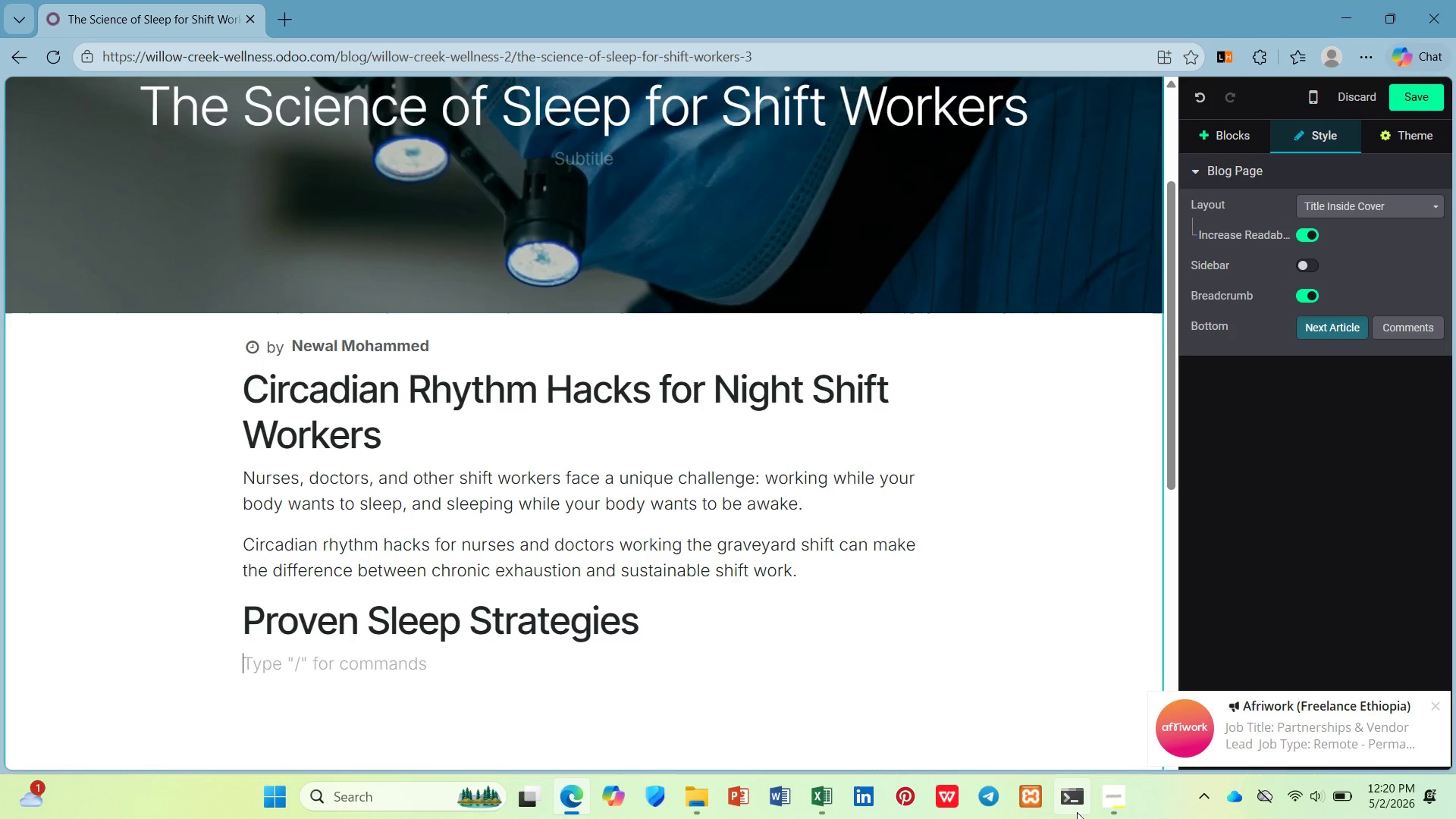 
scroll: coordinate [893, 748], scroll_direction: down, amount: 2.0
 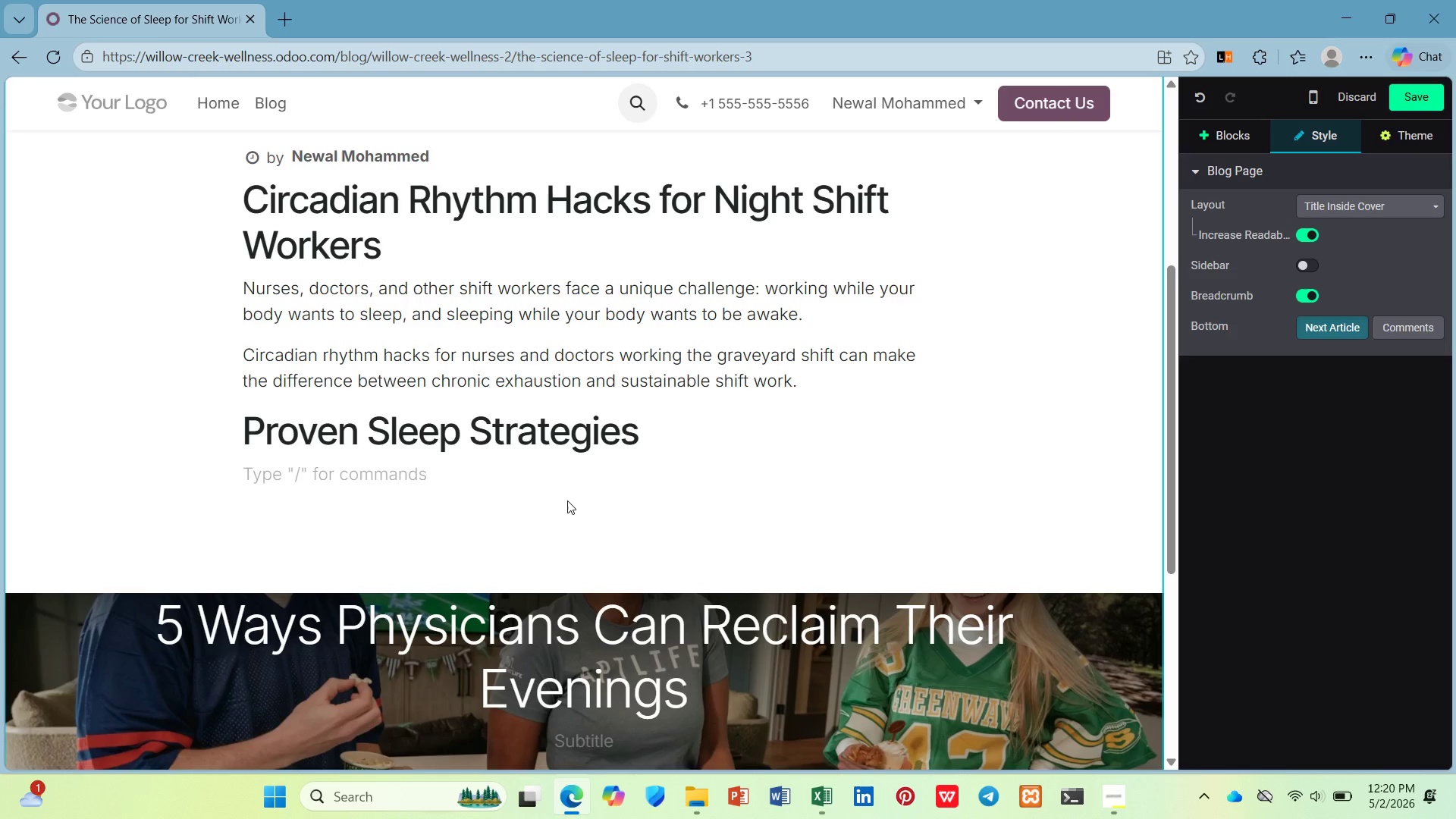 
type(/ul)
 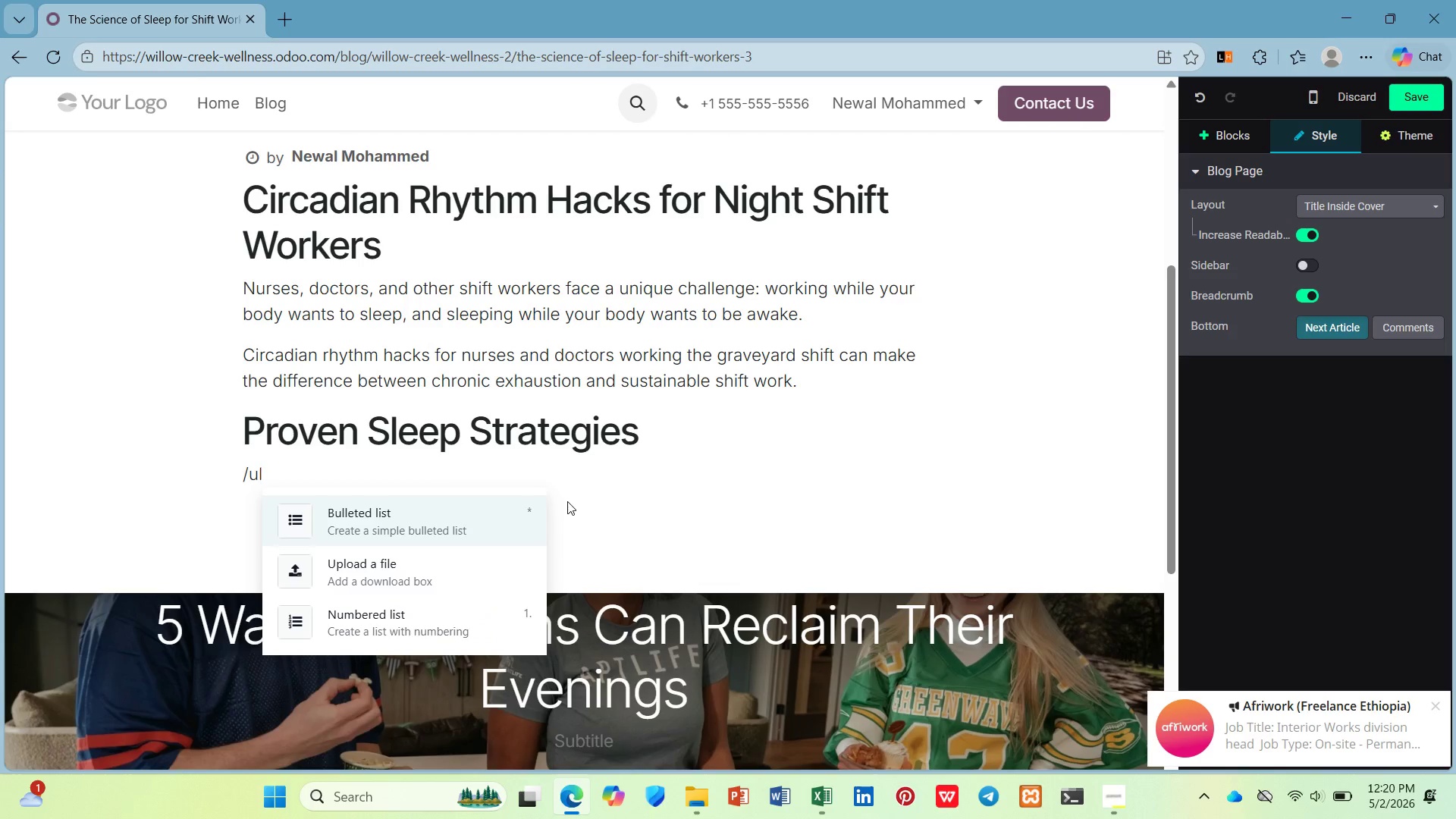 
key(Enter)
 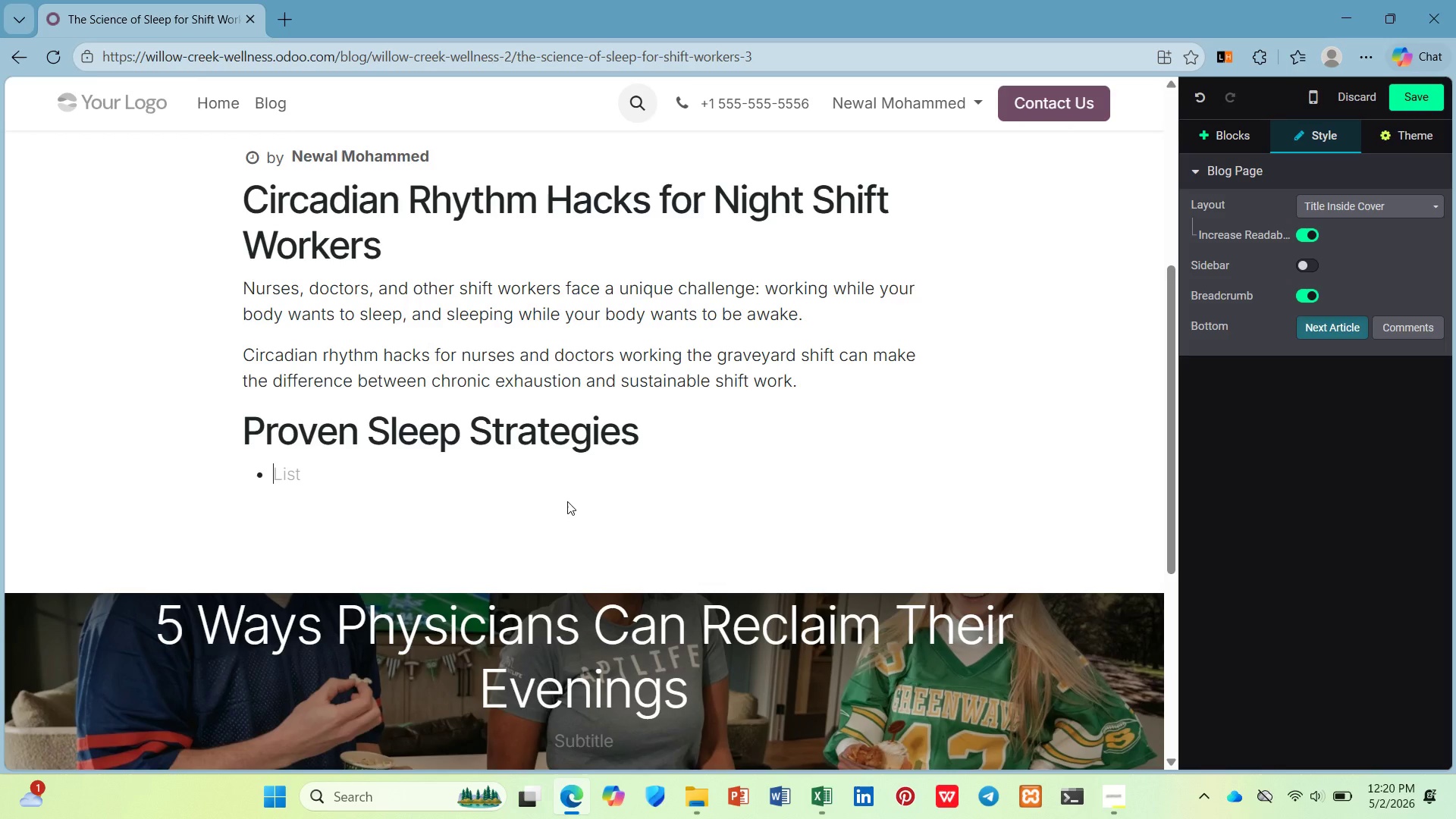 
wait(42.25)
 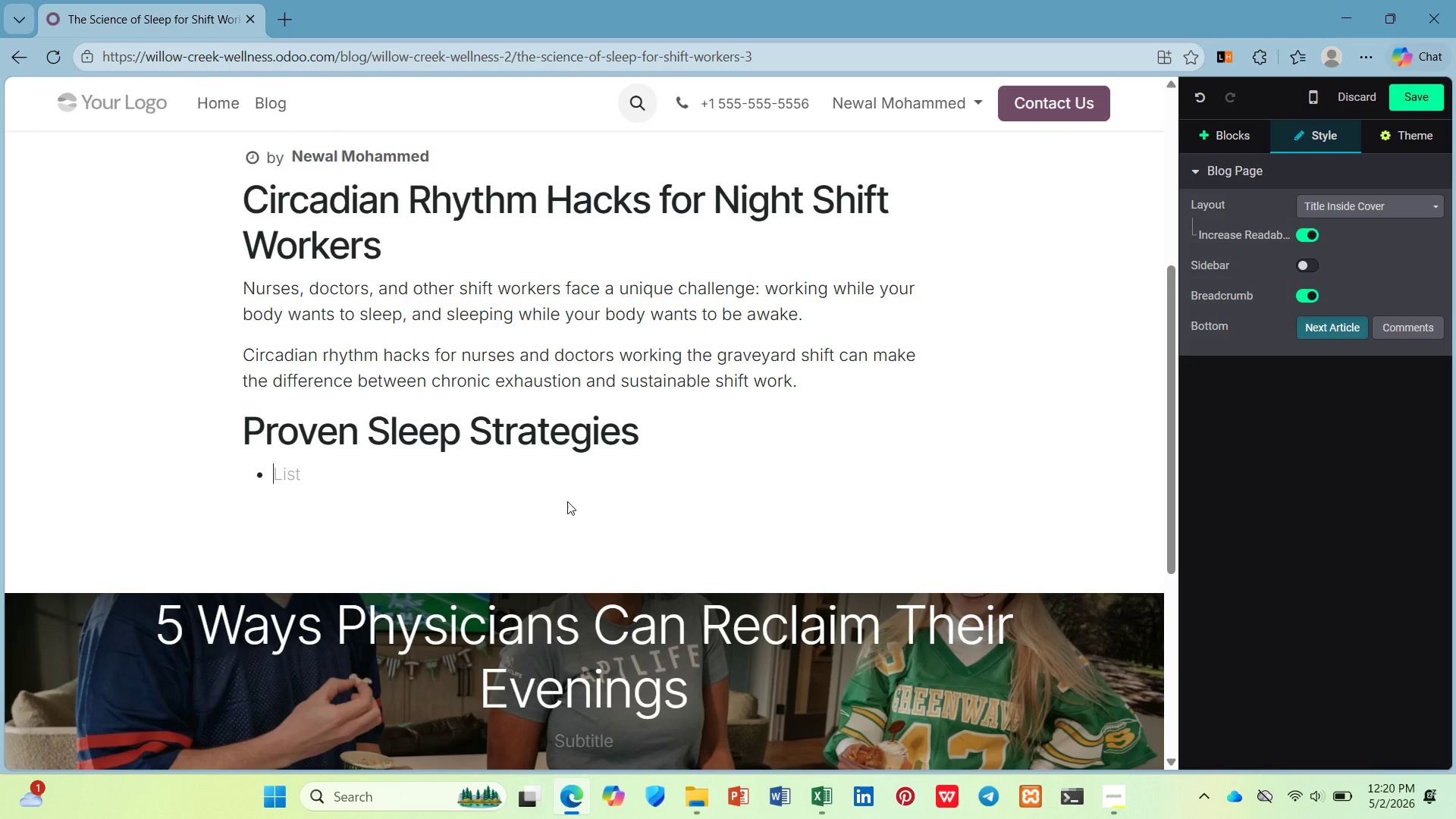 
type(Ba)
key(Backspace)
type(lackout curtains and sleep masks)
 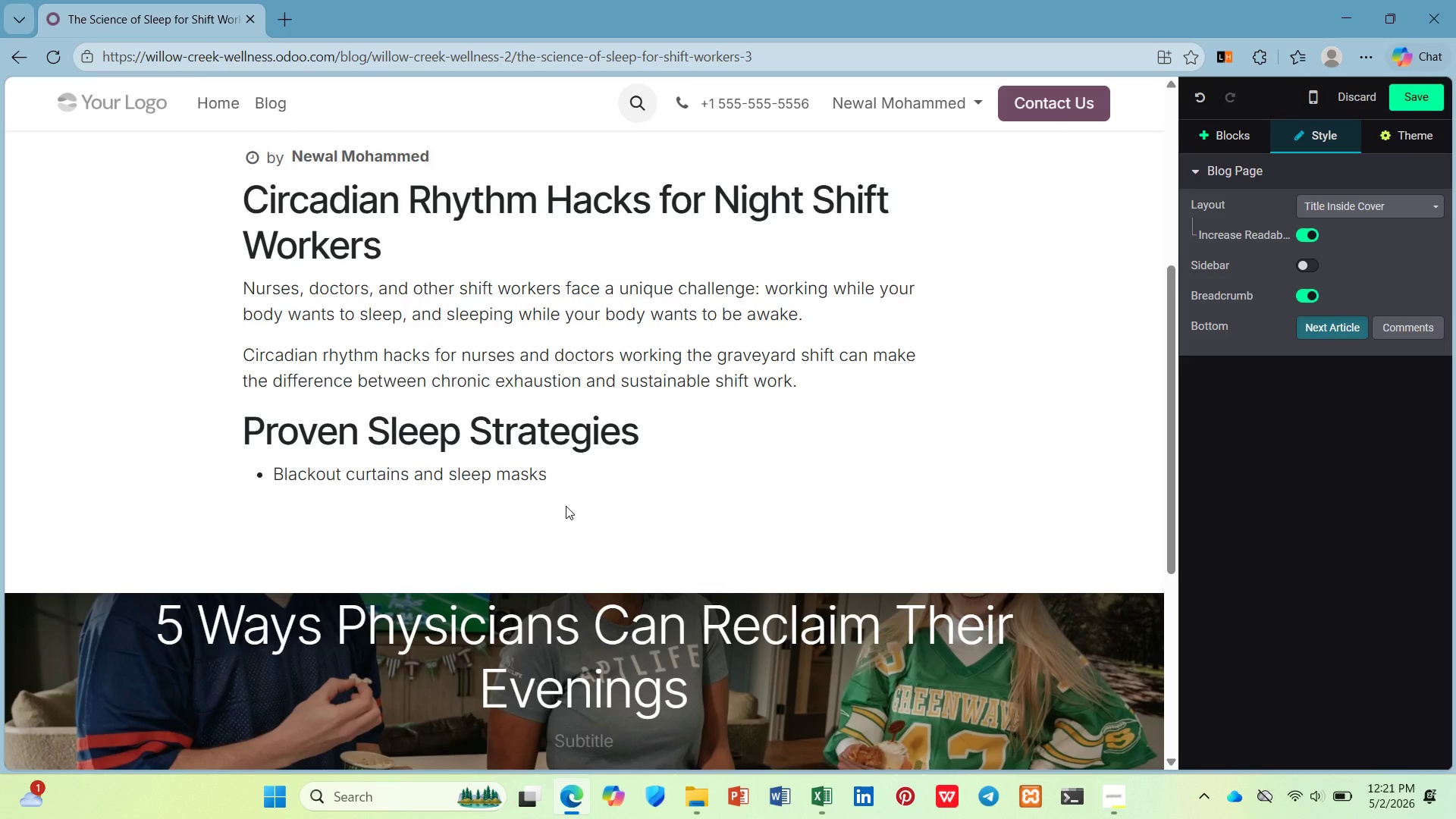 
wait(8.94)
 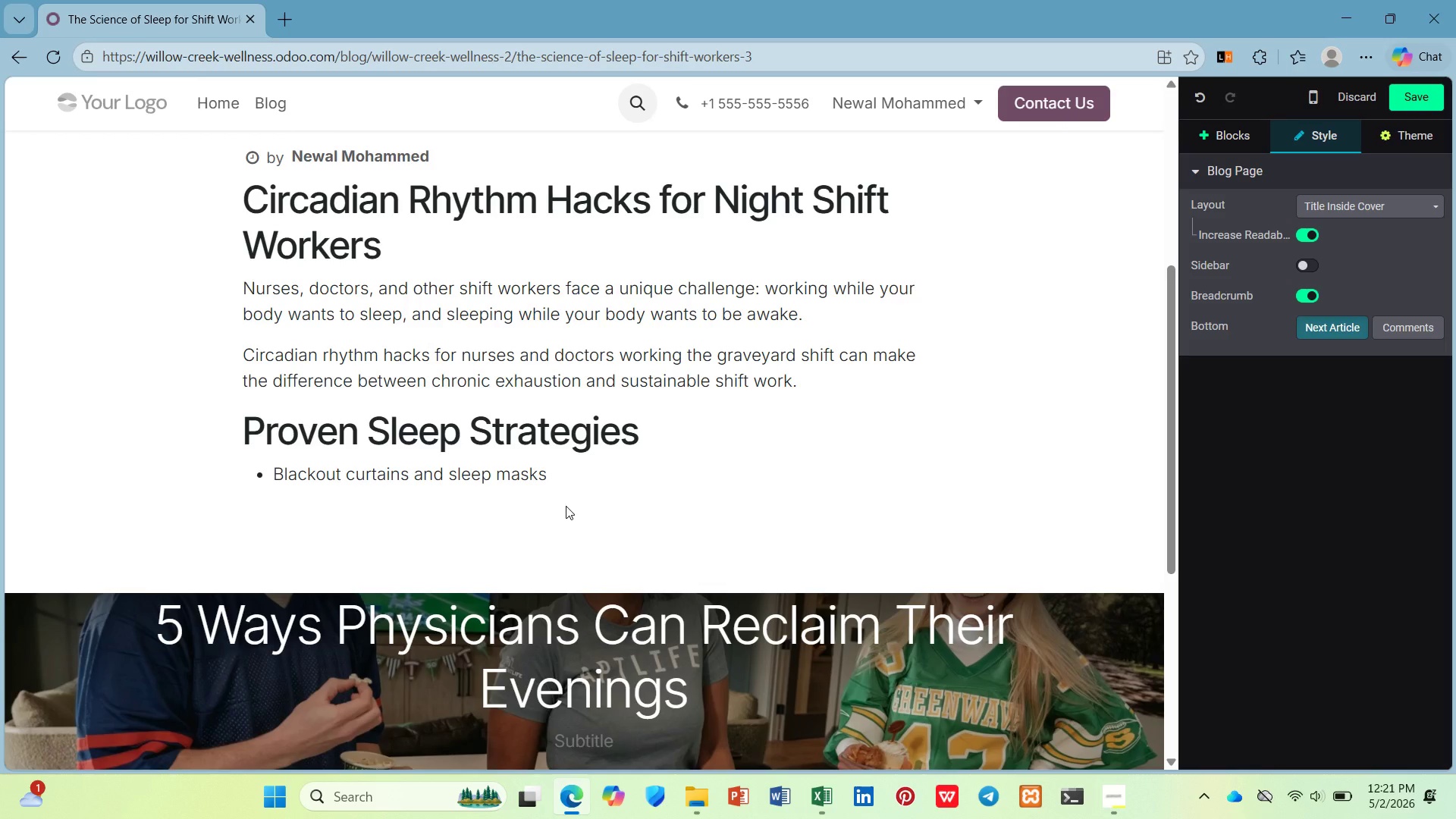 
type( ())
 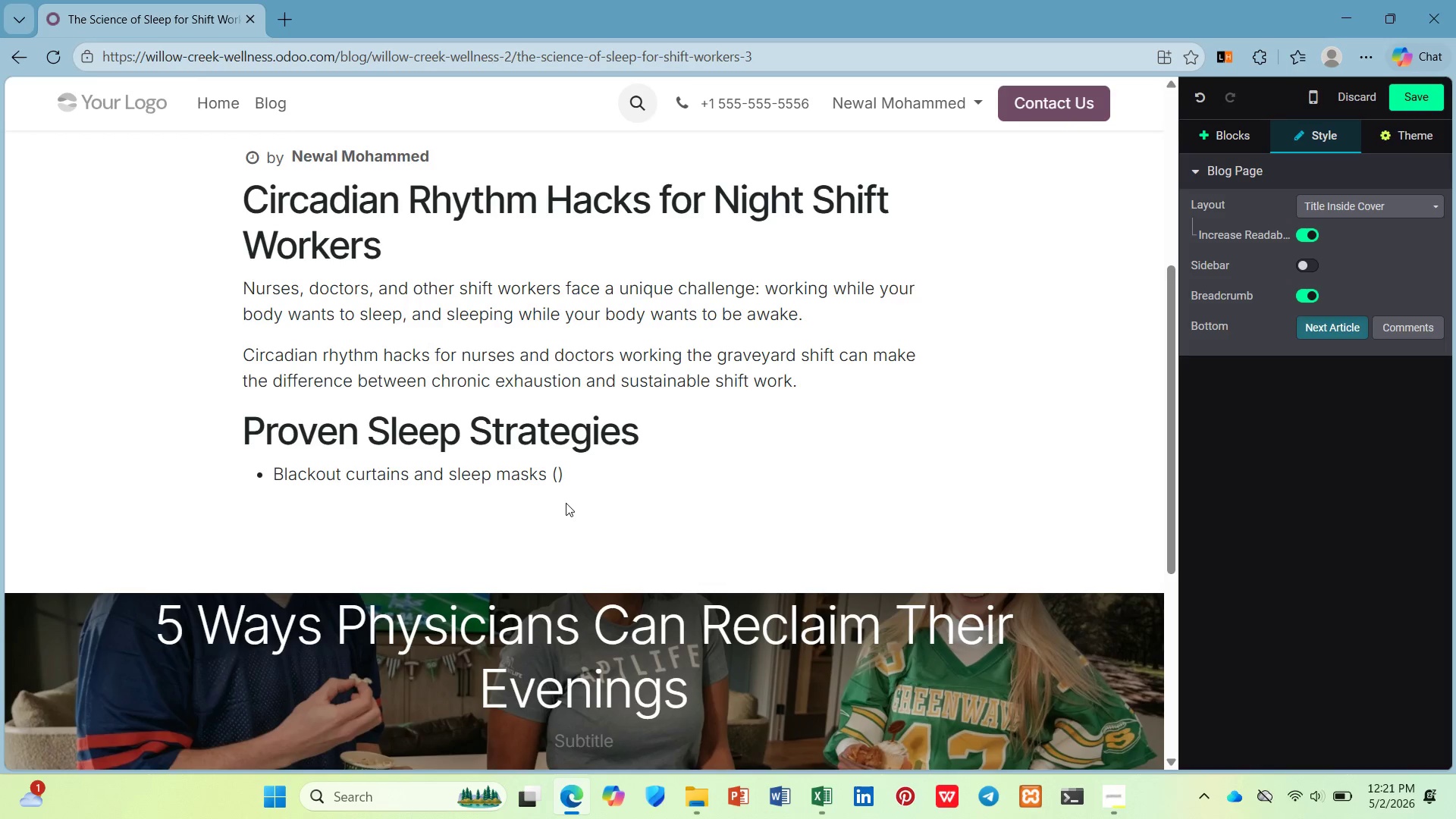 
key(ArrowLeft)
 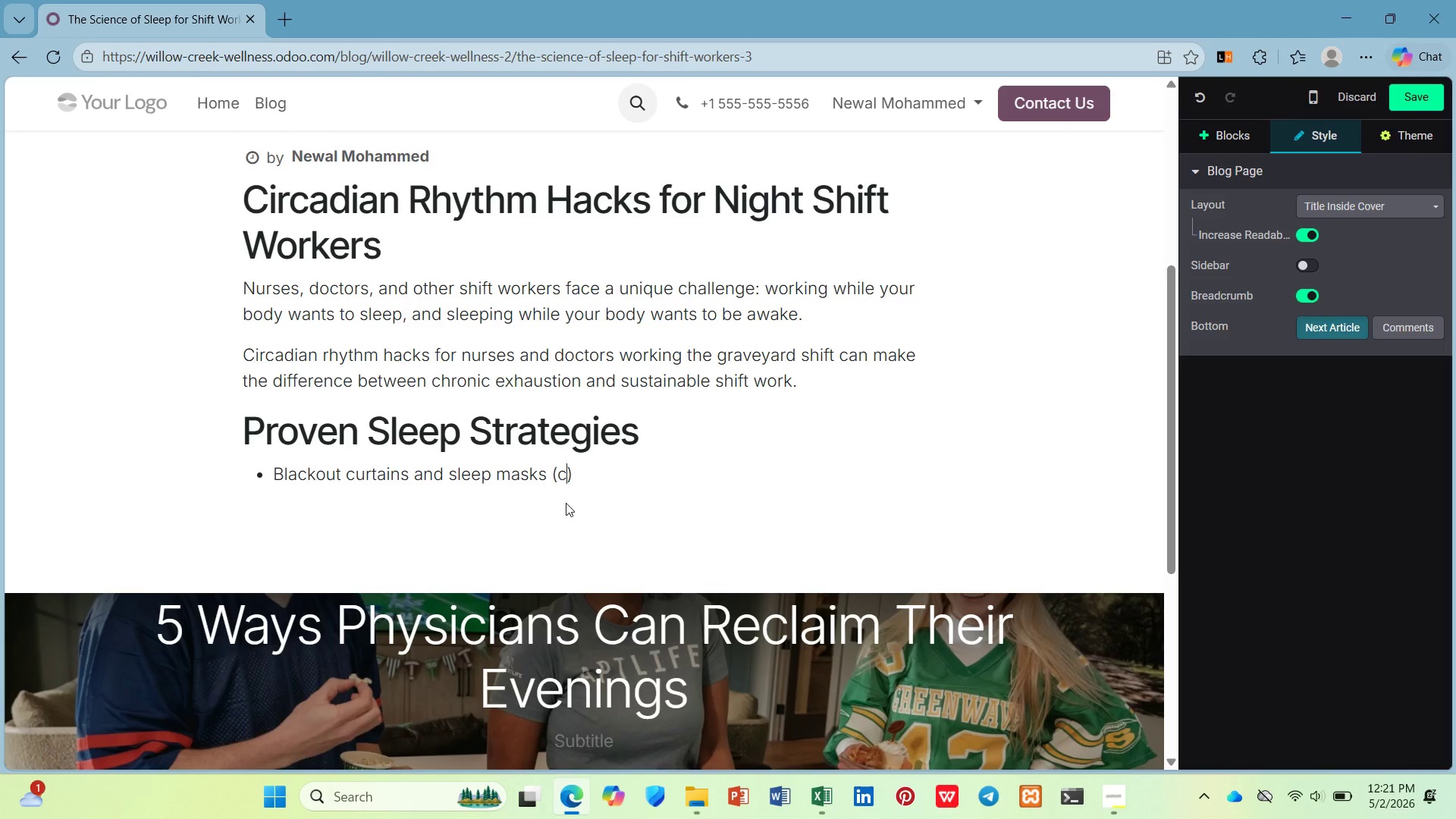 
type(complete darkness is essential )
key(Backspace)
 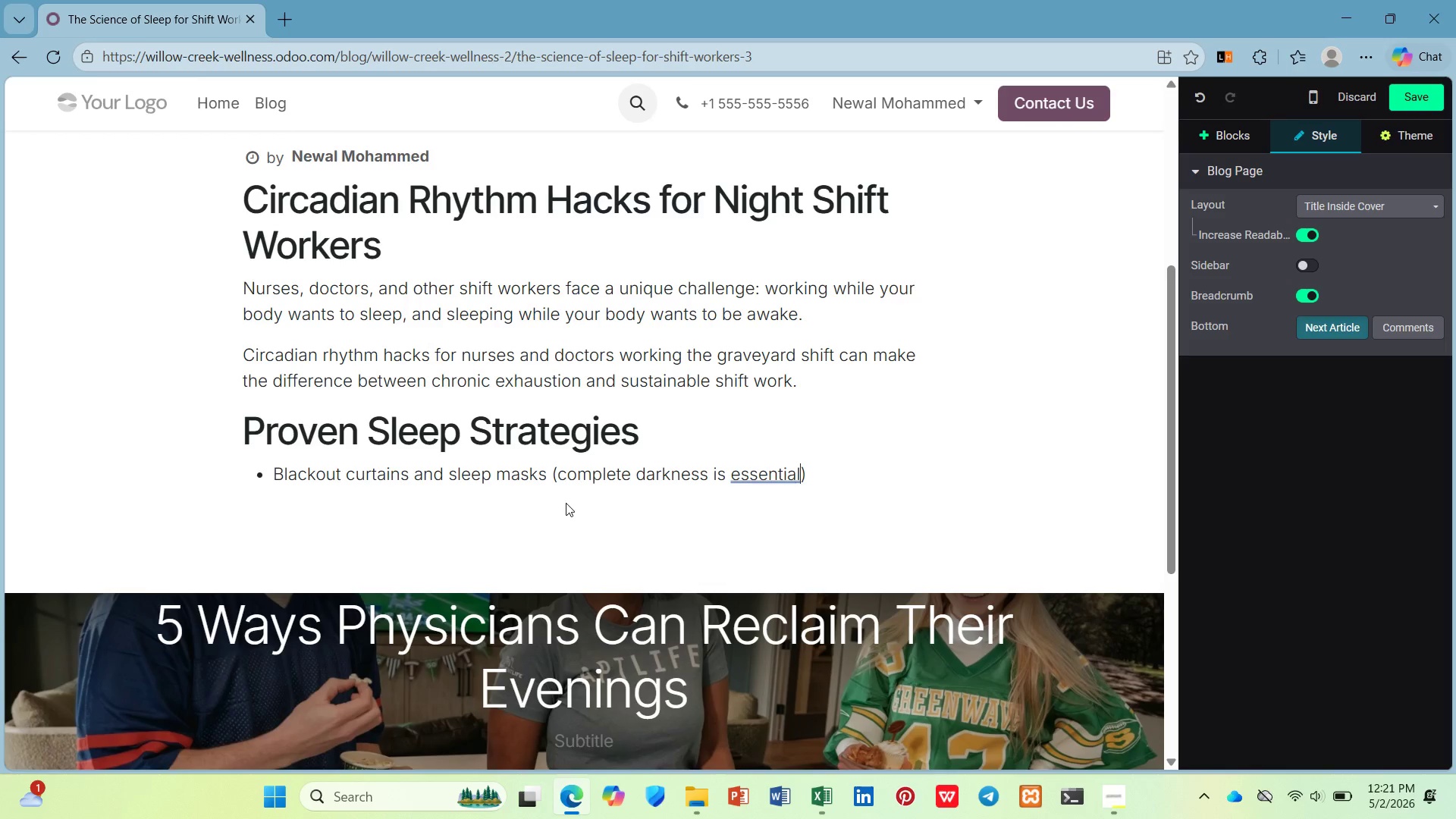 
key(ArrowRight)
 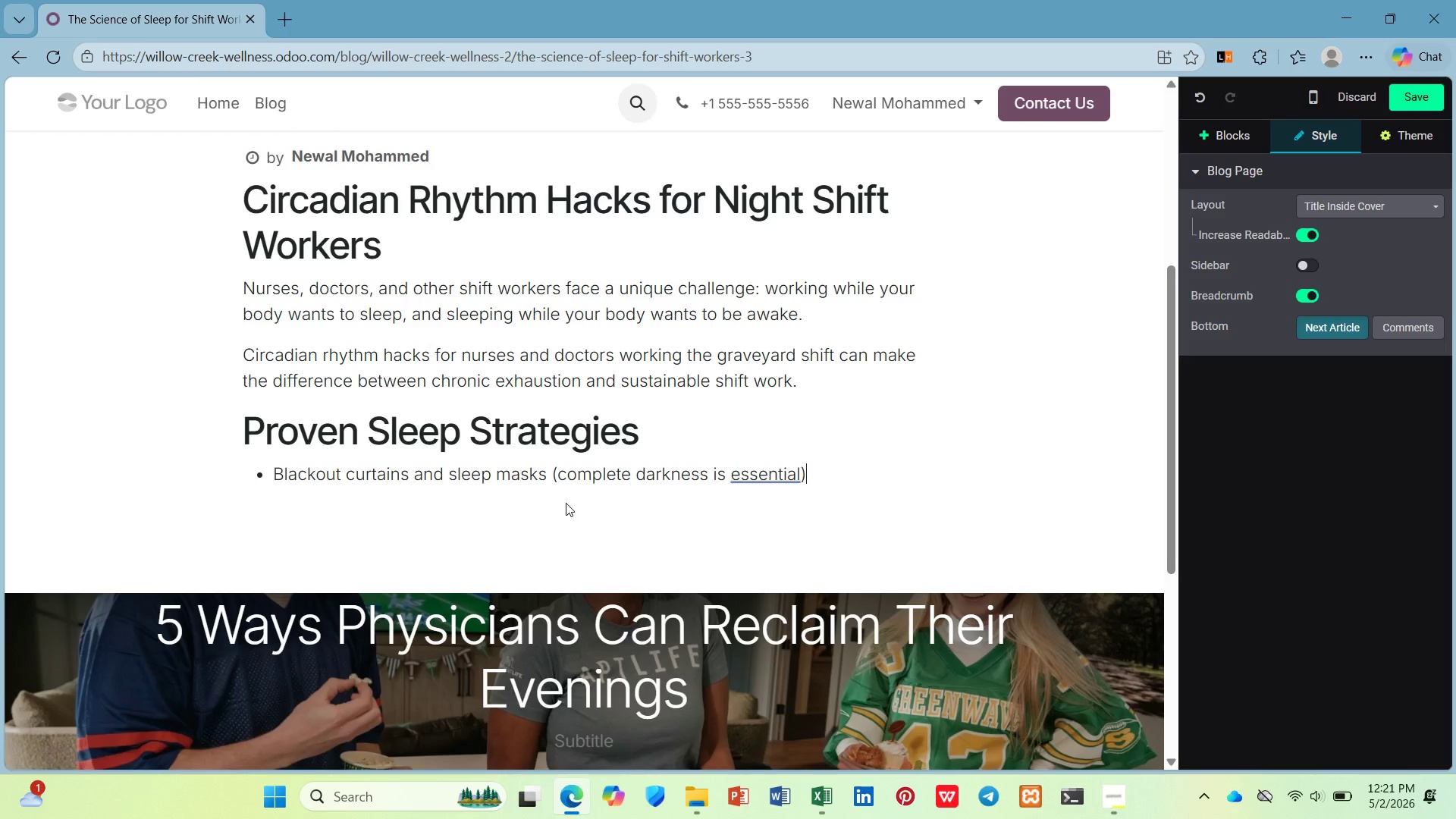 
key(Enter)
 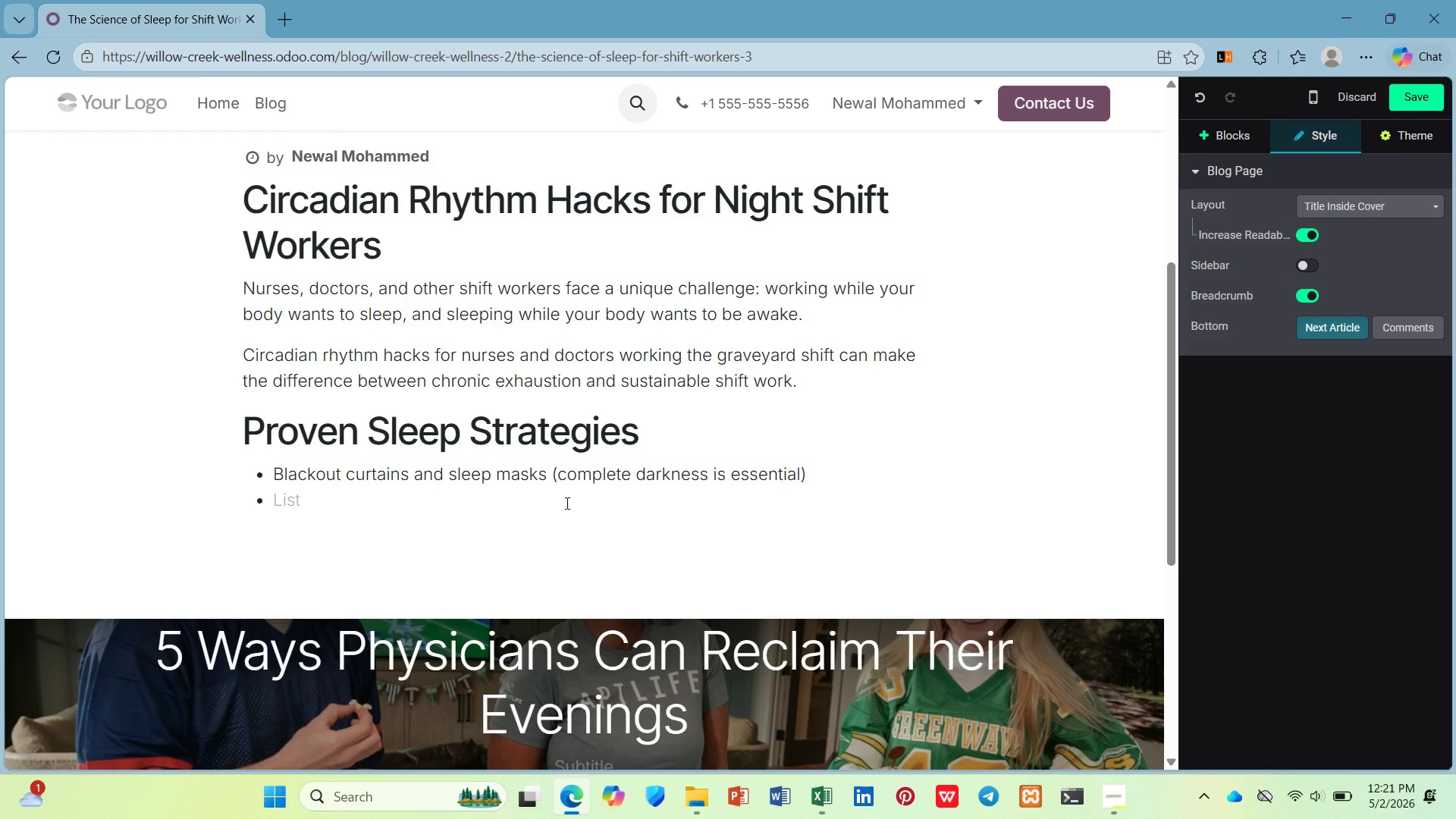 
type(Consistent sleep )
 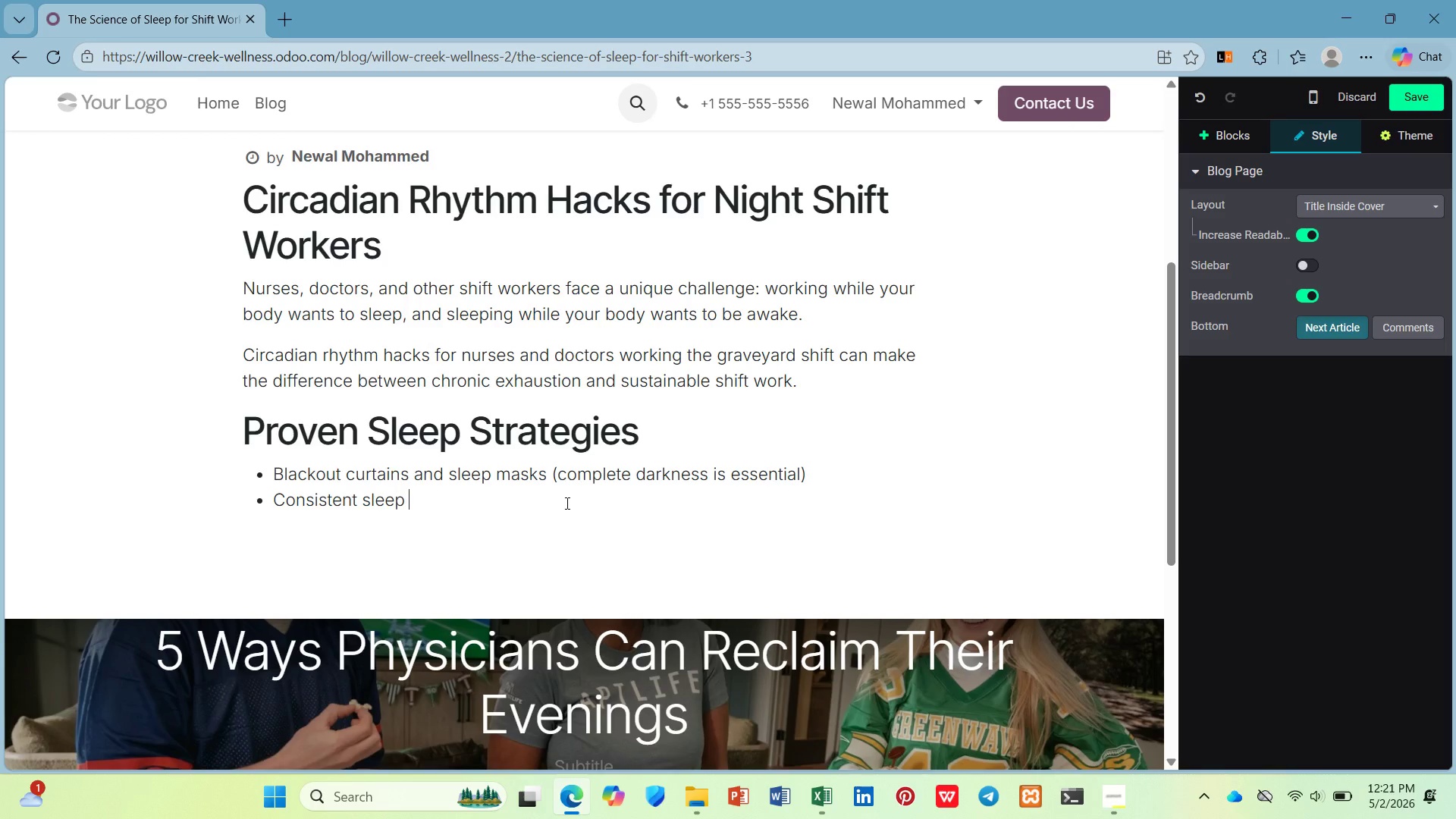 
wait(11.69)
 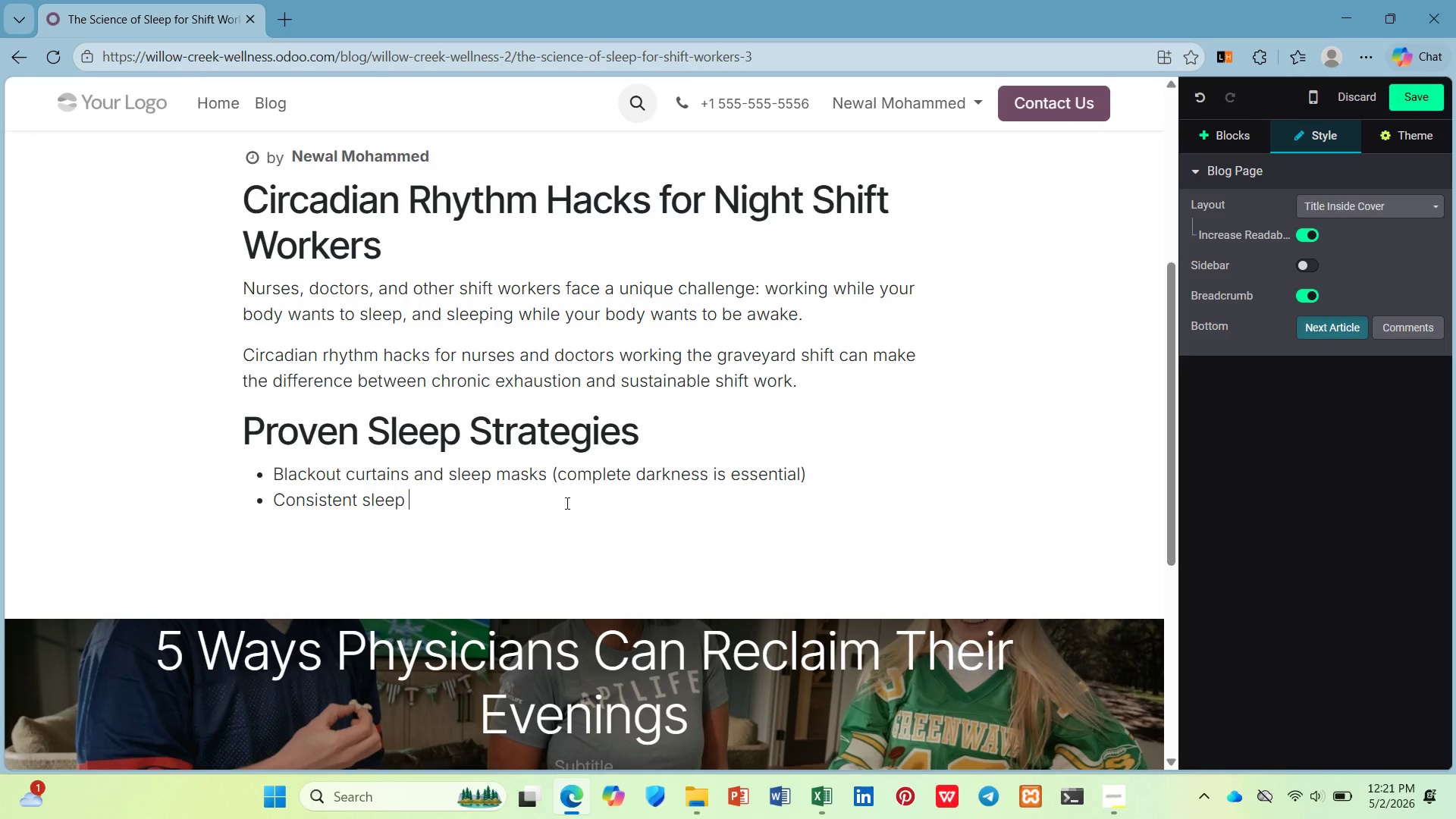 
type(schedule even on ays off ())
 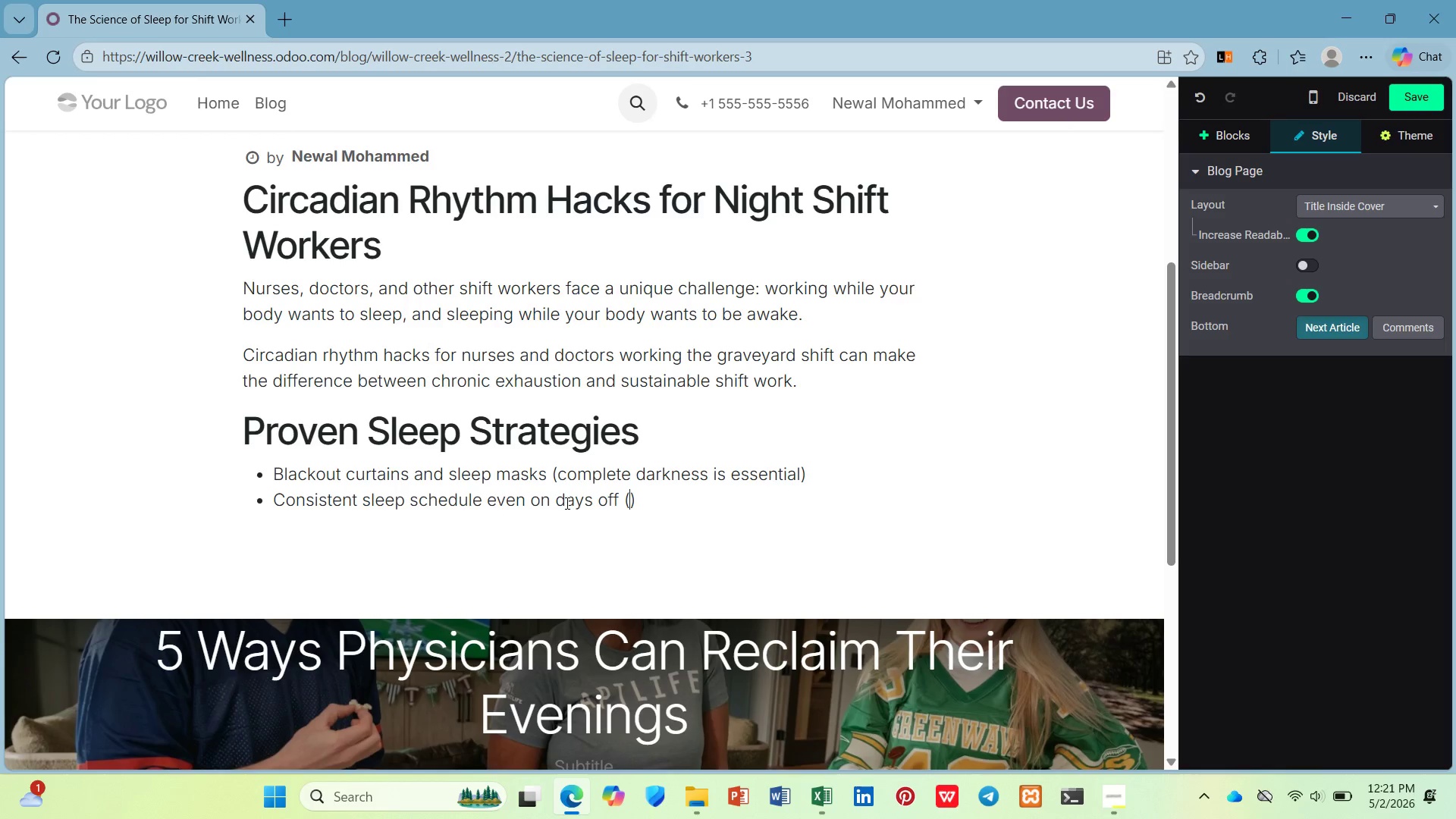 
 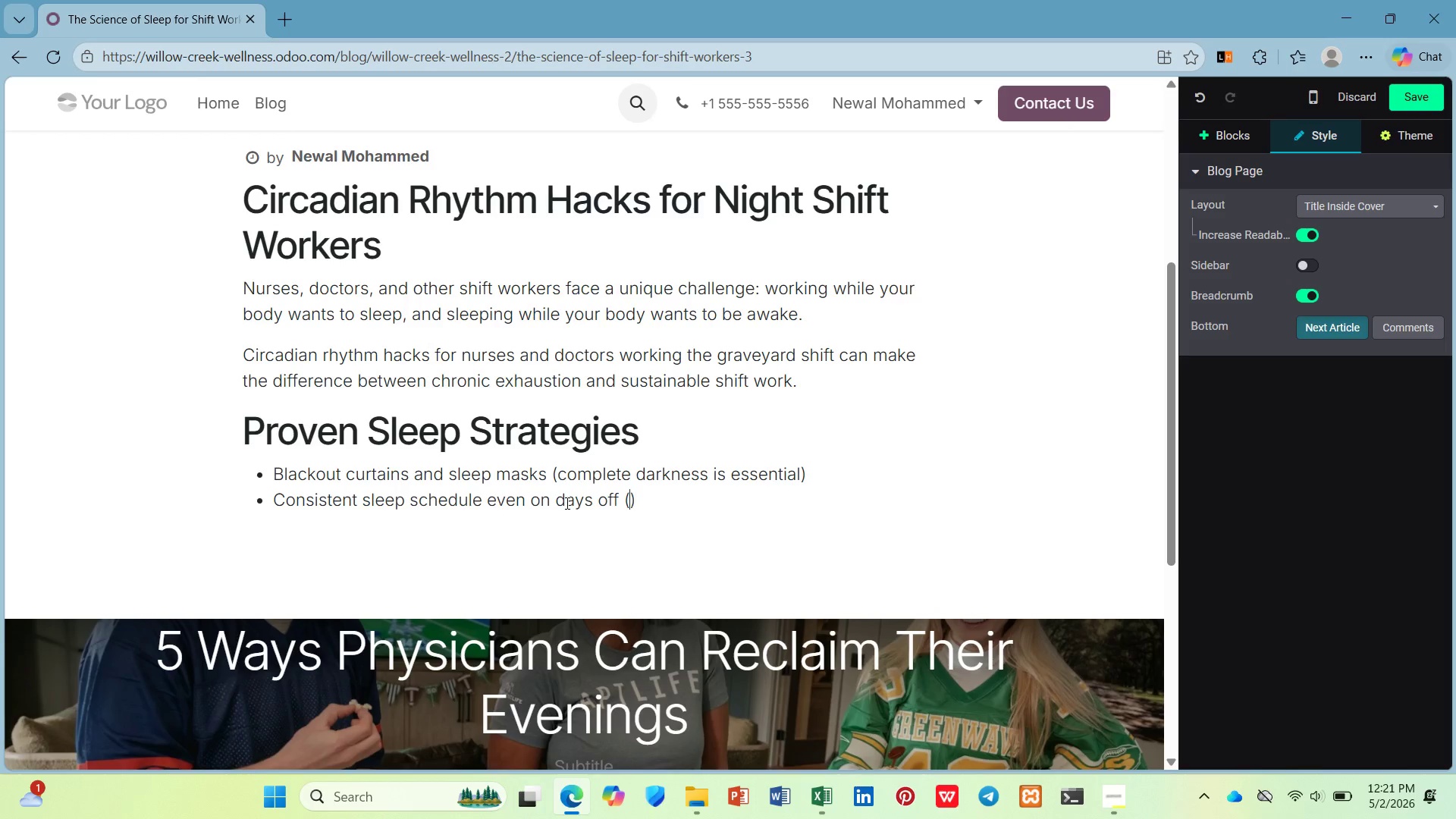 
key(ArrowLeft)
 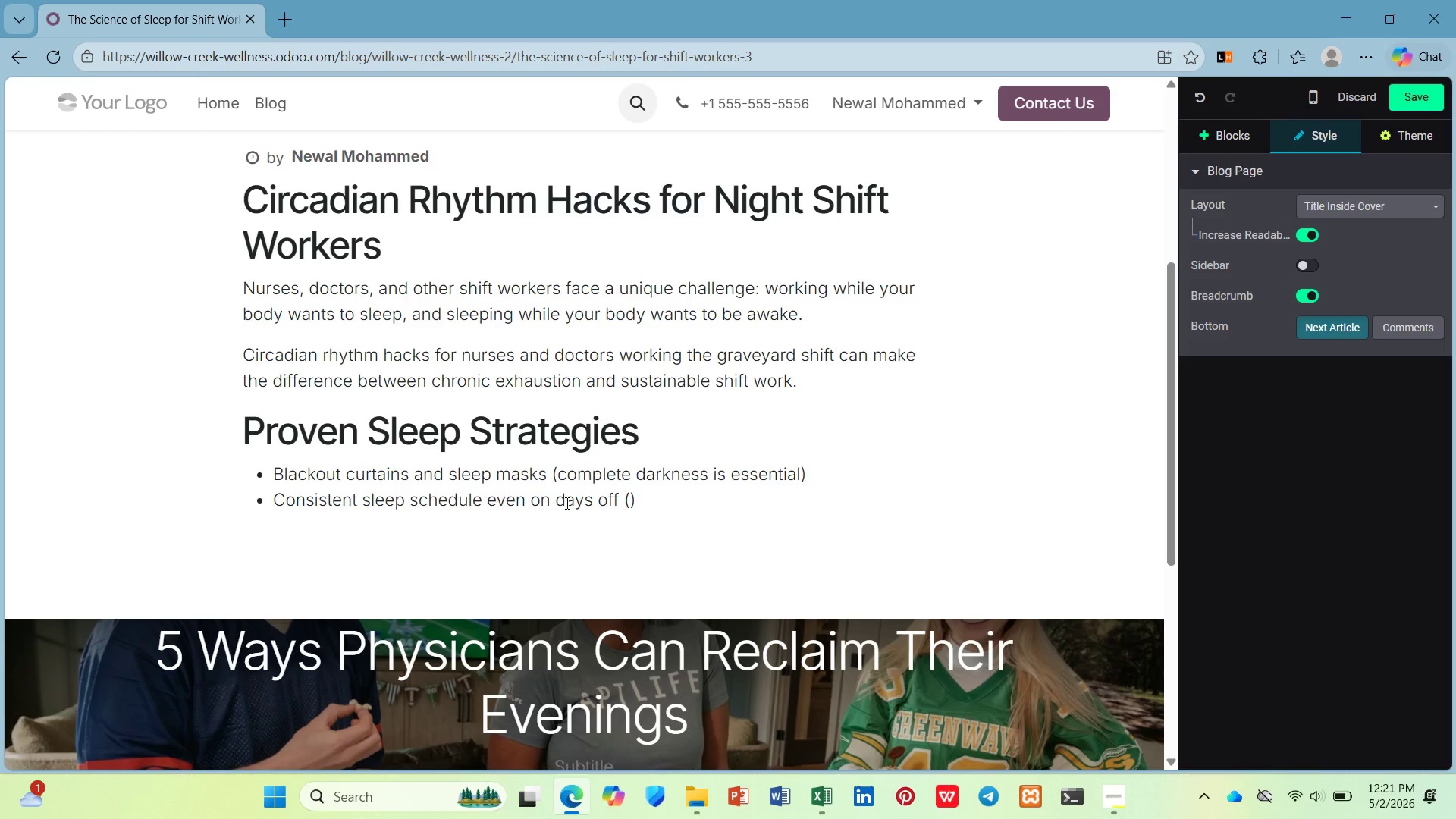 
type(no "")
 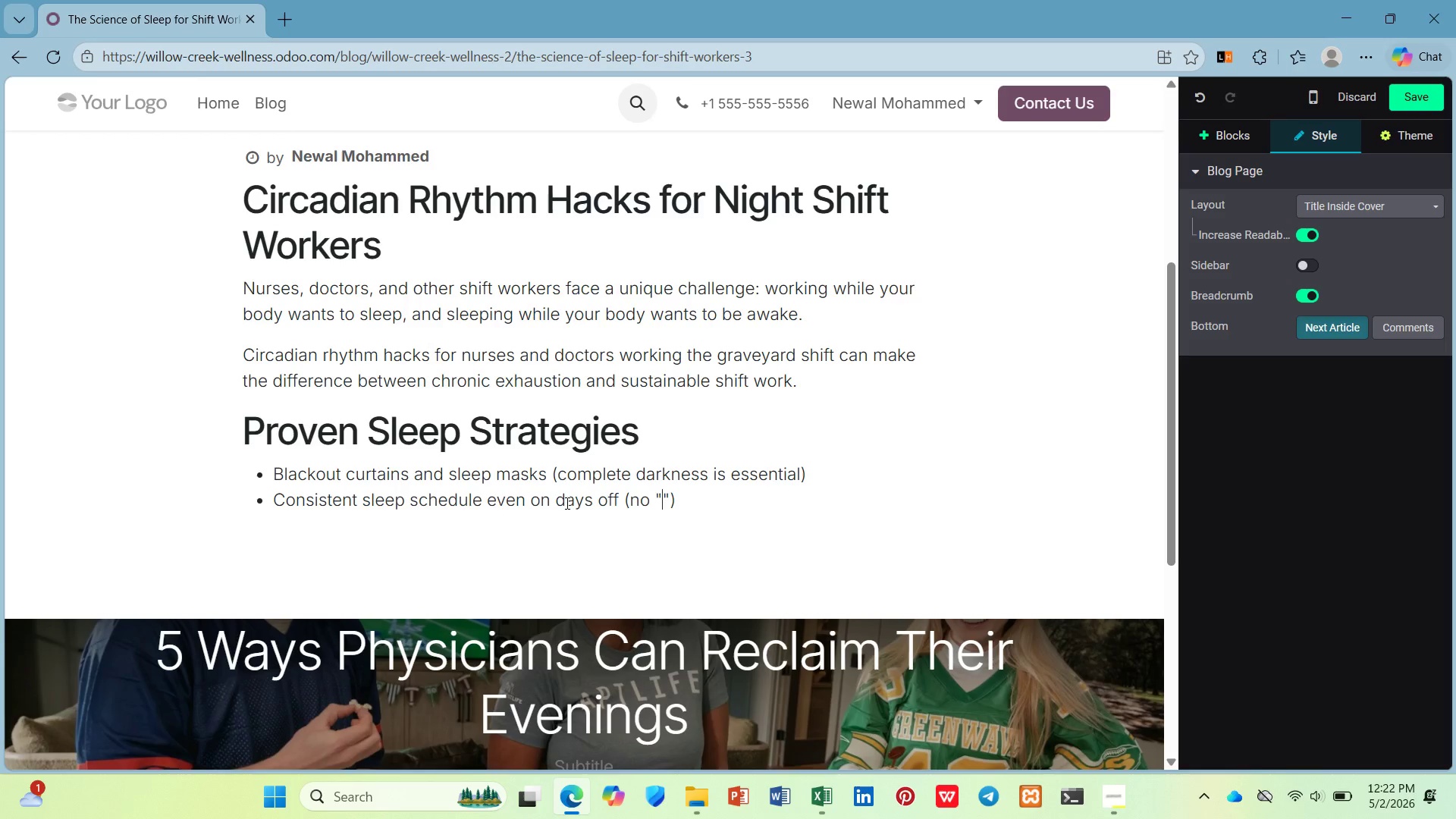 
 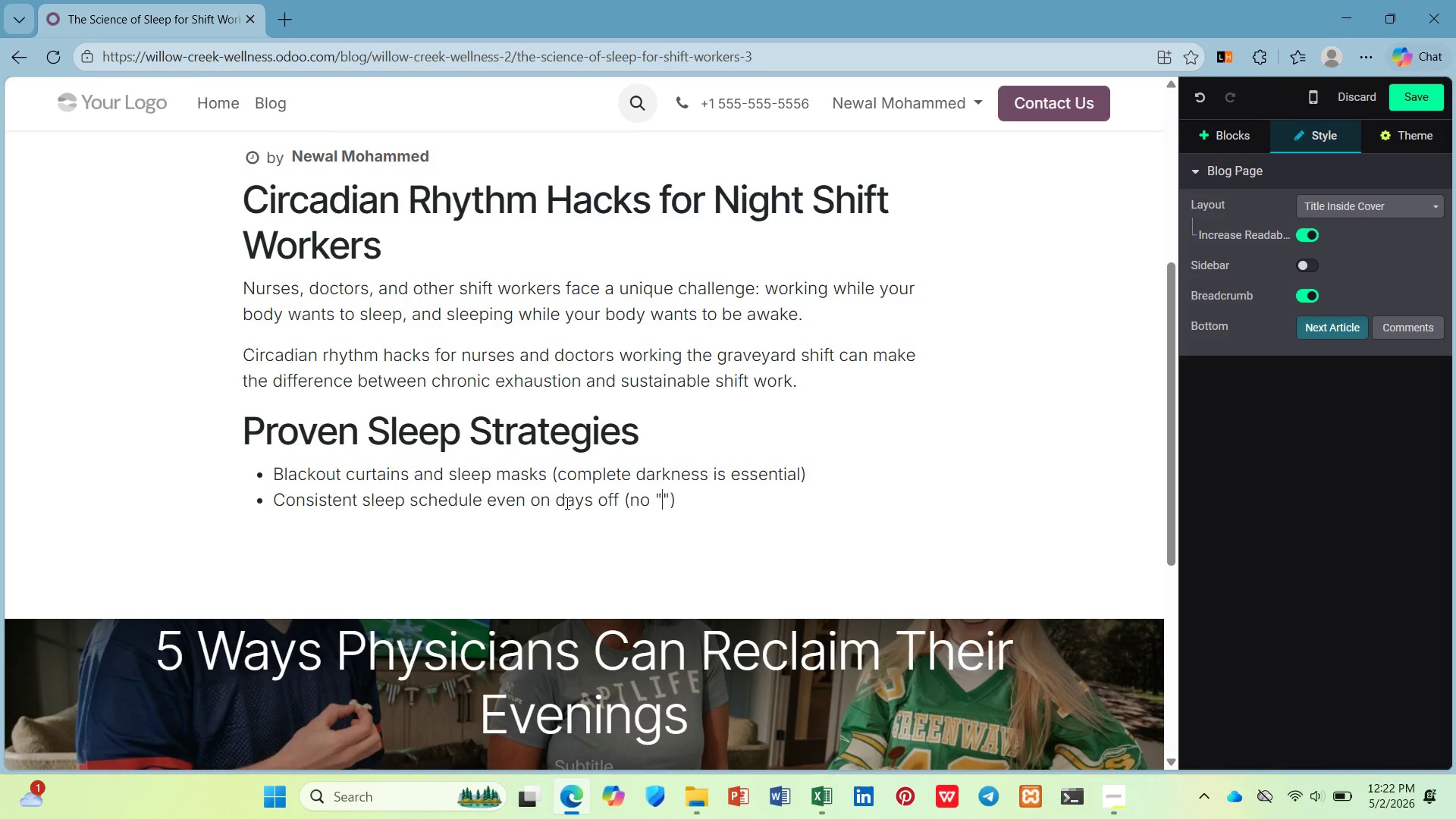 
key(ArrowLeft)
 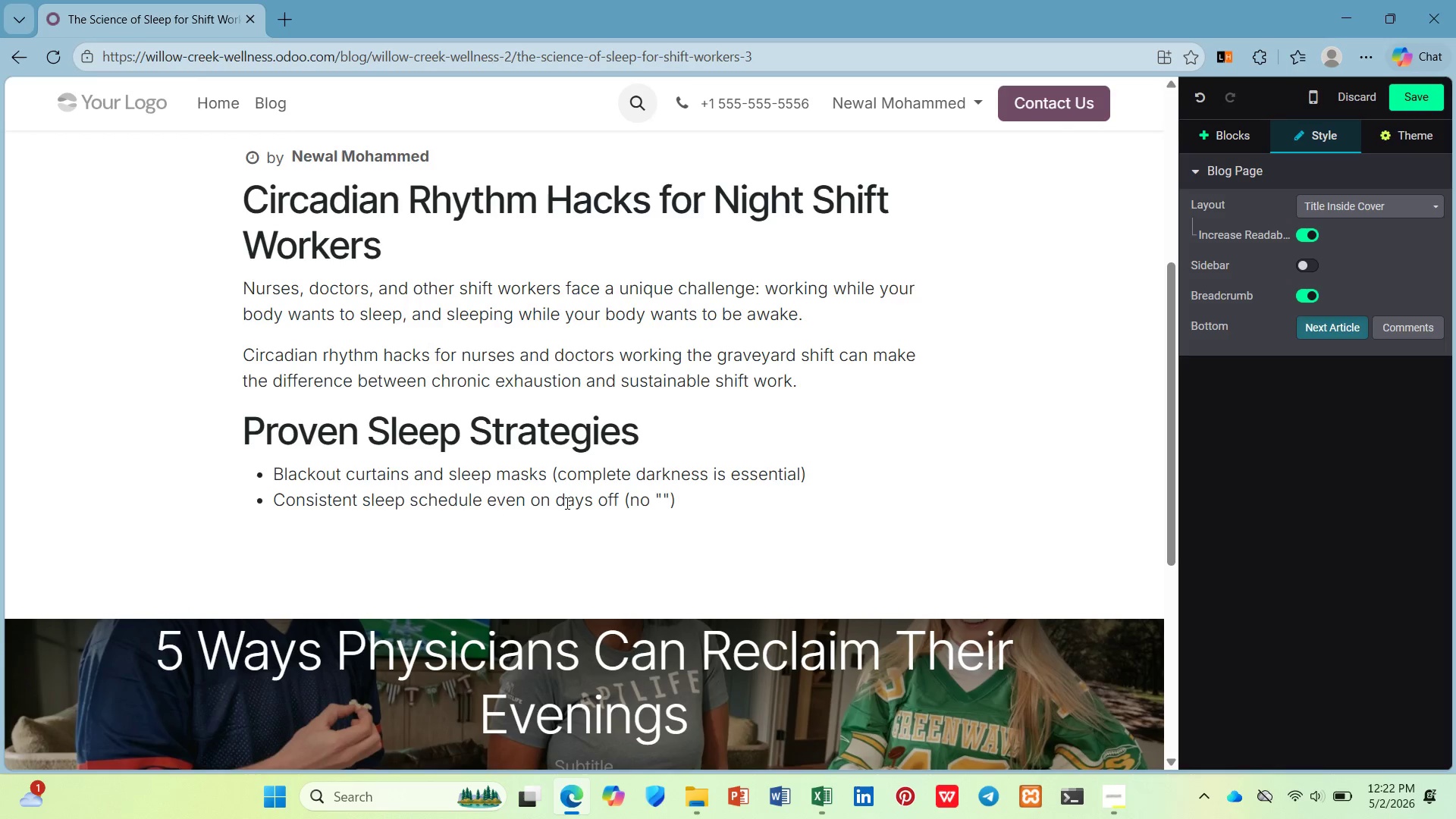 
type(w)
key(Backspace)
type(swit)
 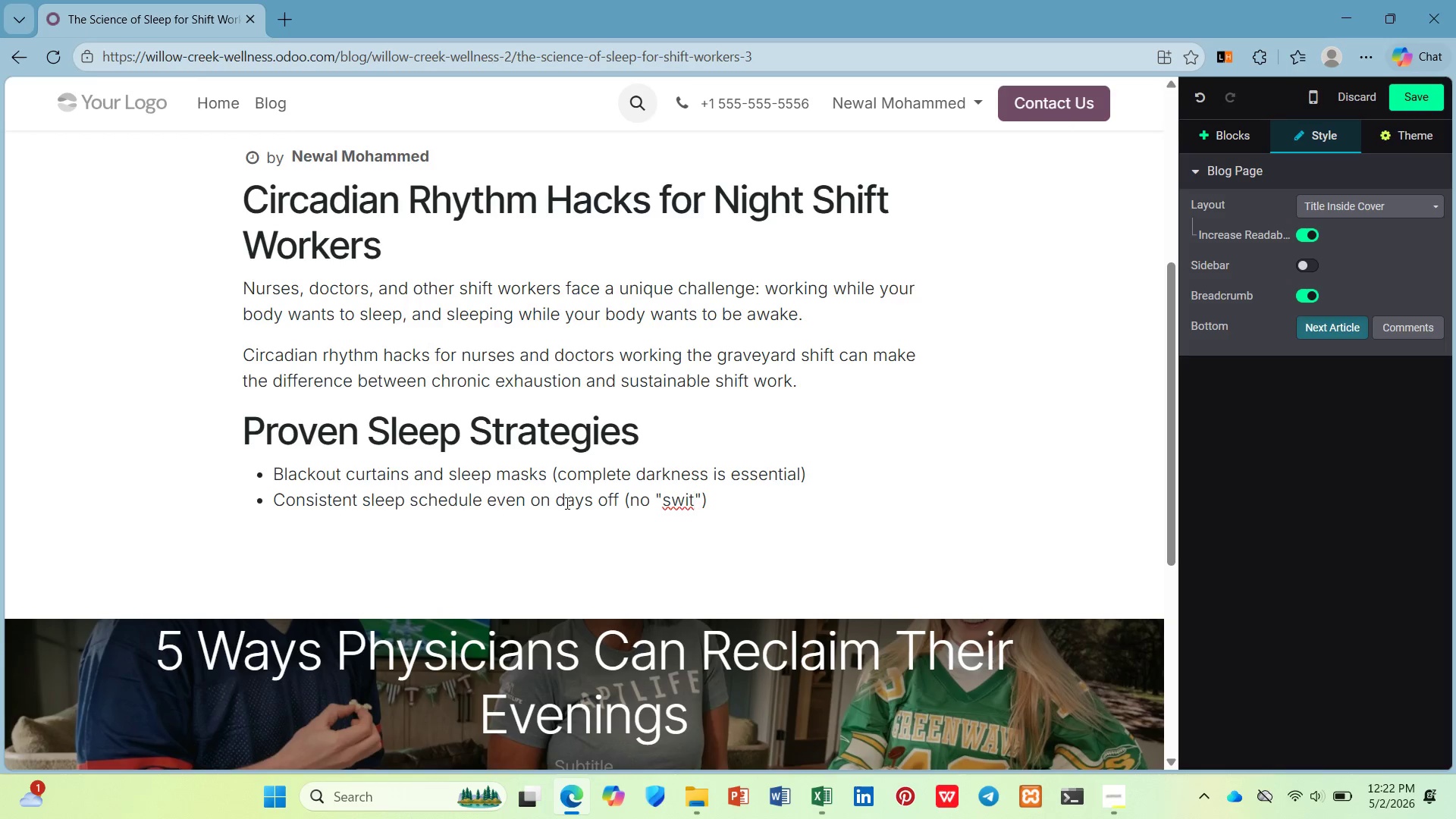 
wait(6.2)
 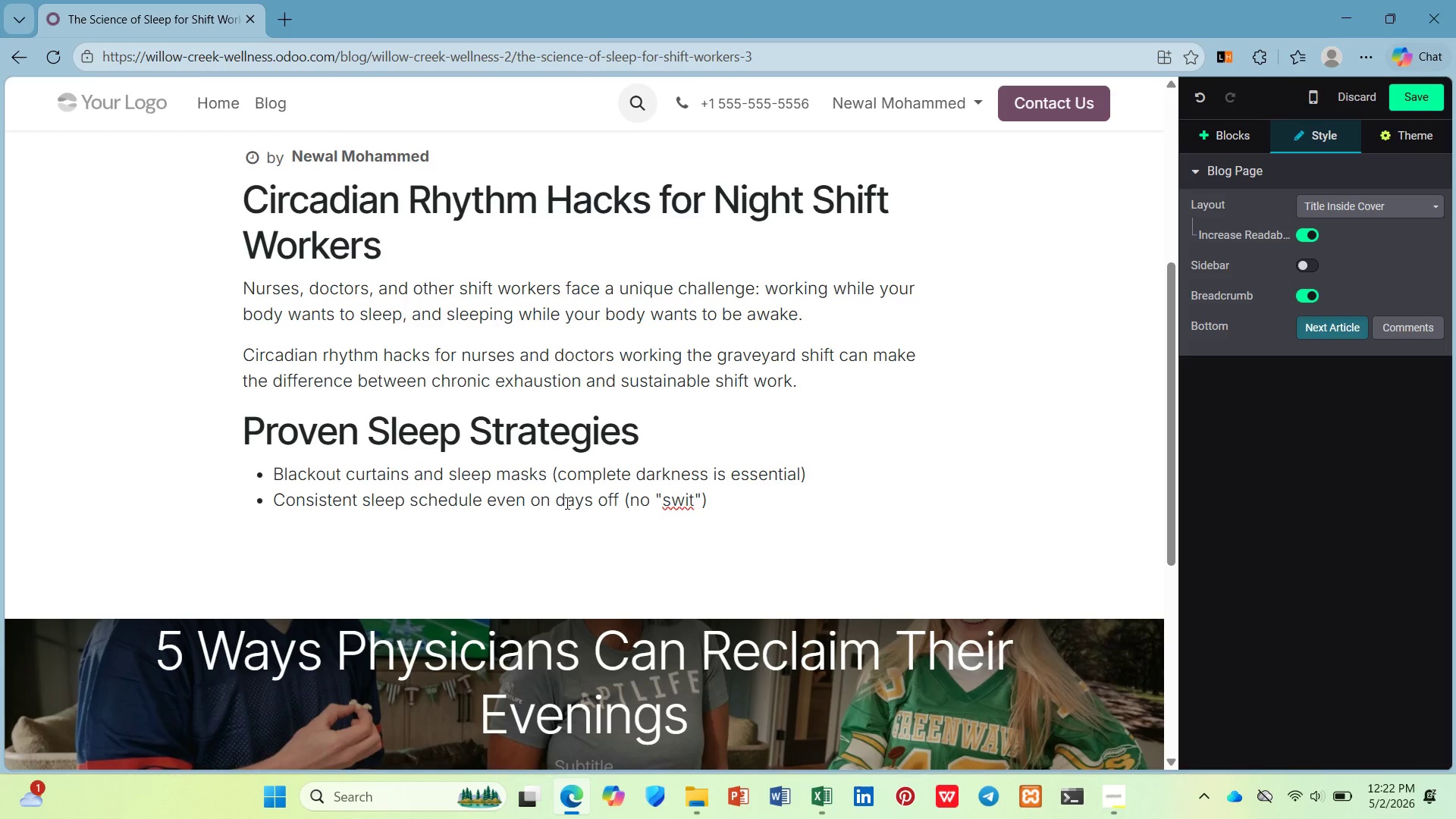 
type(ching back)
 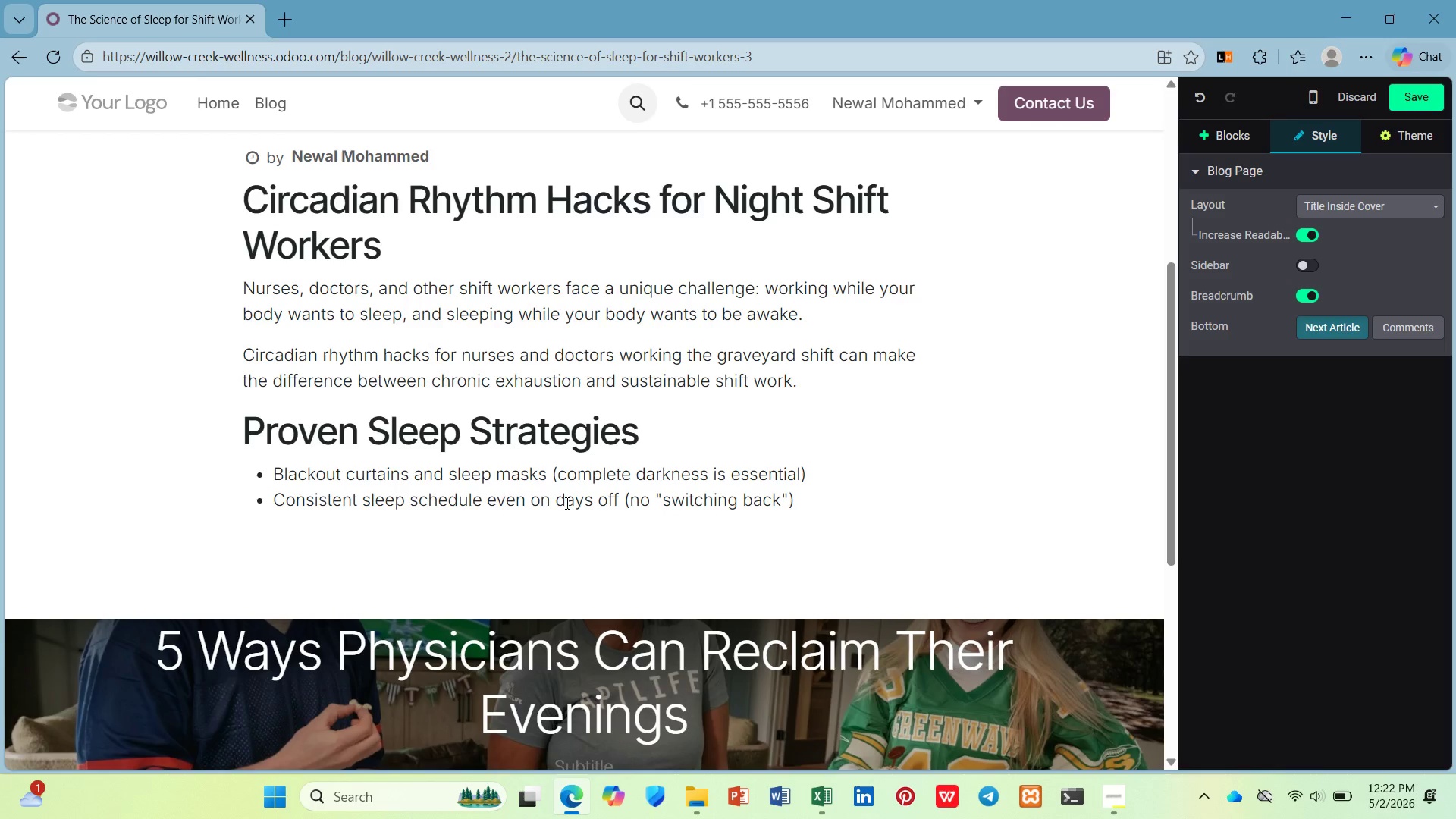 
key(ArrowDown)
 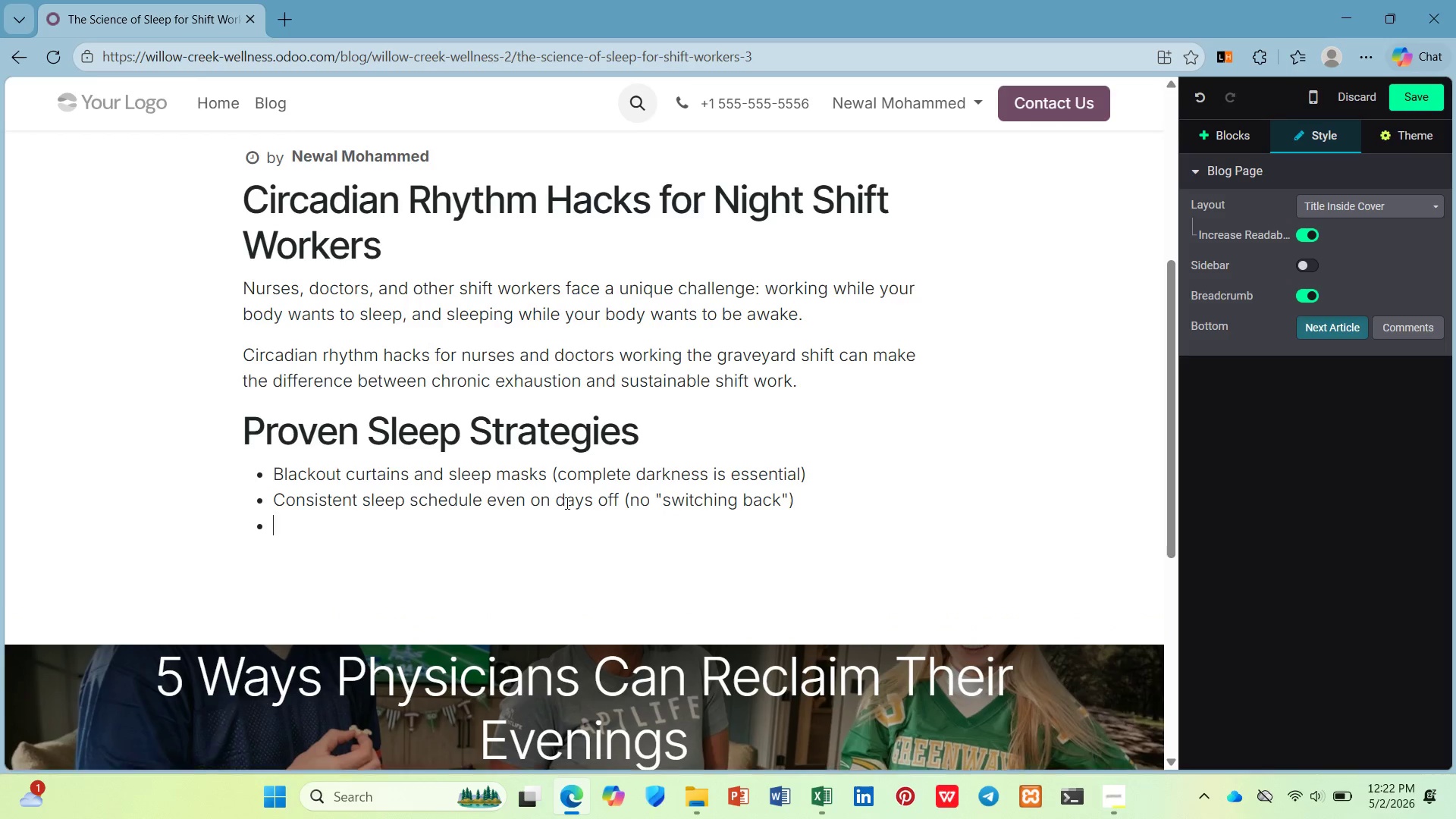 
key(Enter)
 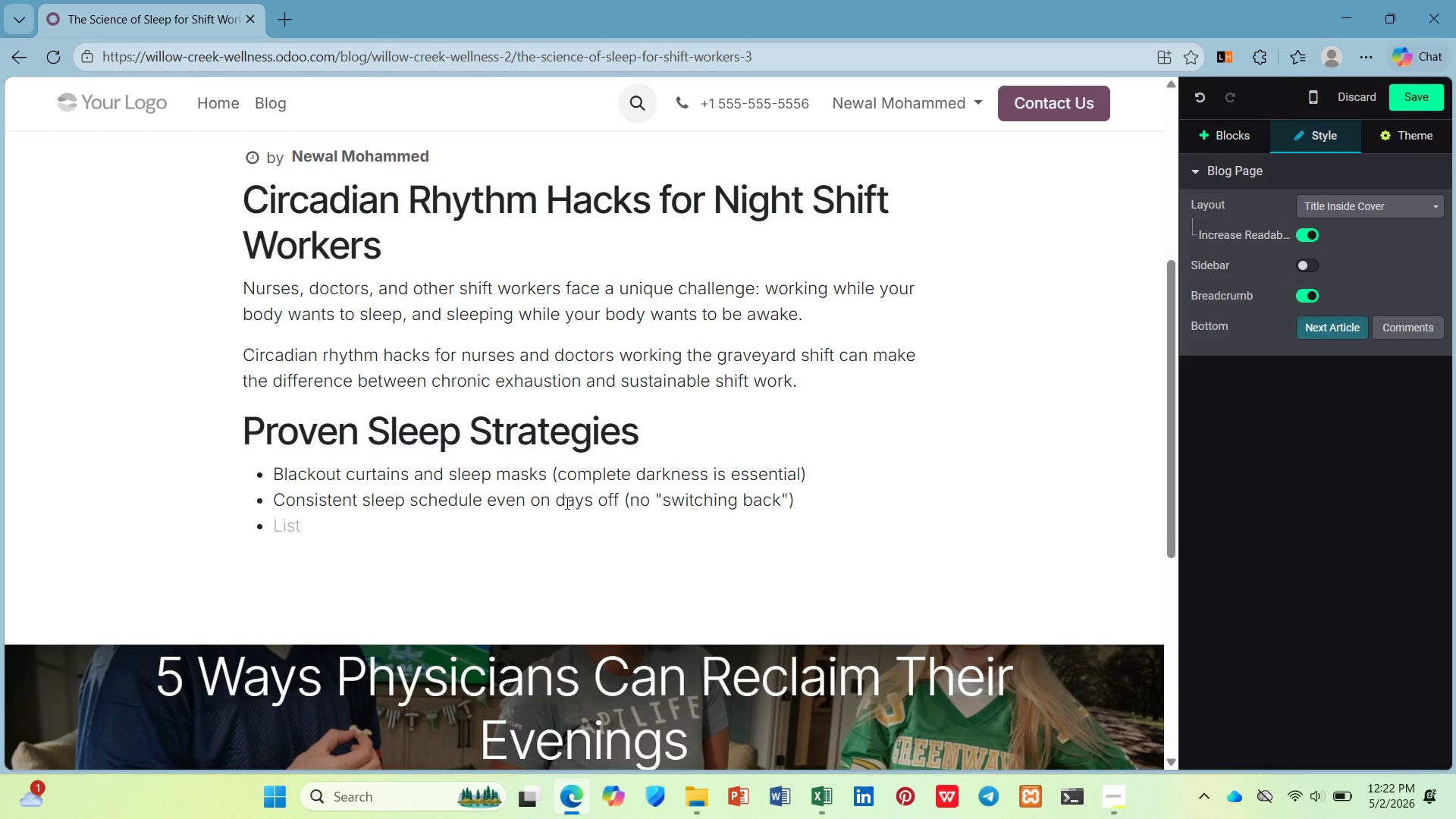 
type(Strategic caffeine timint)
key(Backspace)
type(g )
 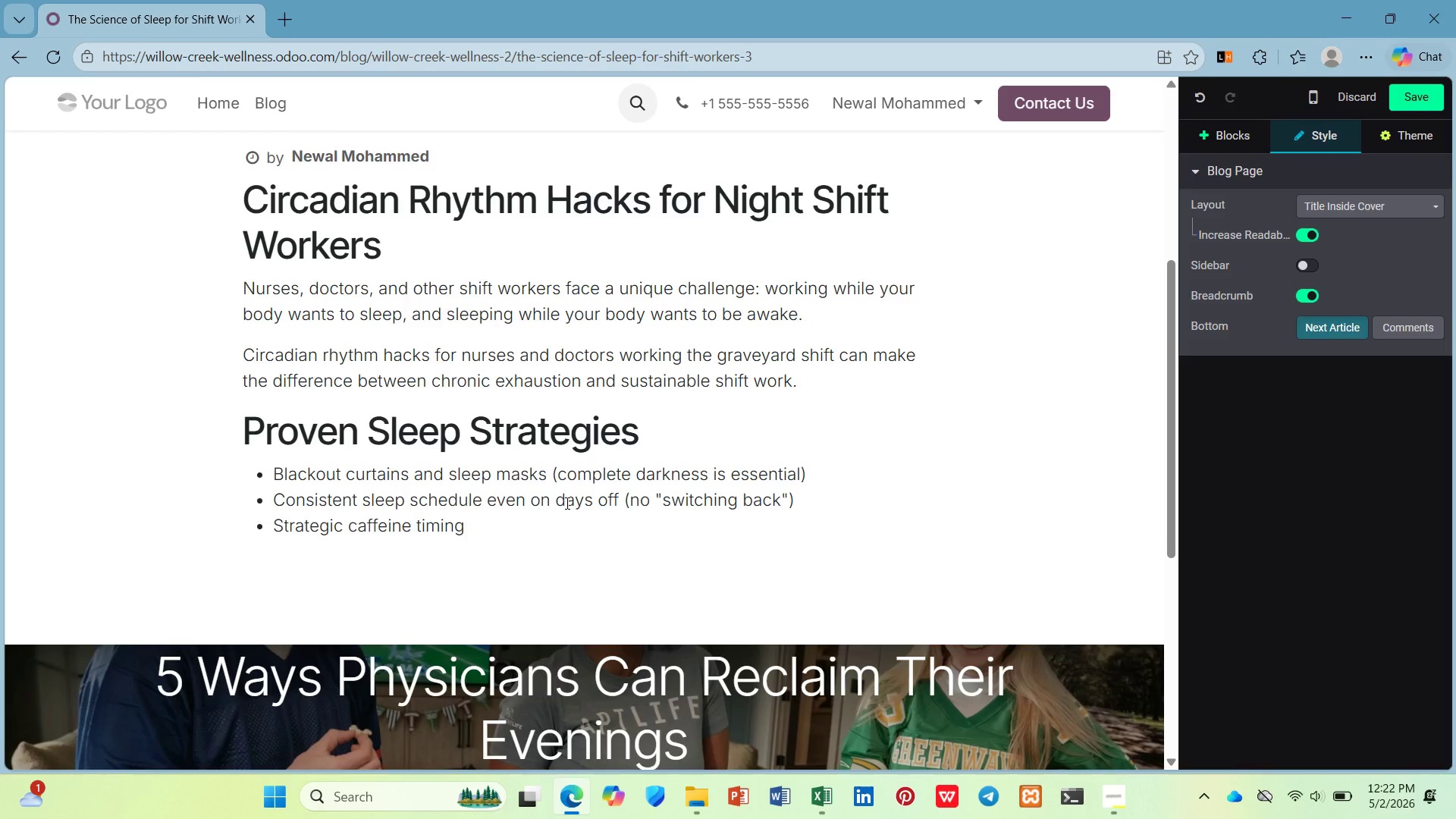 
type(())
 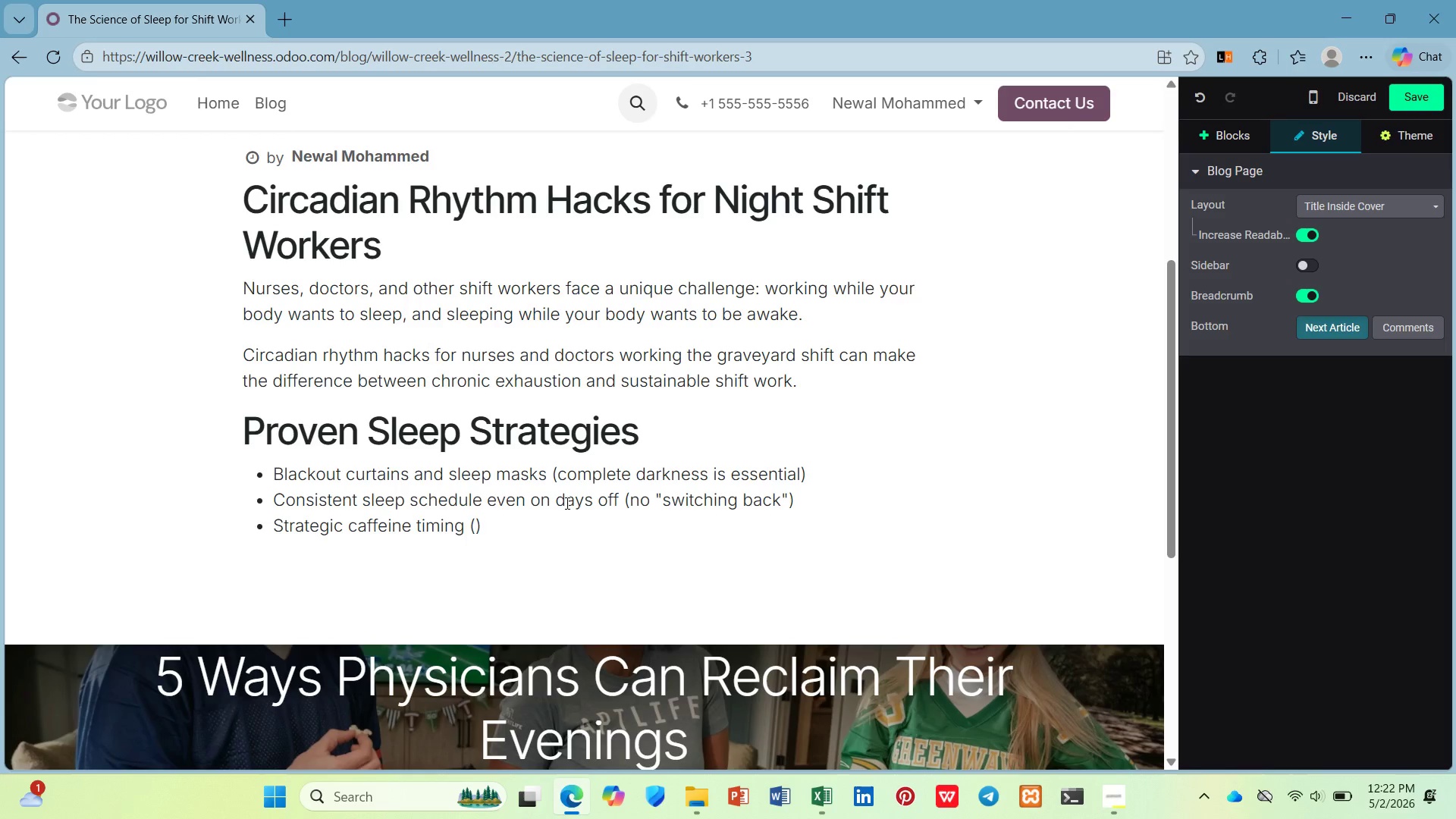 
key(Slash)
 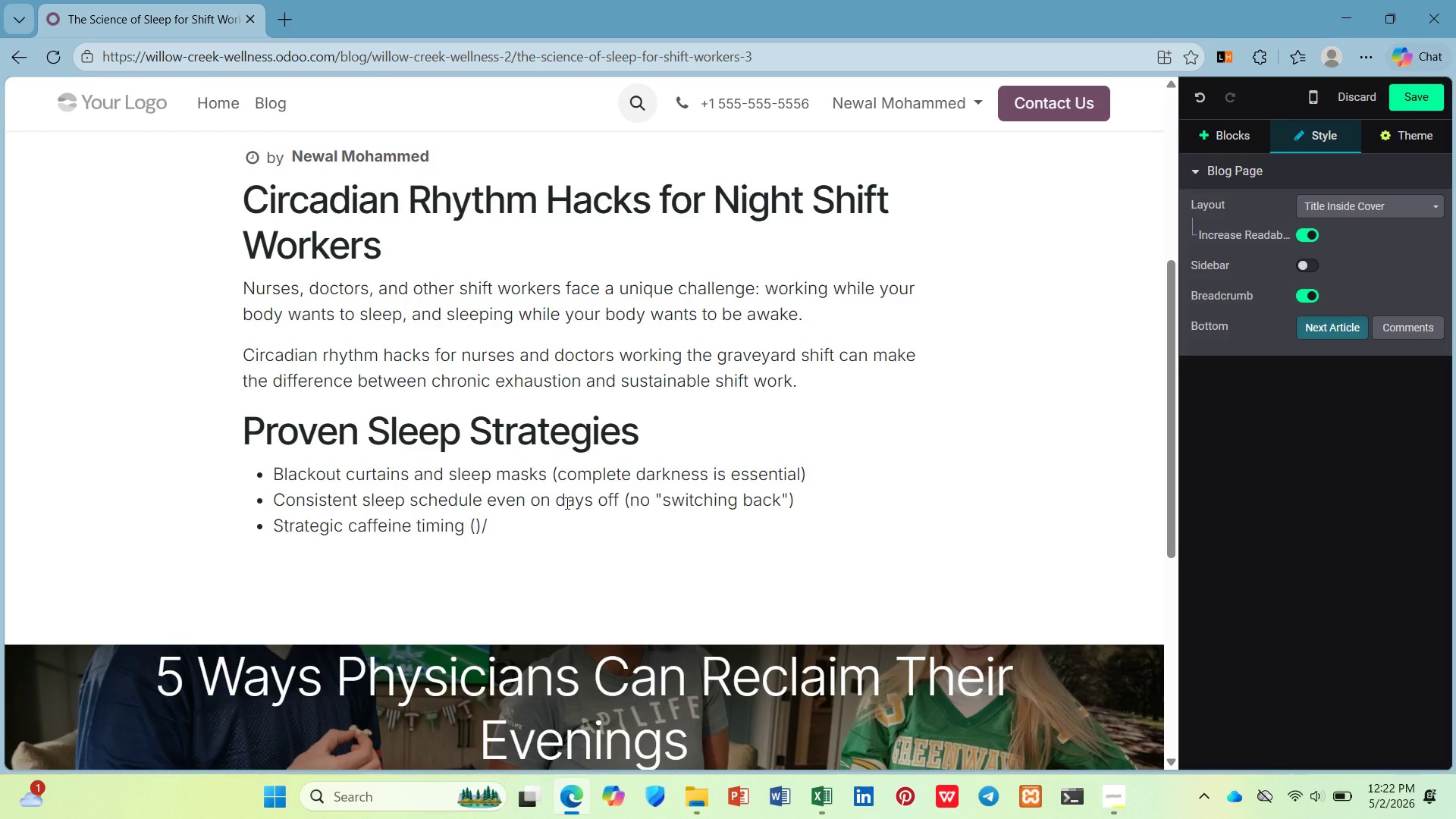 
key(ArrowLeft)
 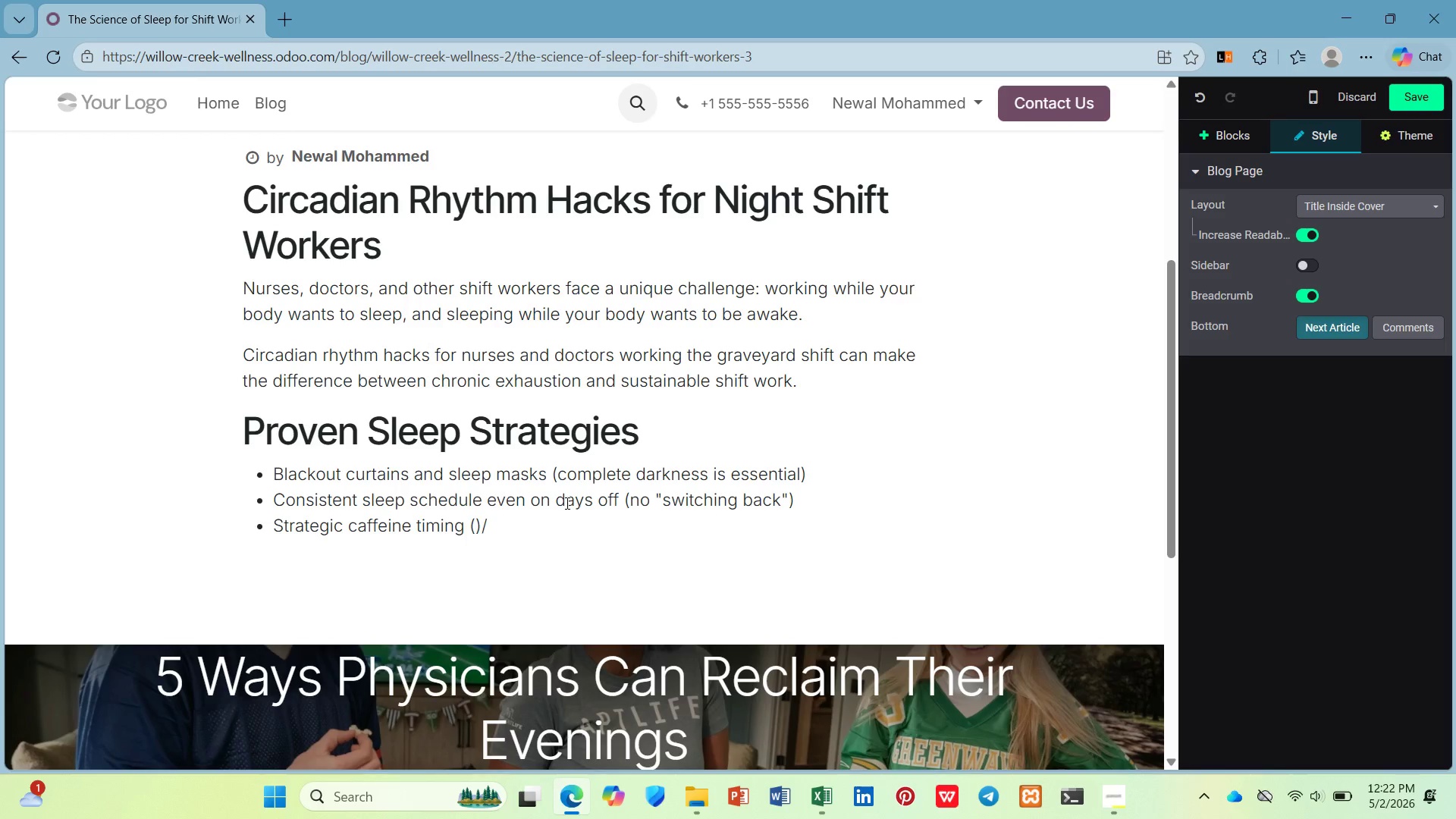 
key(NumLock)
 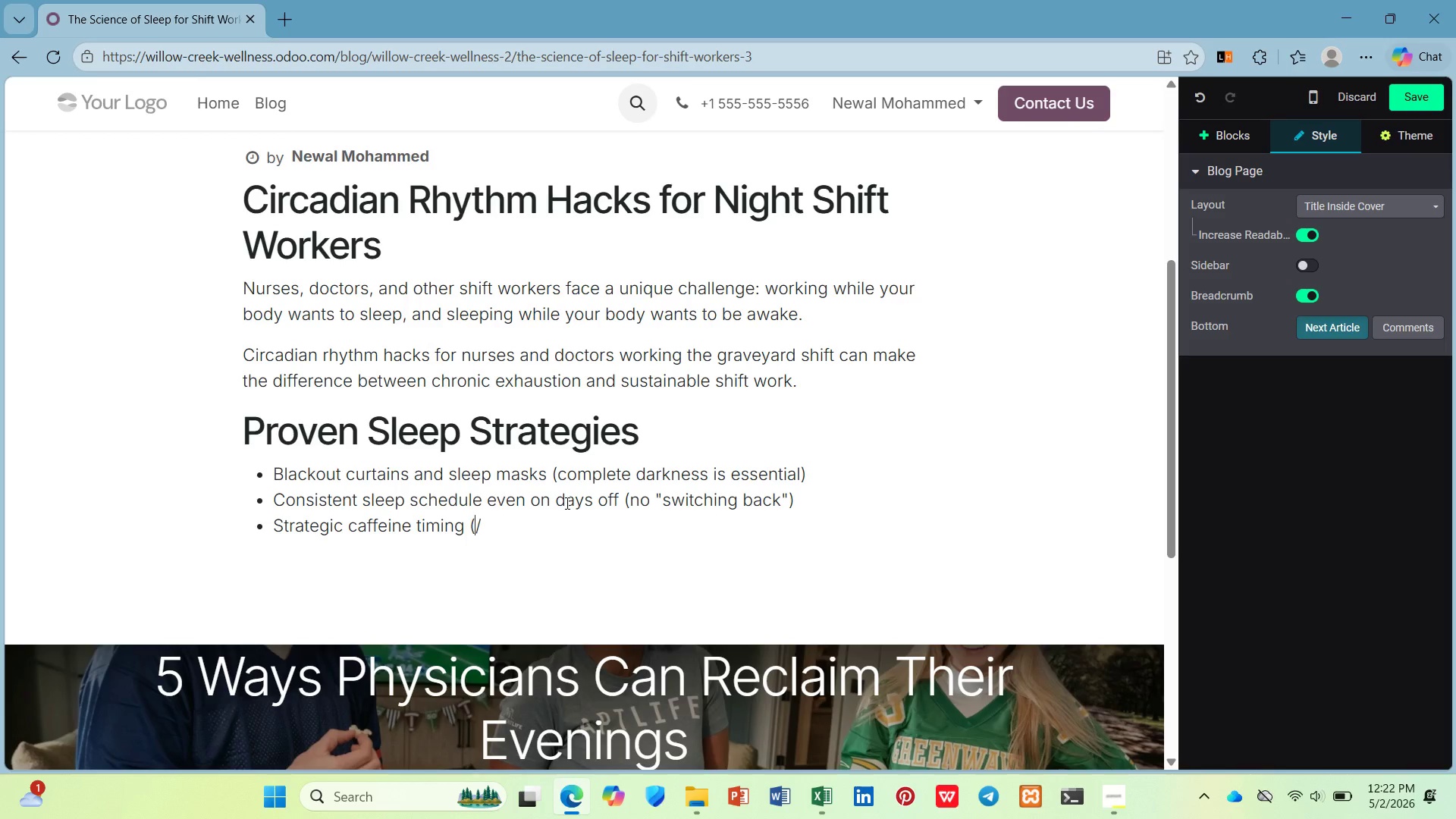 
key(Backspace)
 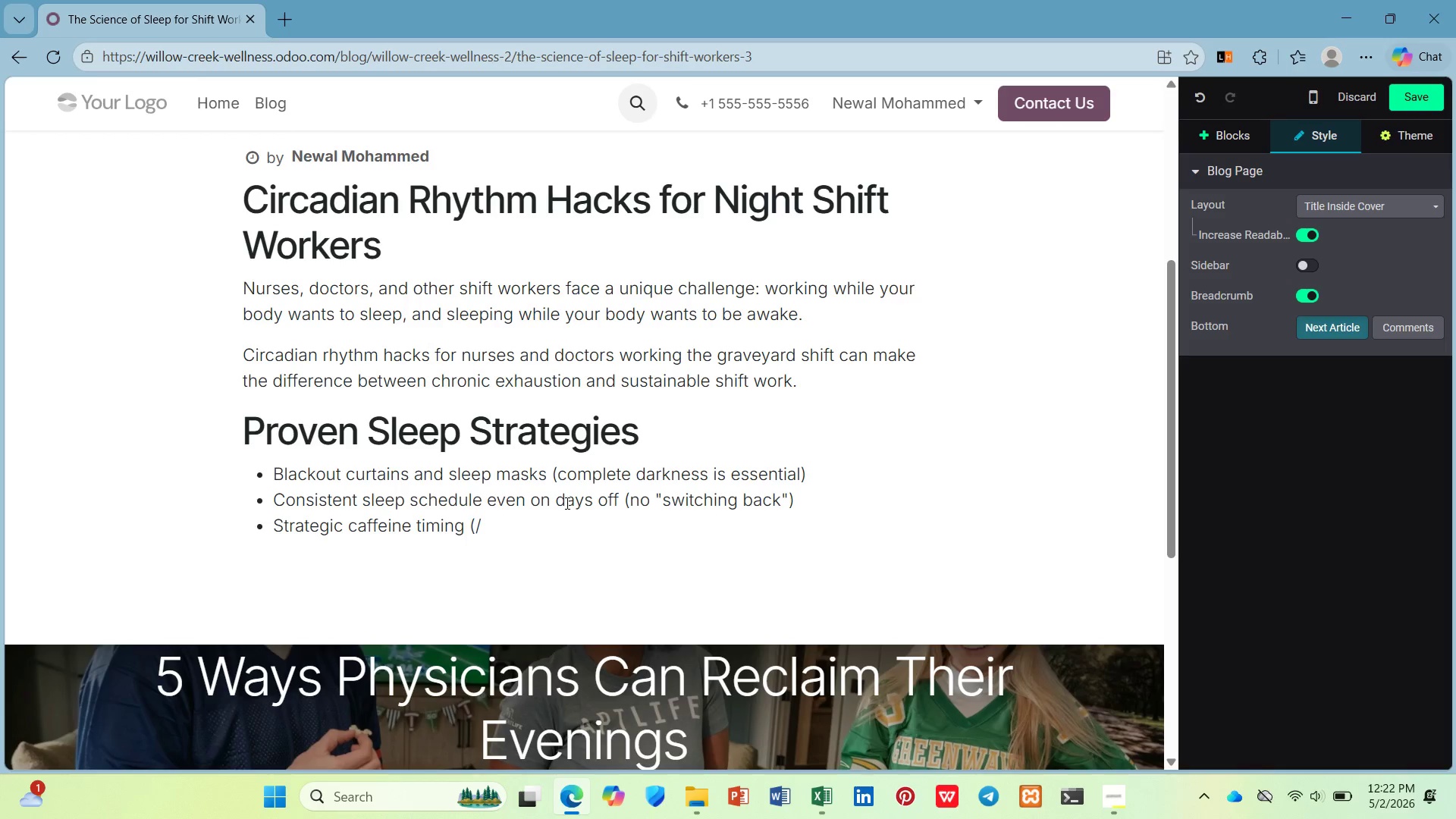 
key(Shift+0)
 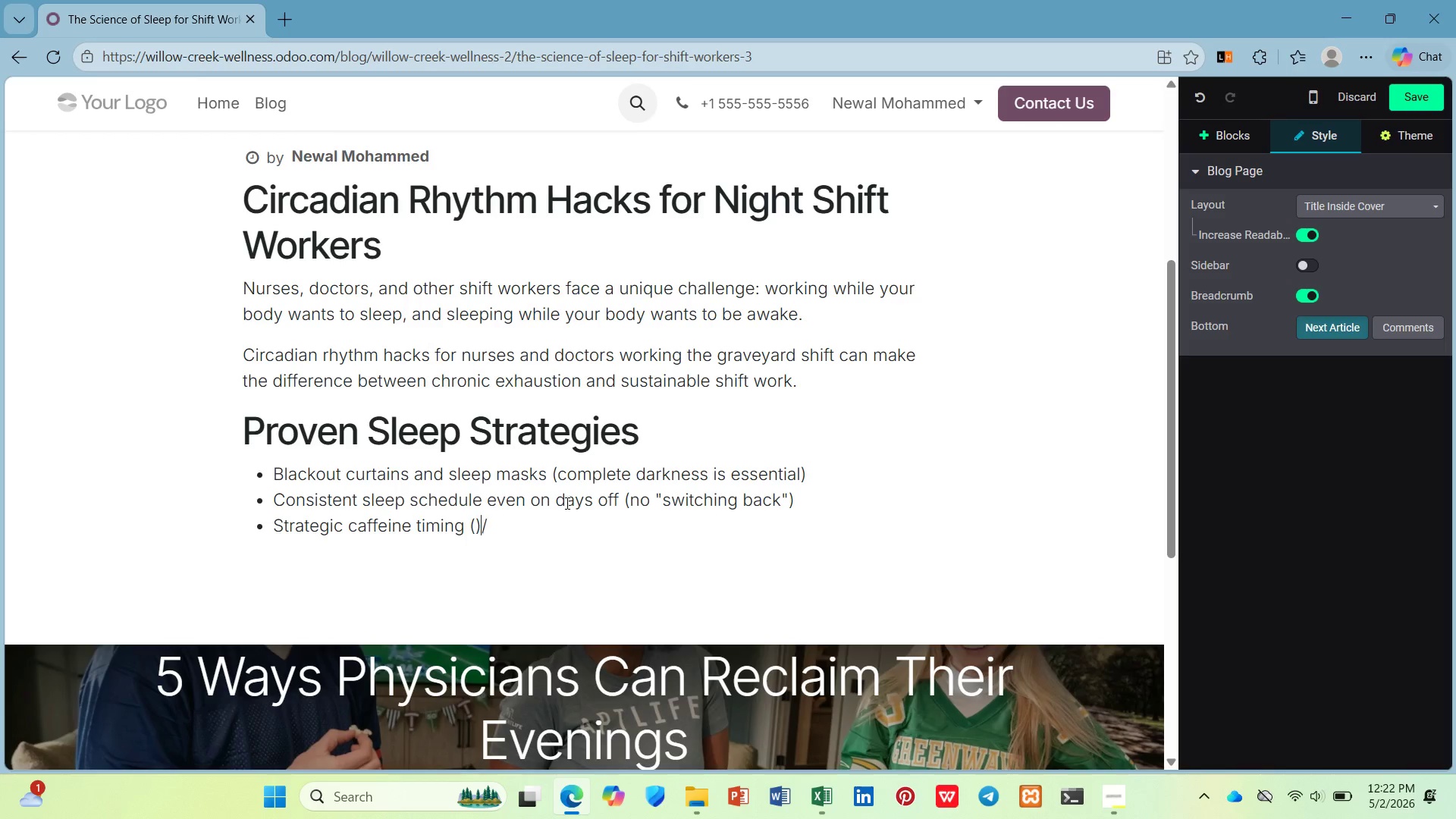 
key(ArrowDown)
 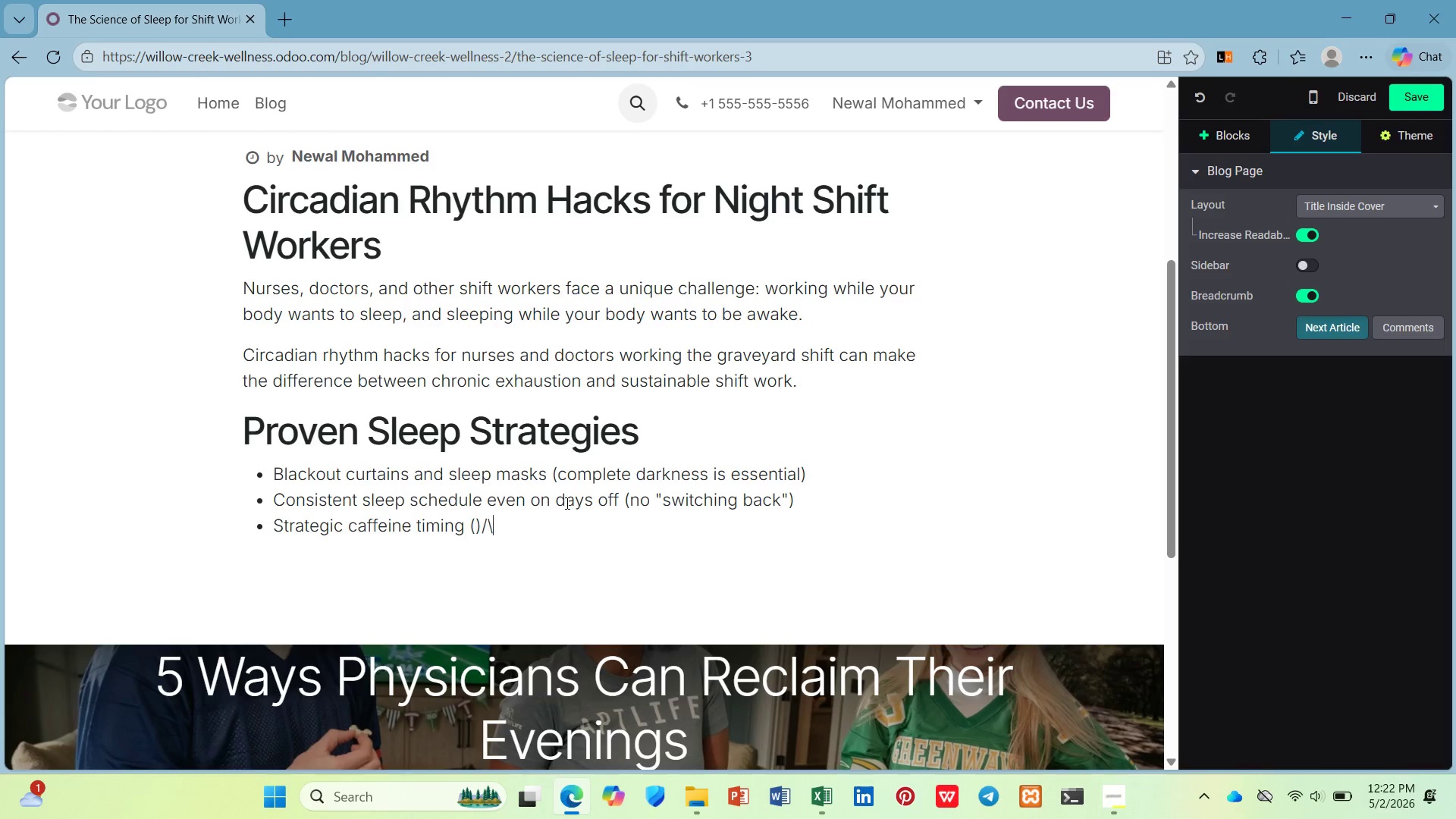 
key(Backslash)
 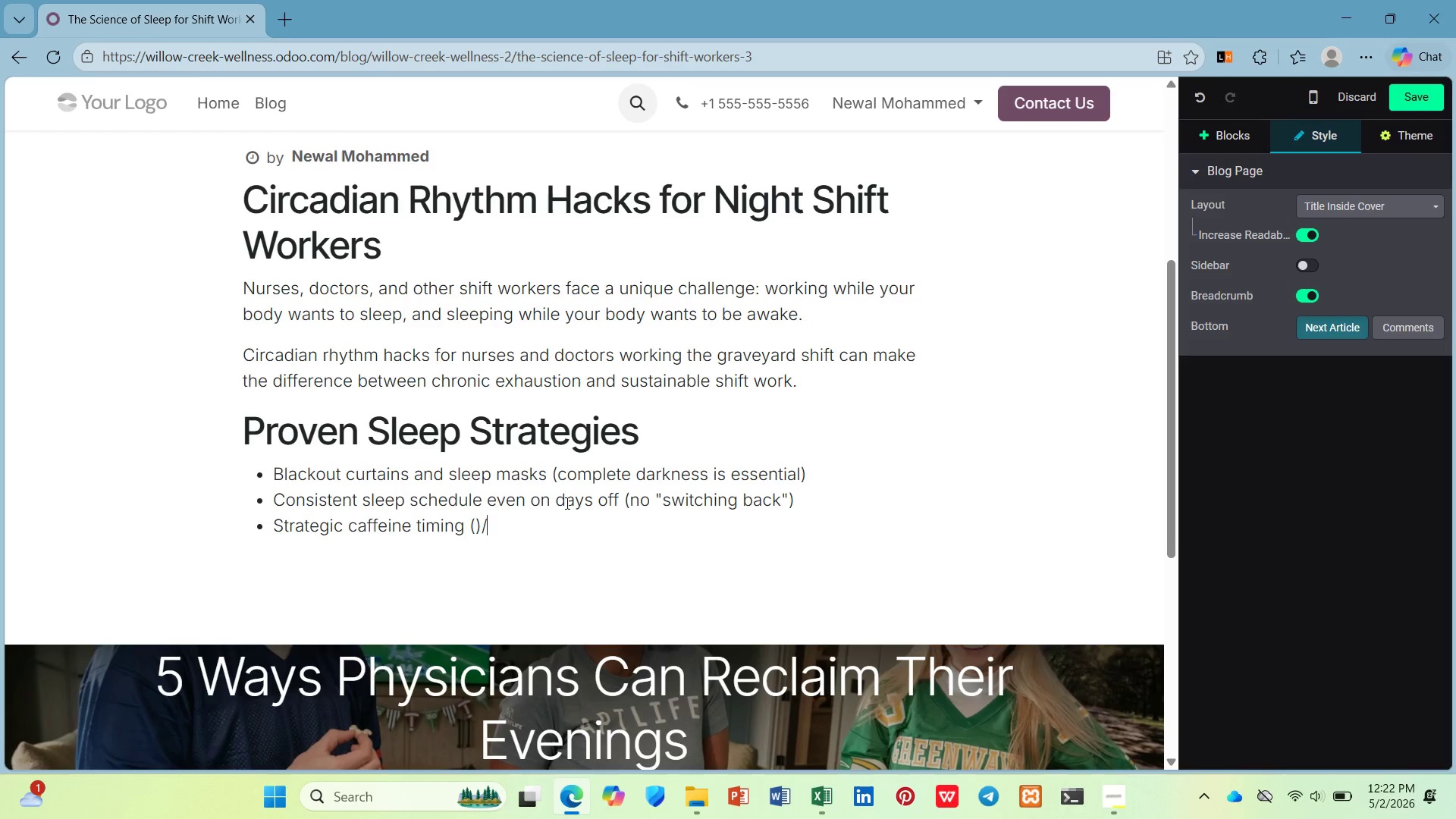 
key(Backspace)
 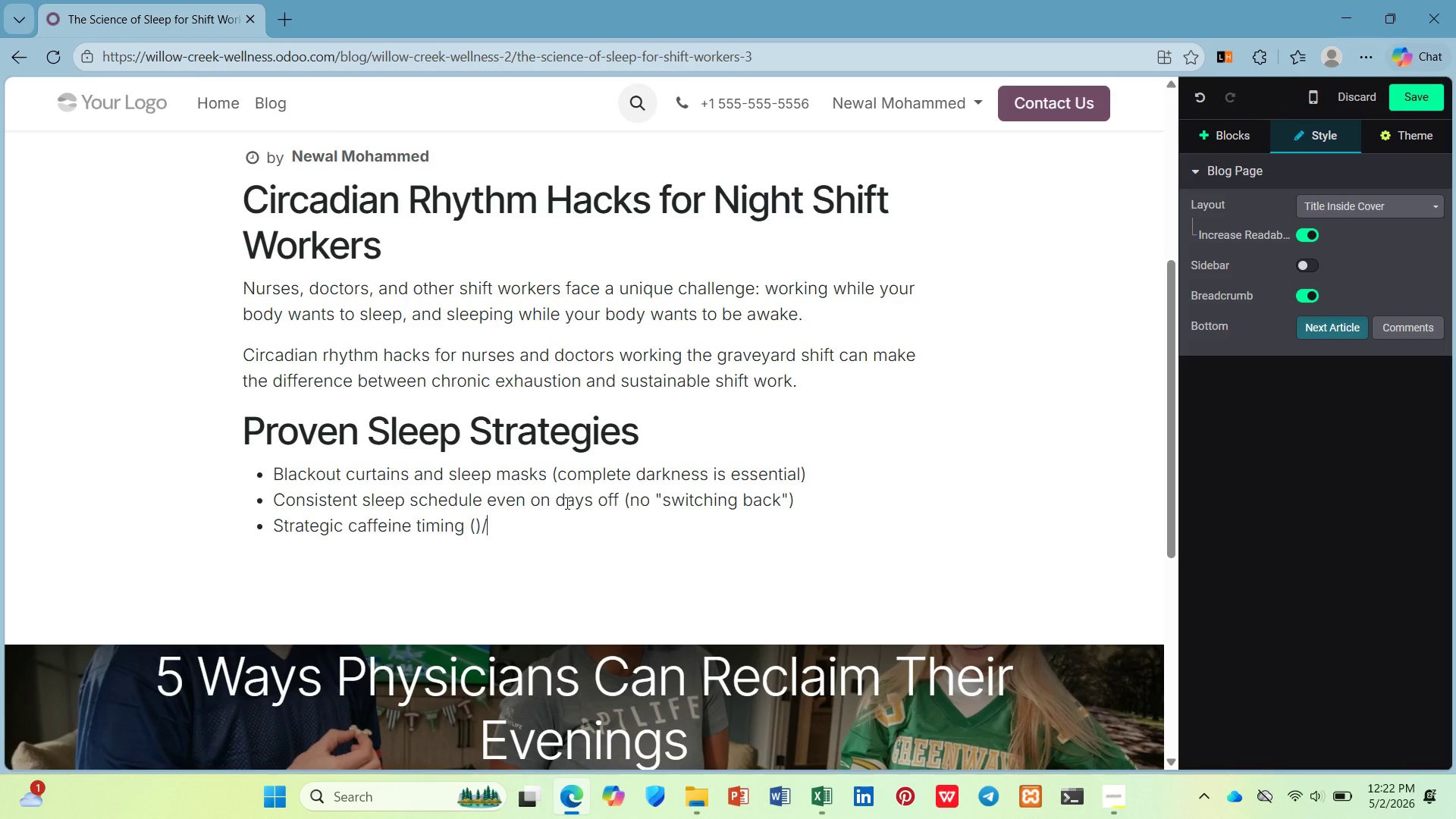 
key(Backspace)
 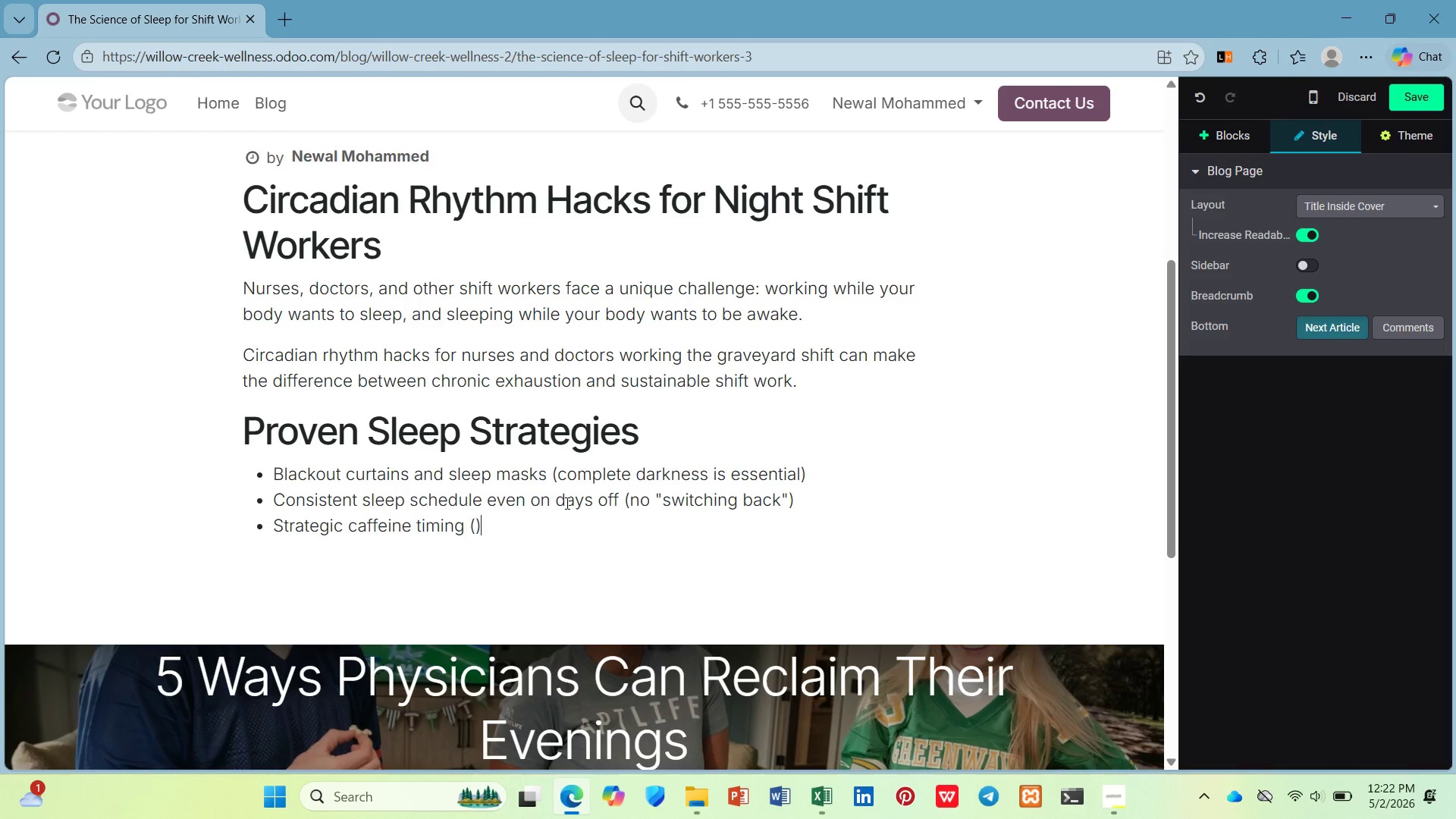 
key(ArrowLeft)
 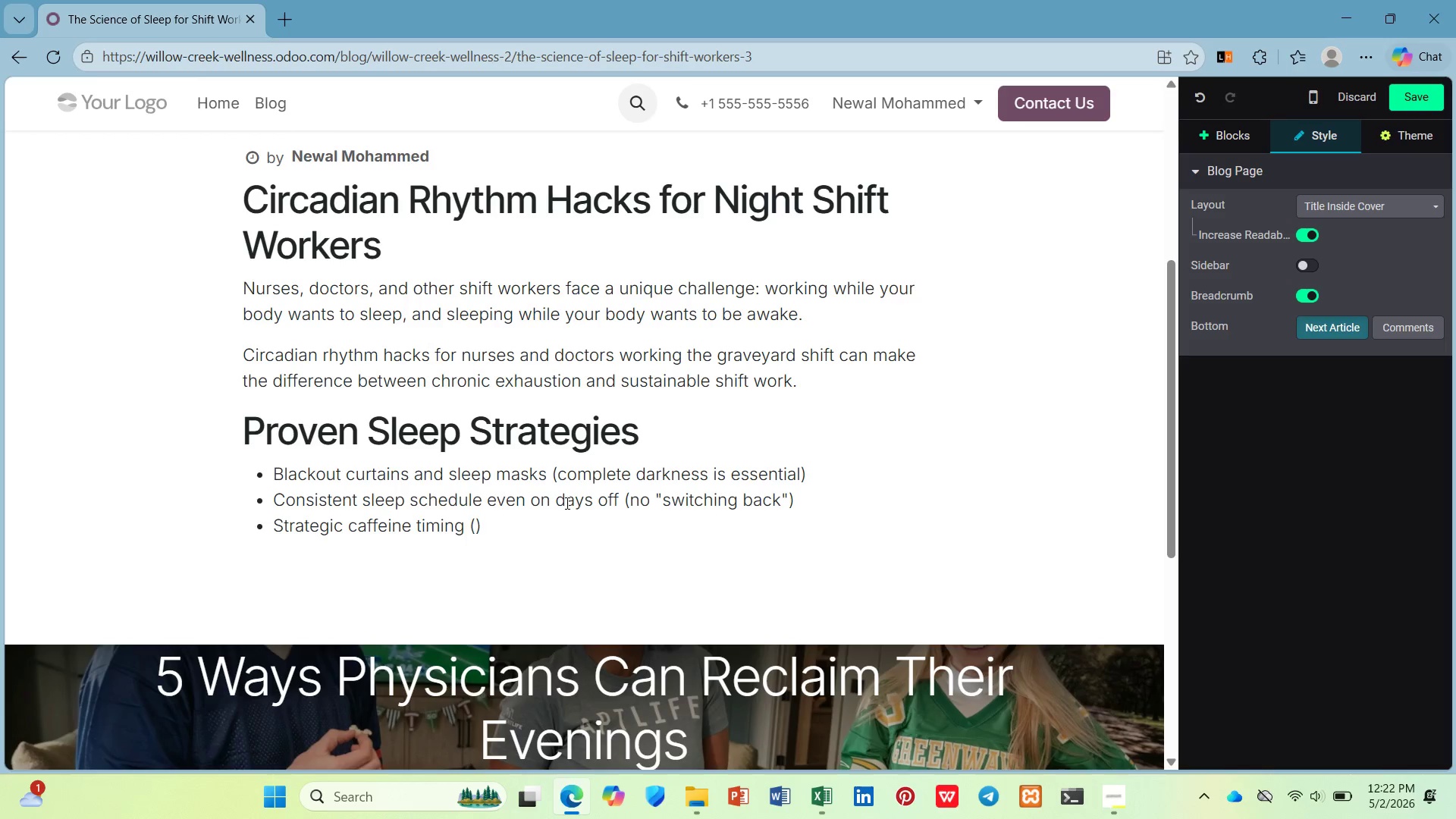 
type(none iw)
key(Backspace)
key(Backspace)
type(within 6 hurs f planned sleep)
 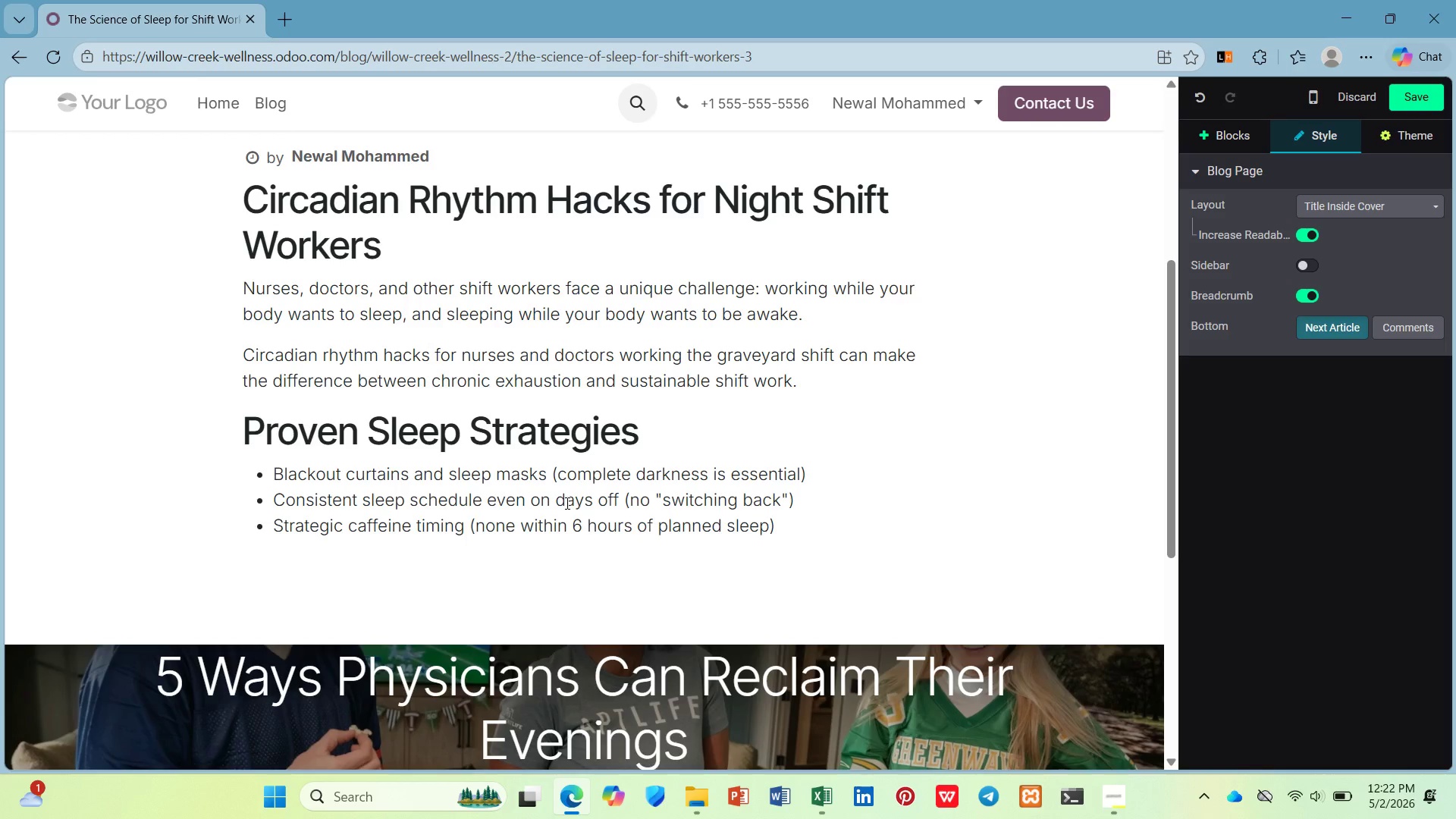 
key(ArrowDown)
 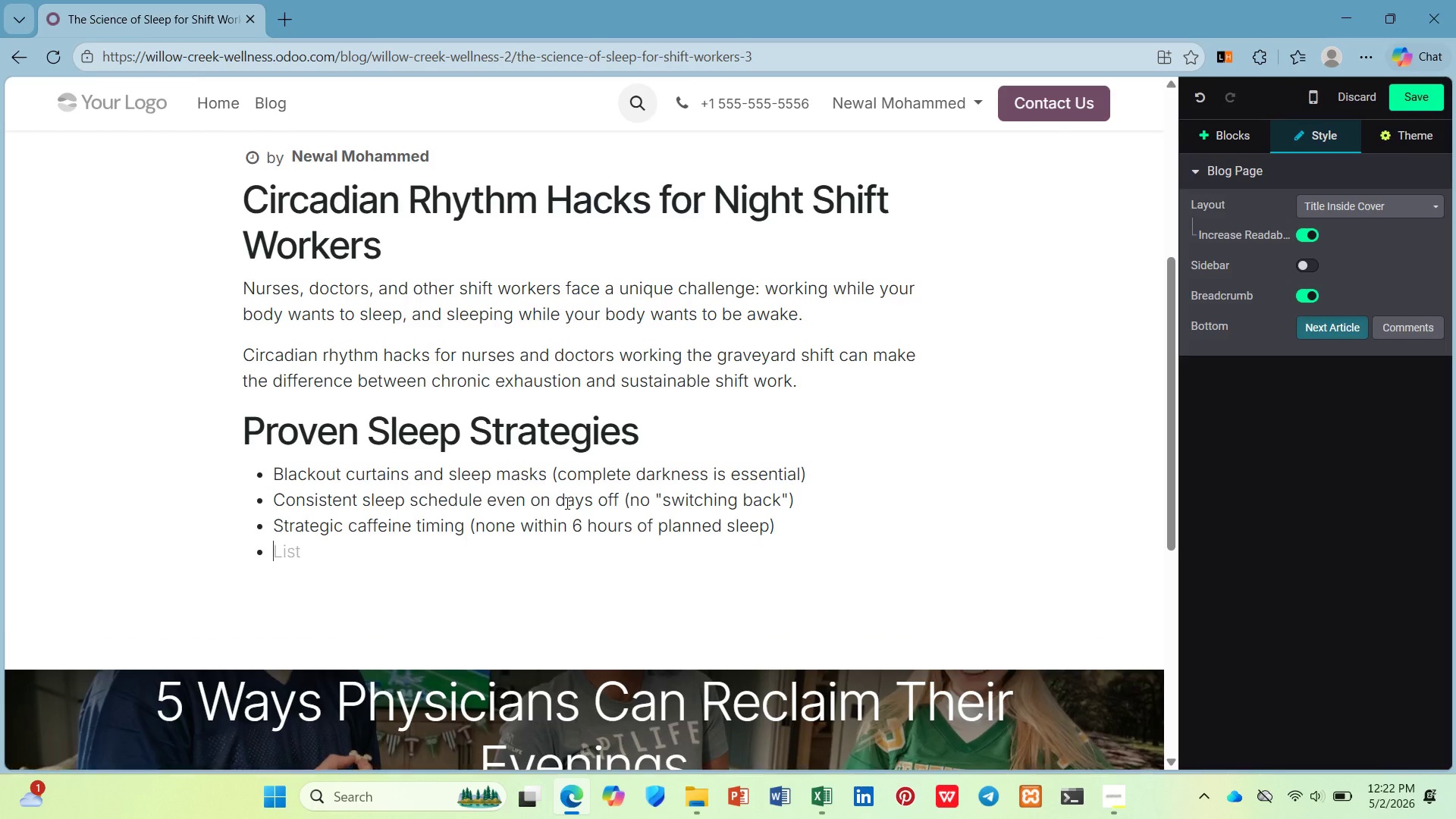 
key(Enter)
 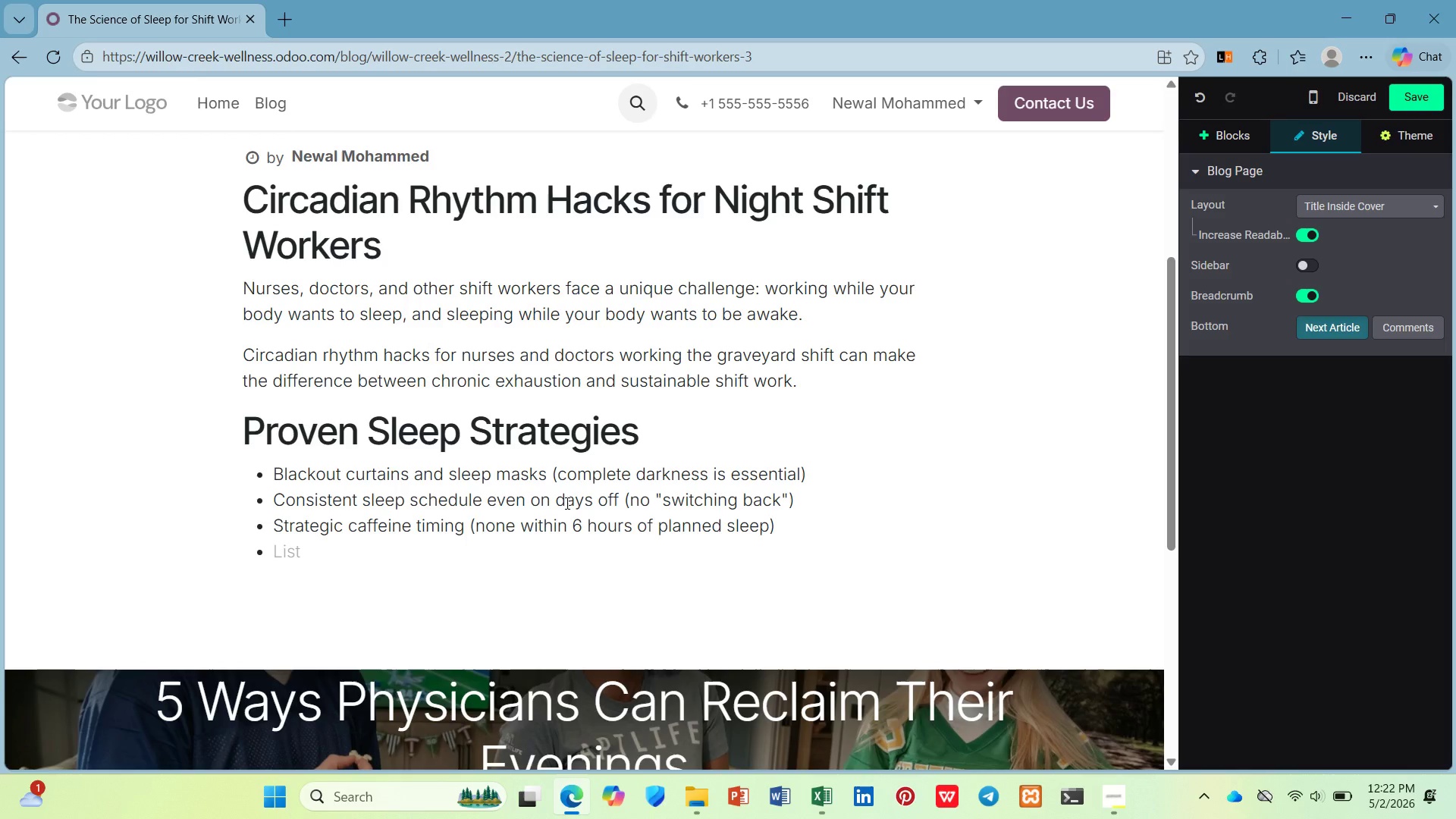 
type(Bright )
 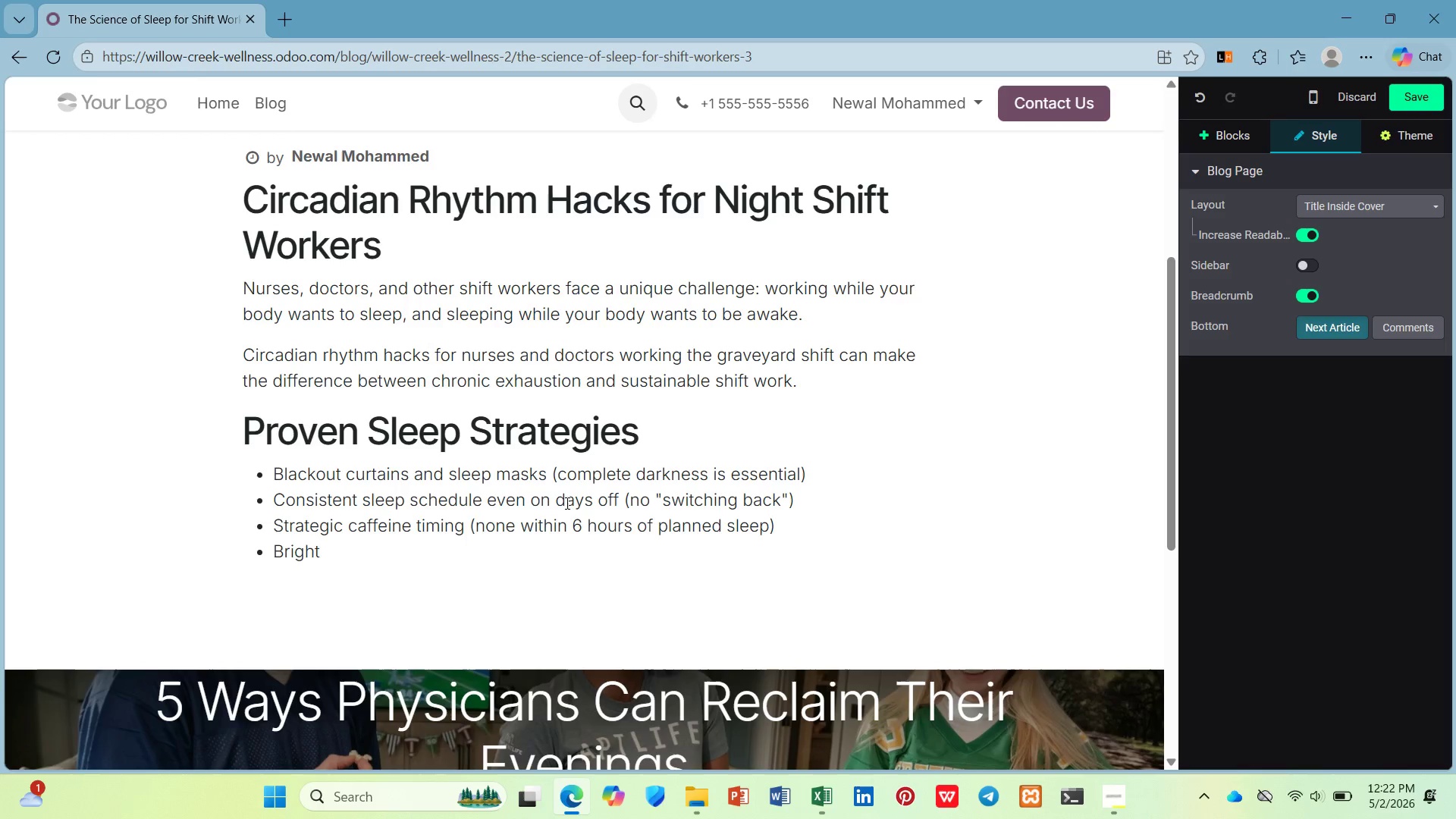 
type(lg)
key(Backspace)
type(ight exposure during night shifts ())
 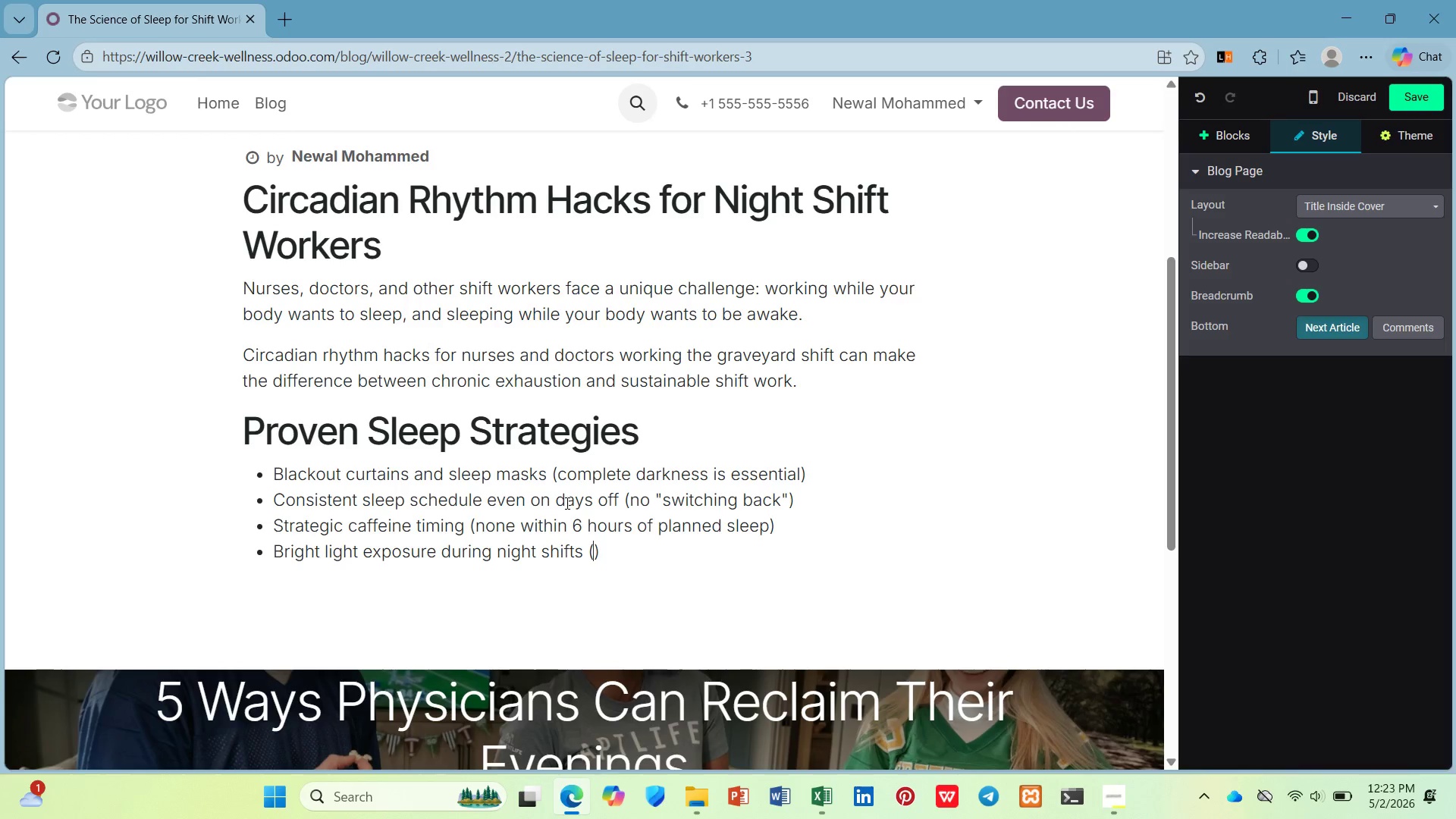 
 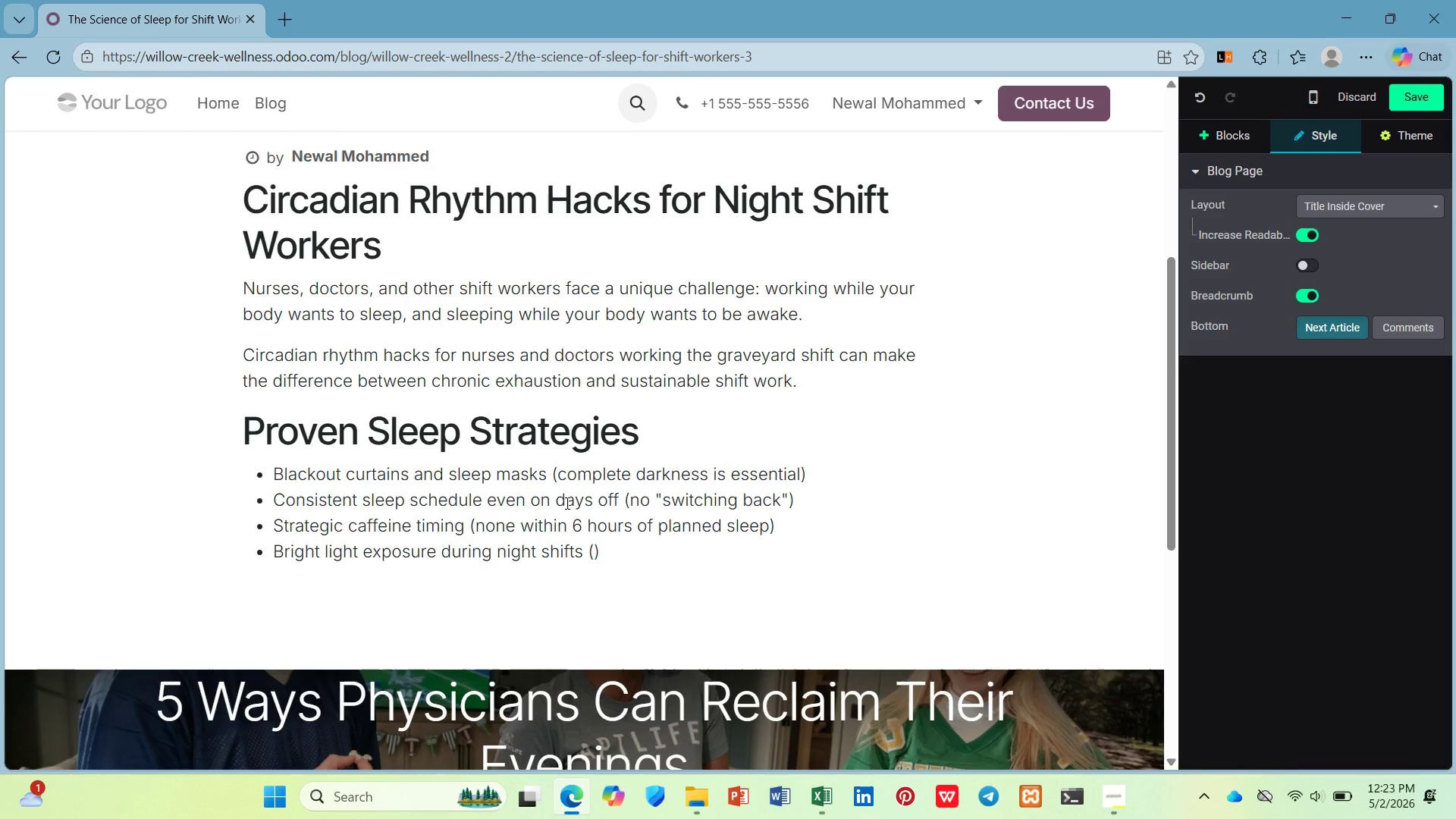 
key(ArrowLeft)
 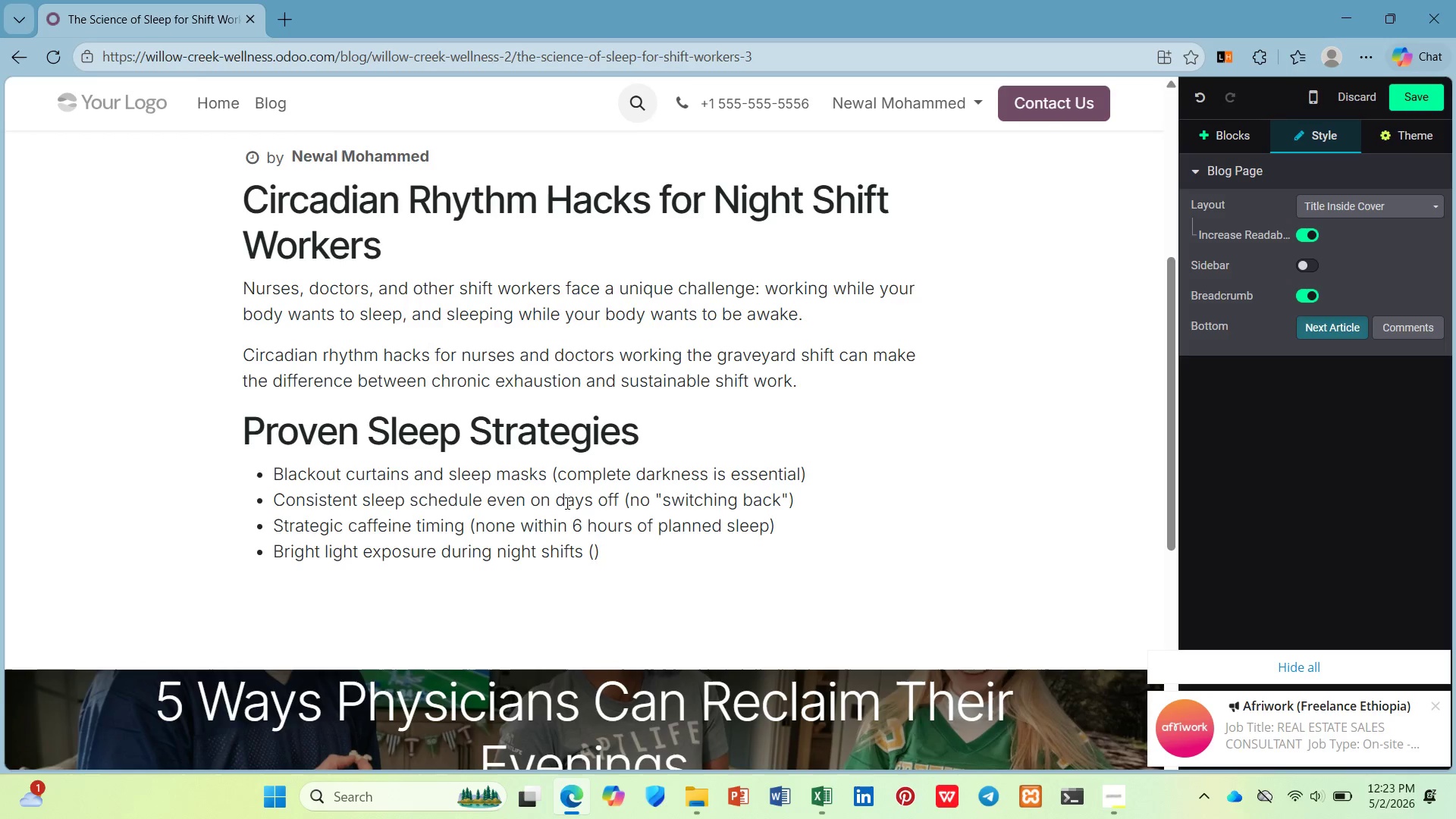 
type(to signl)
key(Backspace)
type(al alertness)
 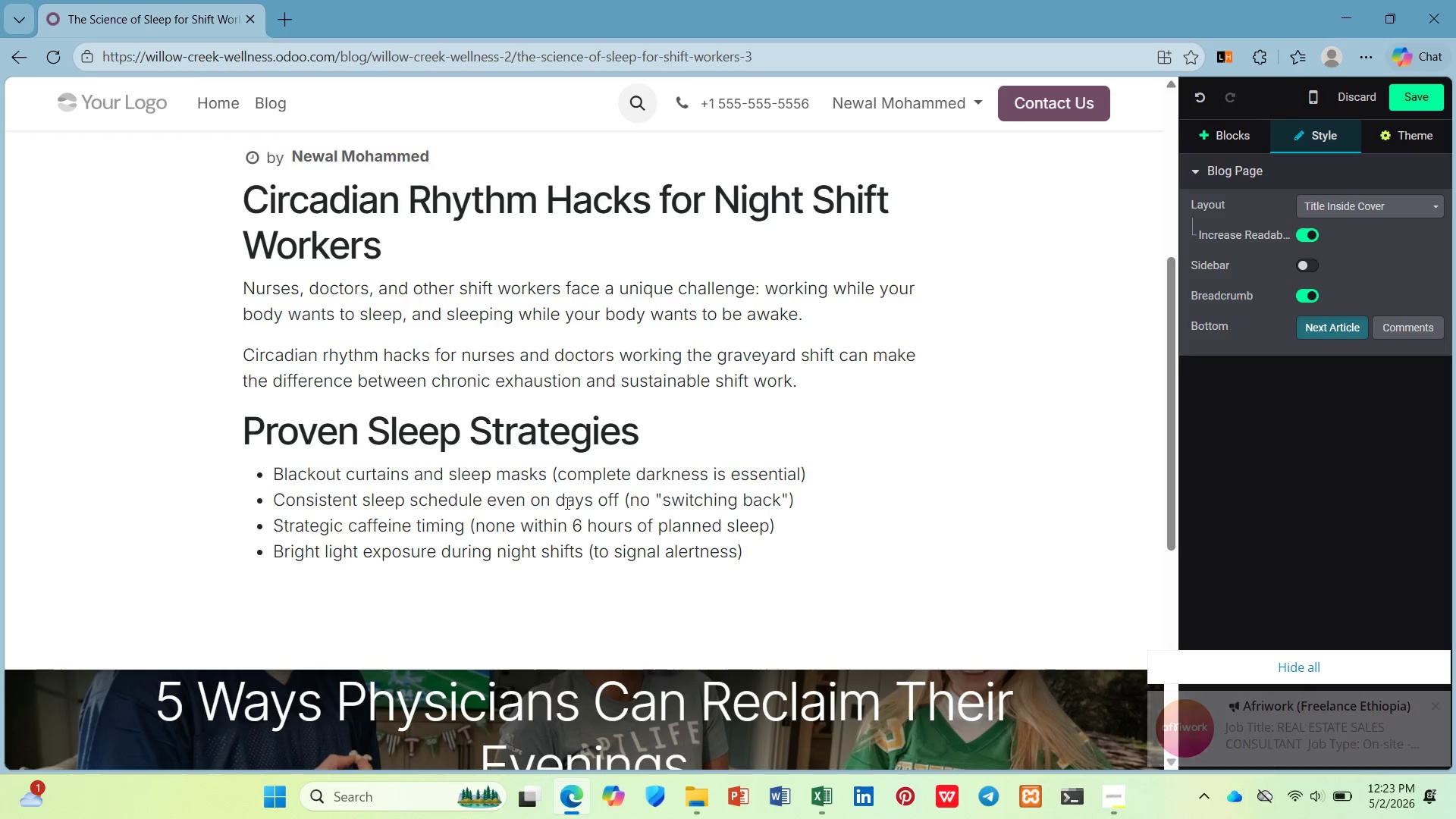 
key(ArrowDown)
 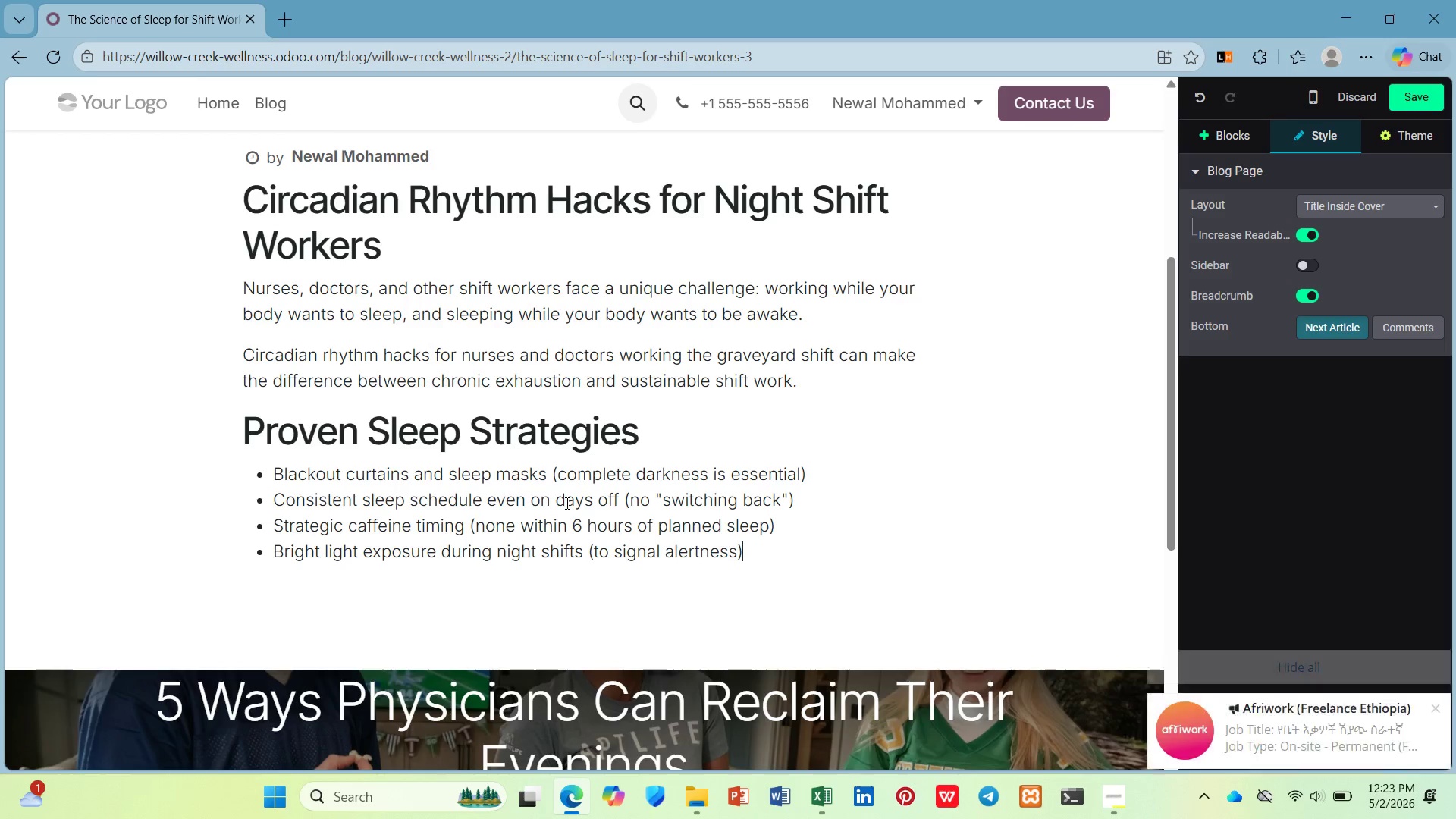 
key(Enter)
 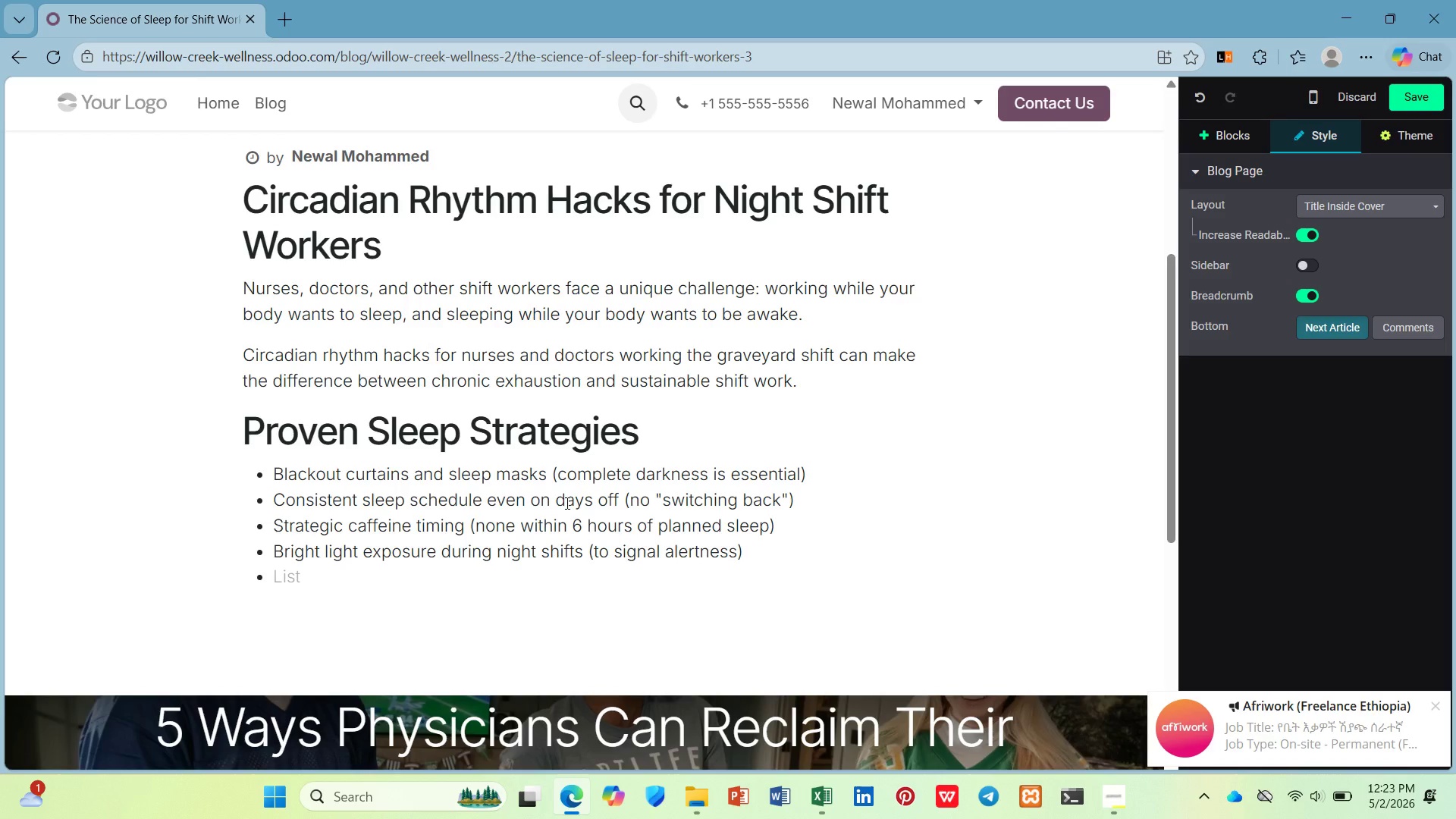 
type(So)
key(Backspace)
type(hoe)
key(Backspace)
type(rt naps before nd during shifts ())
 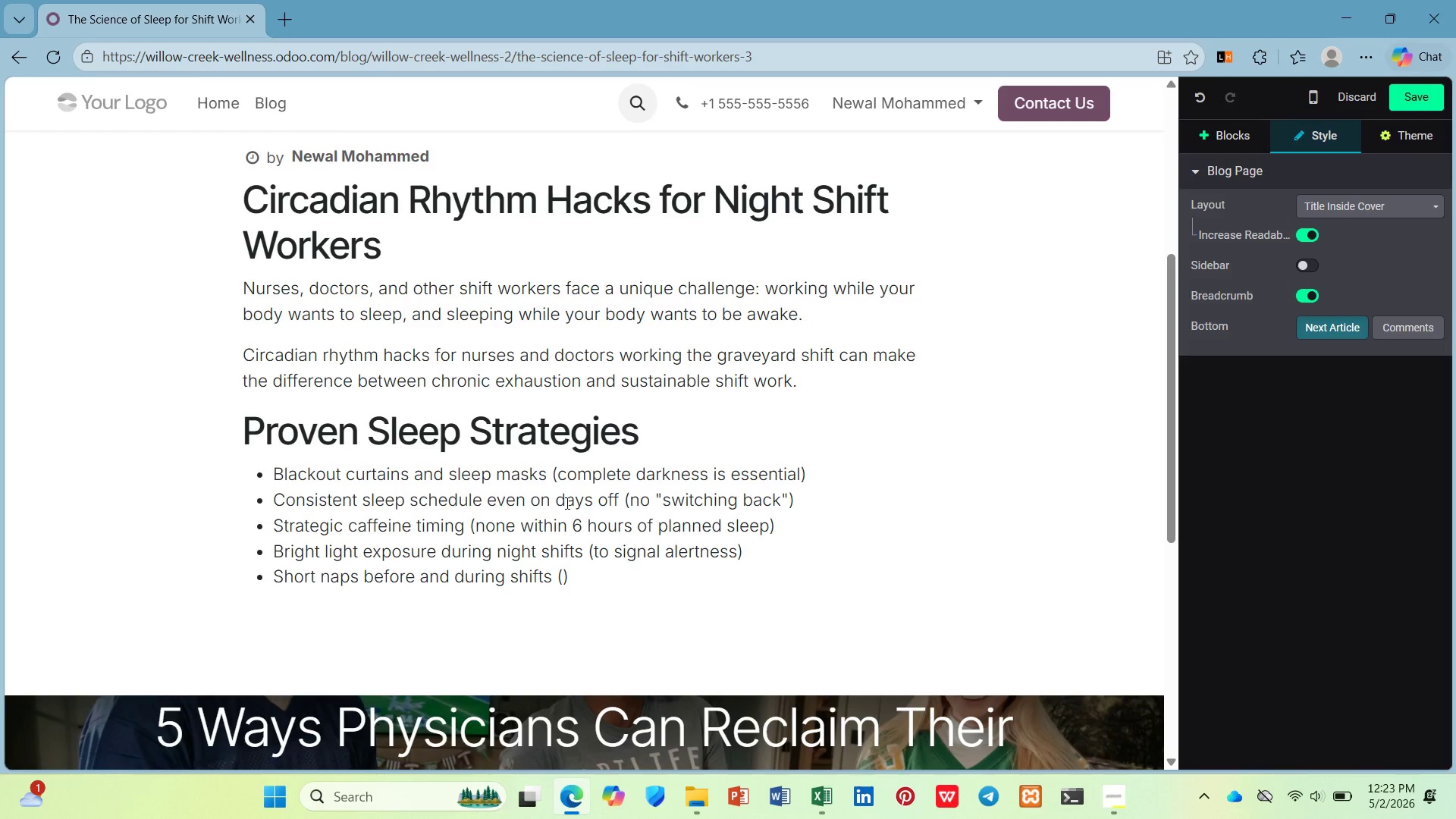 
key(ArrowLeft)
 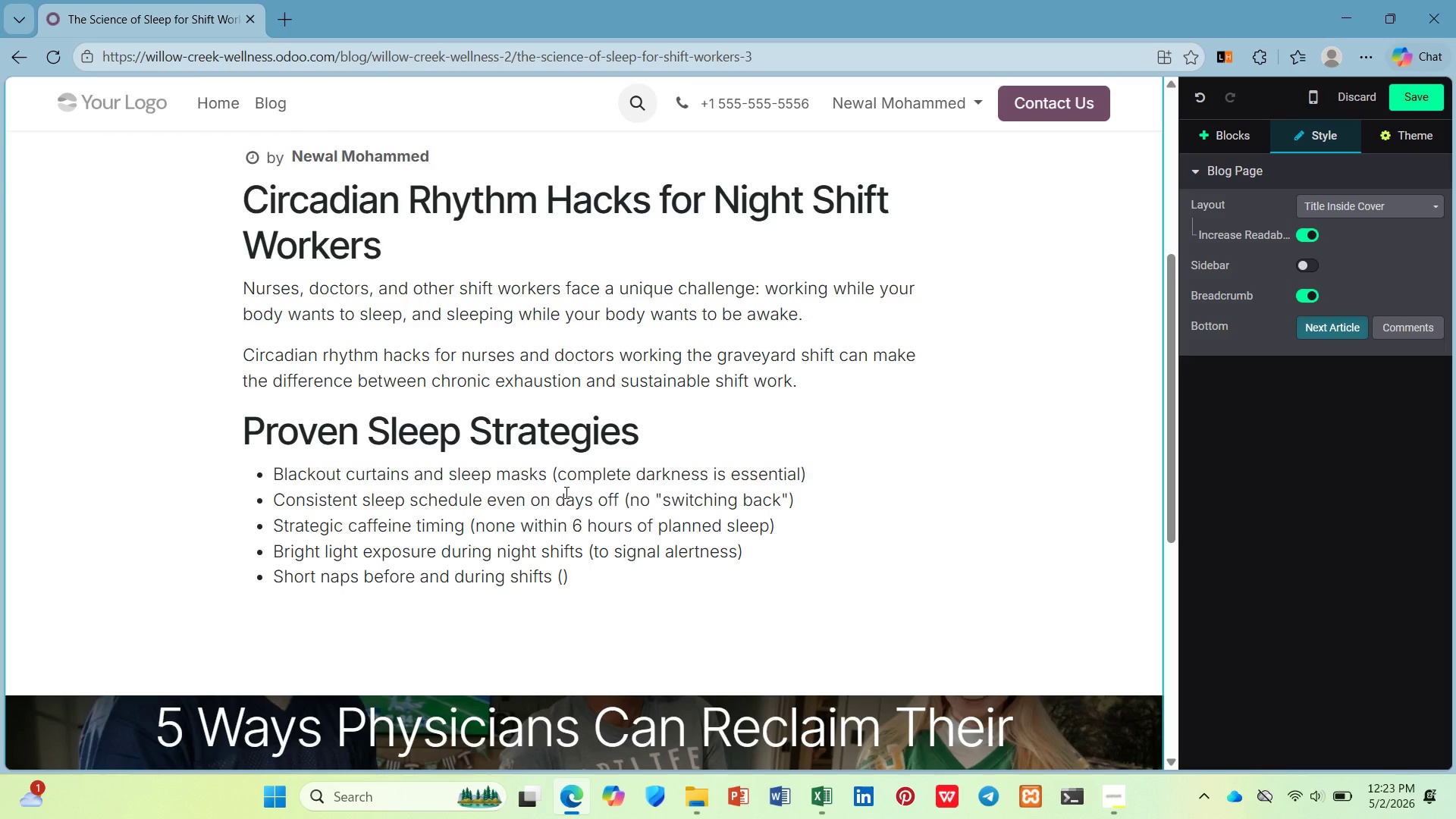 
type(20 minutes n)
key(Backspace)
type(maximum)
 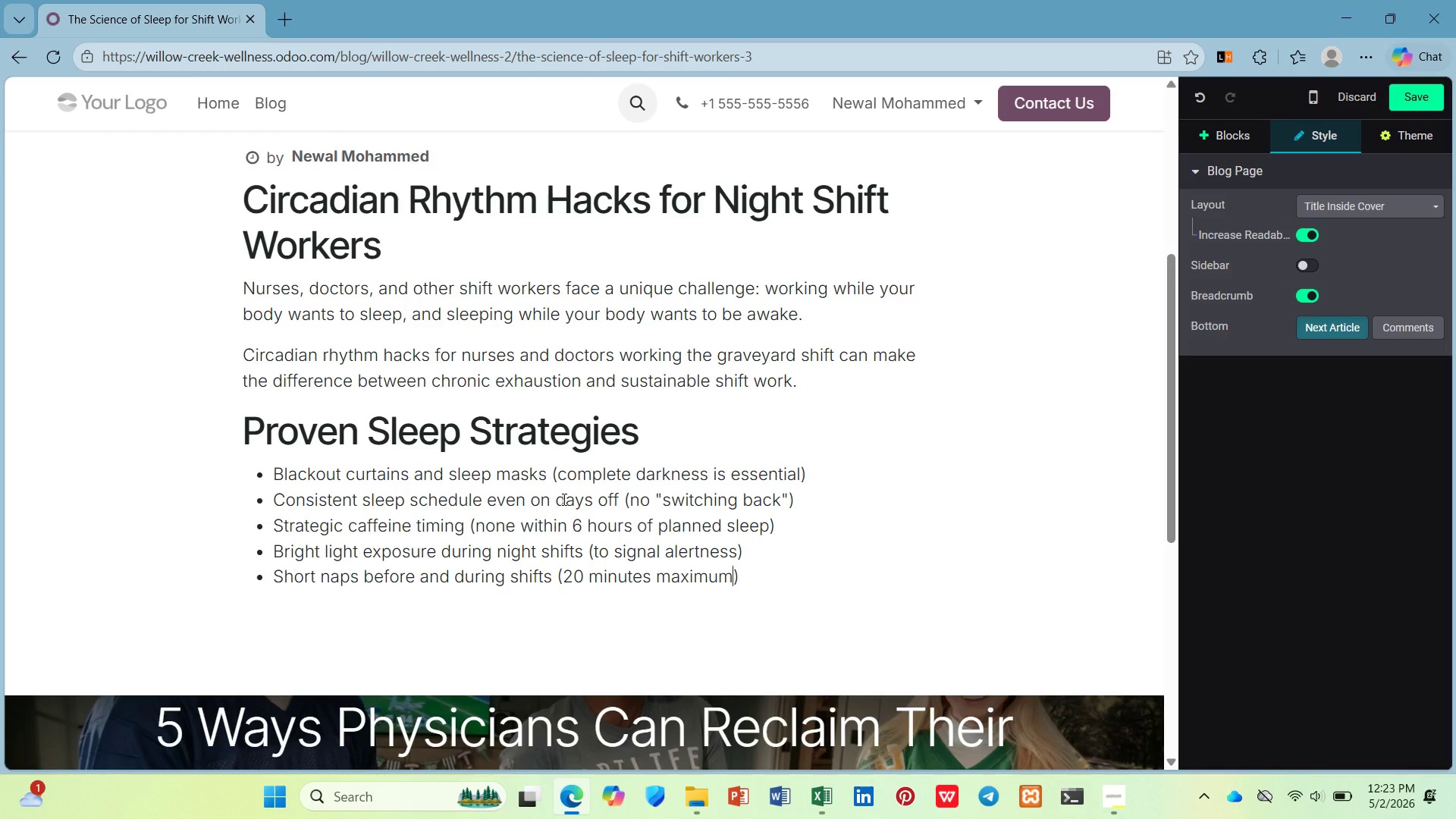 
key(ArrowDown)
 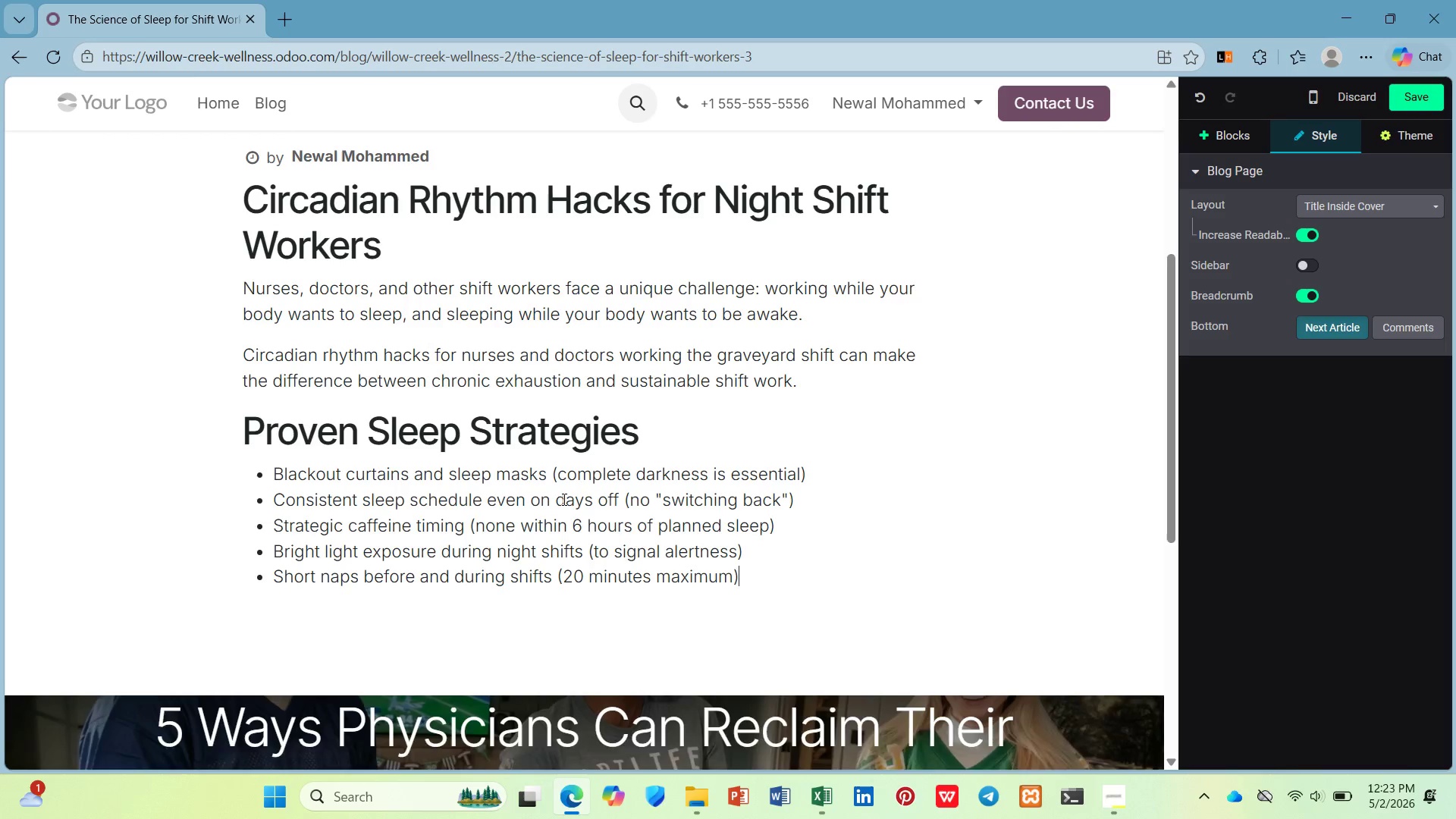 
key(Enter)
 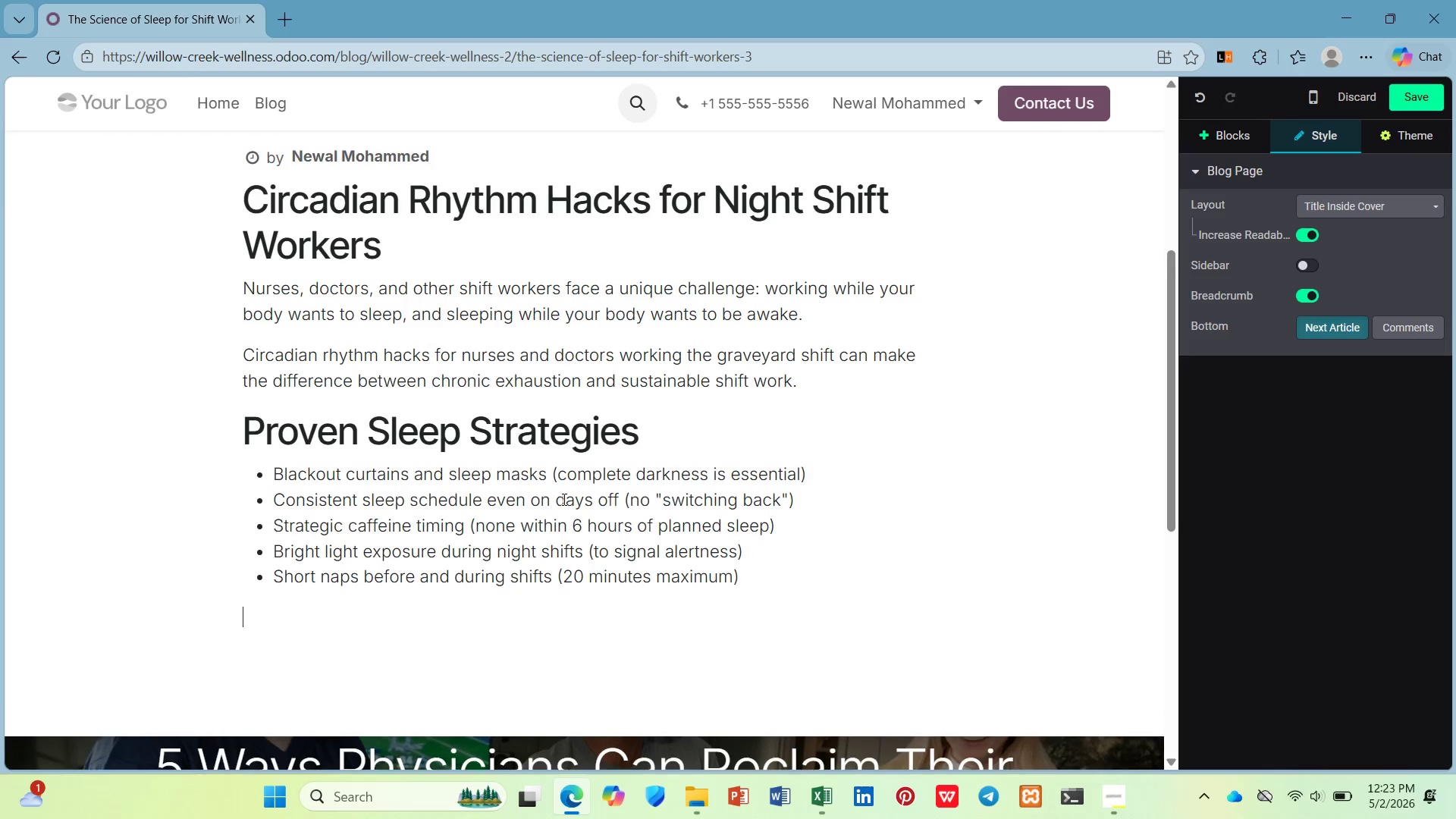 
key(Enter)
 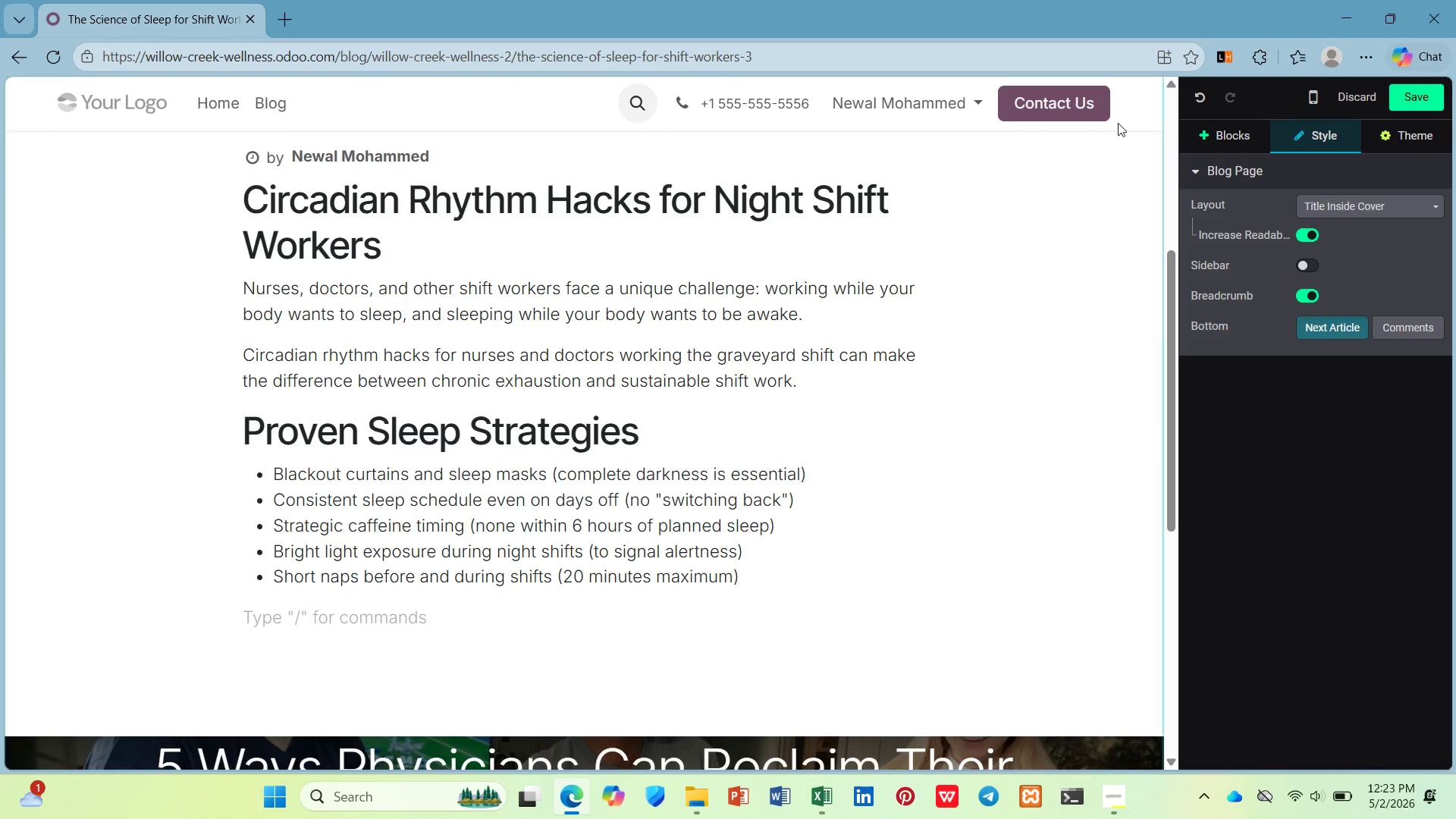 
left_click([1260, 157])
 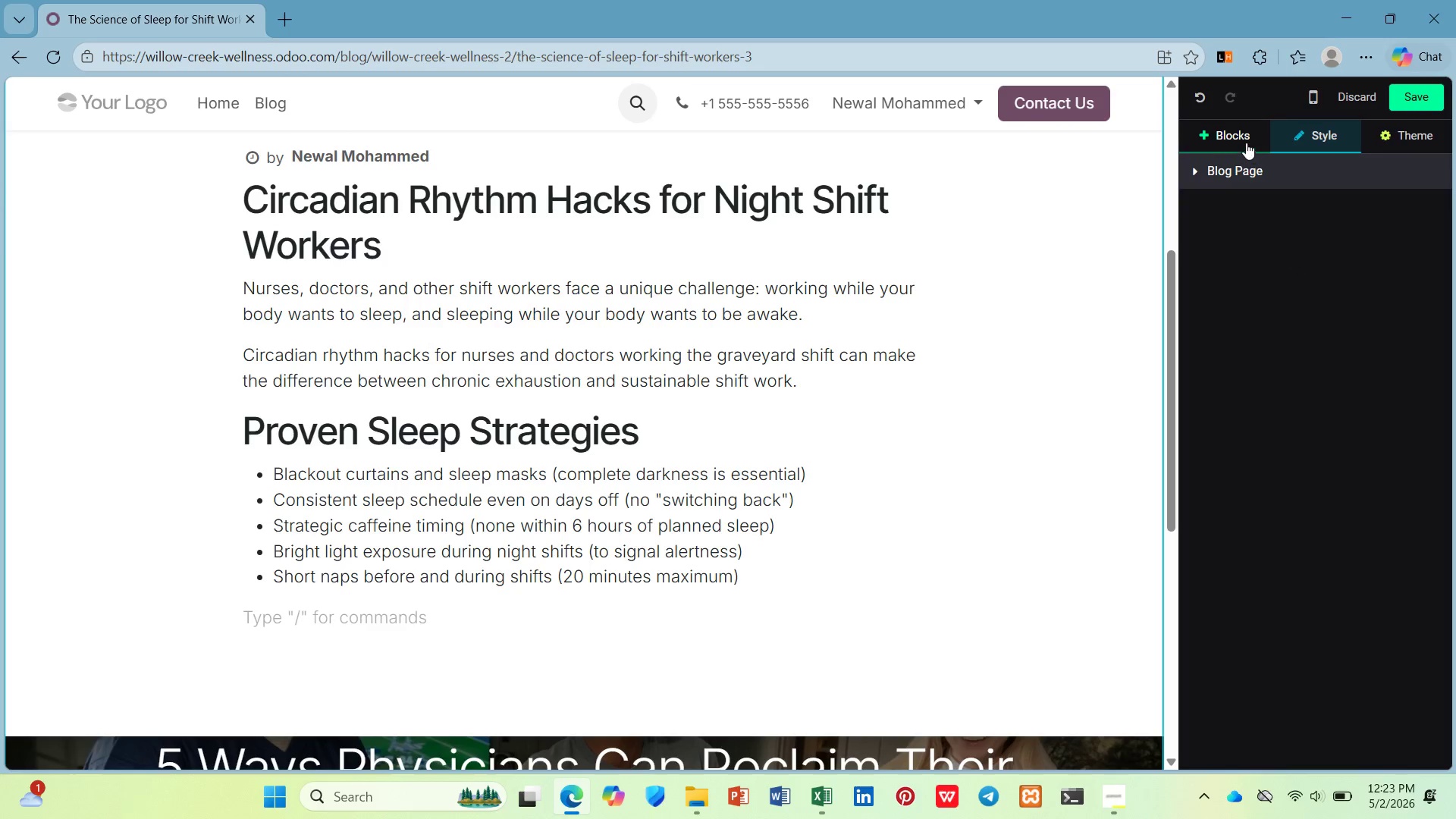 
left_click([1244, 143])
 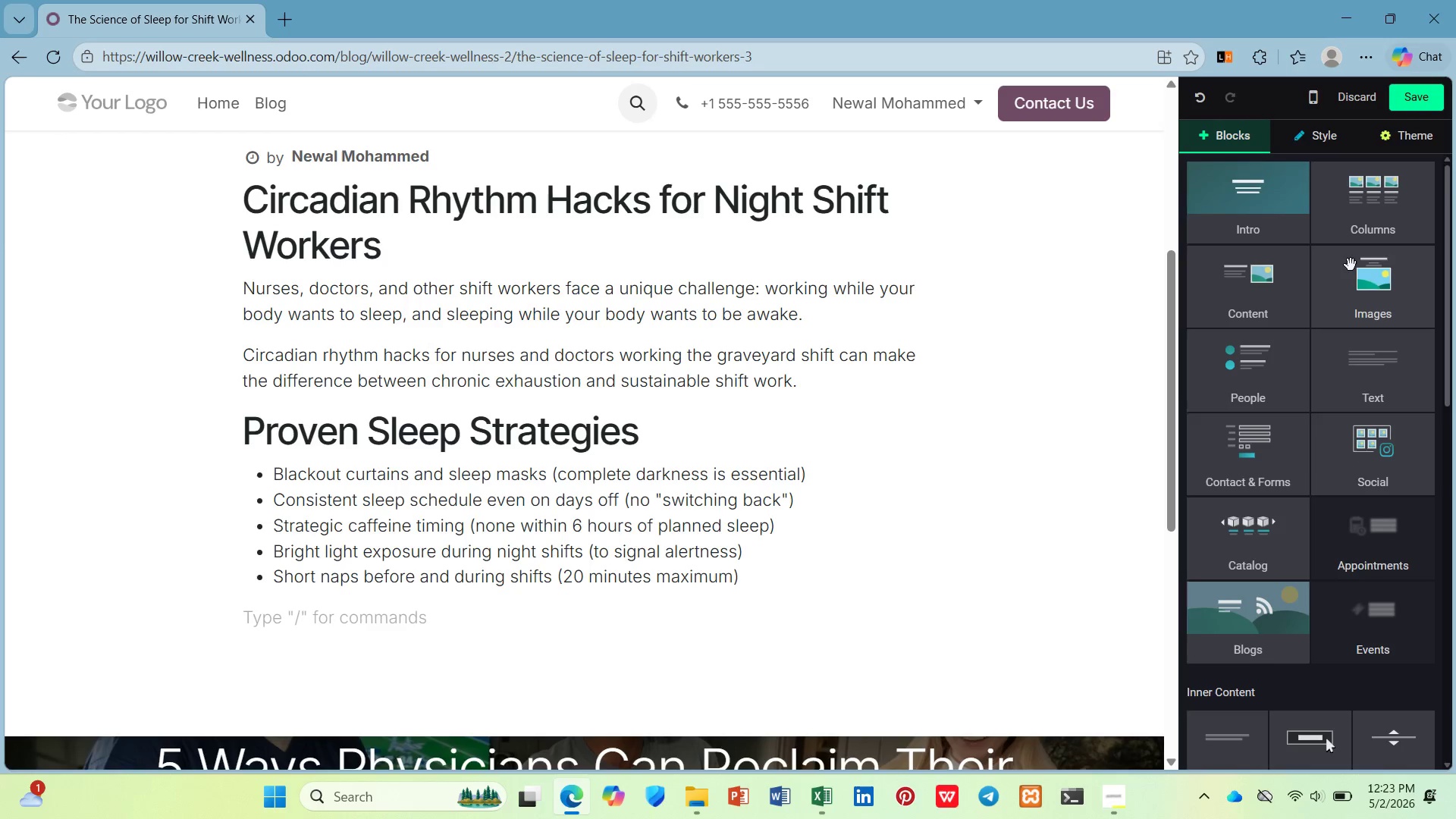 
left_click_drag(start_coordinate=[1382, 344], to_coordinate=[510, 657])
 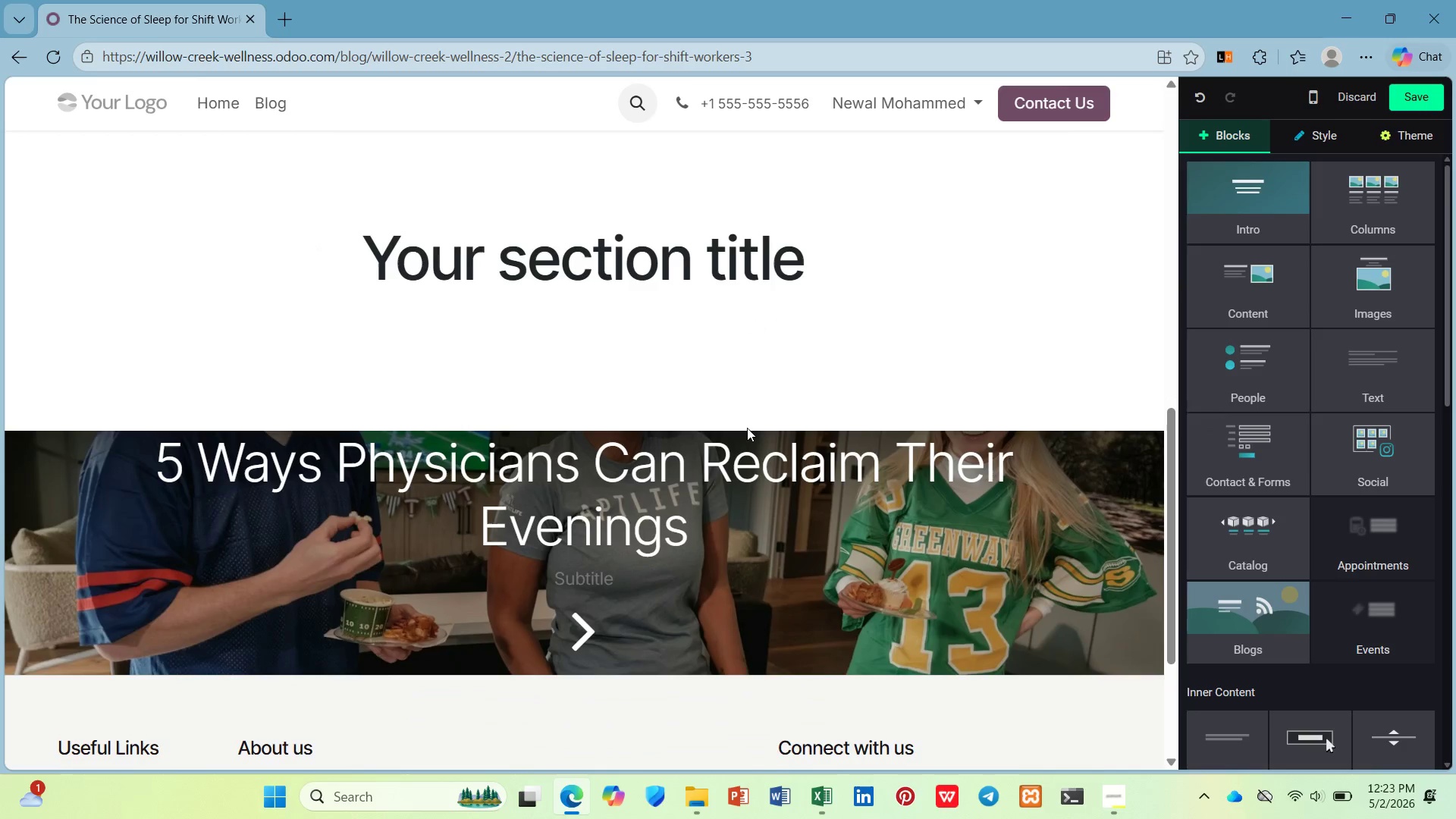 
left_click_drag(start_coordinate=[804, 271], to_coordinate=[808, 271])
 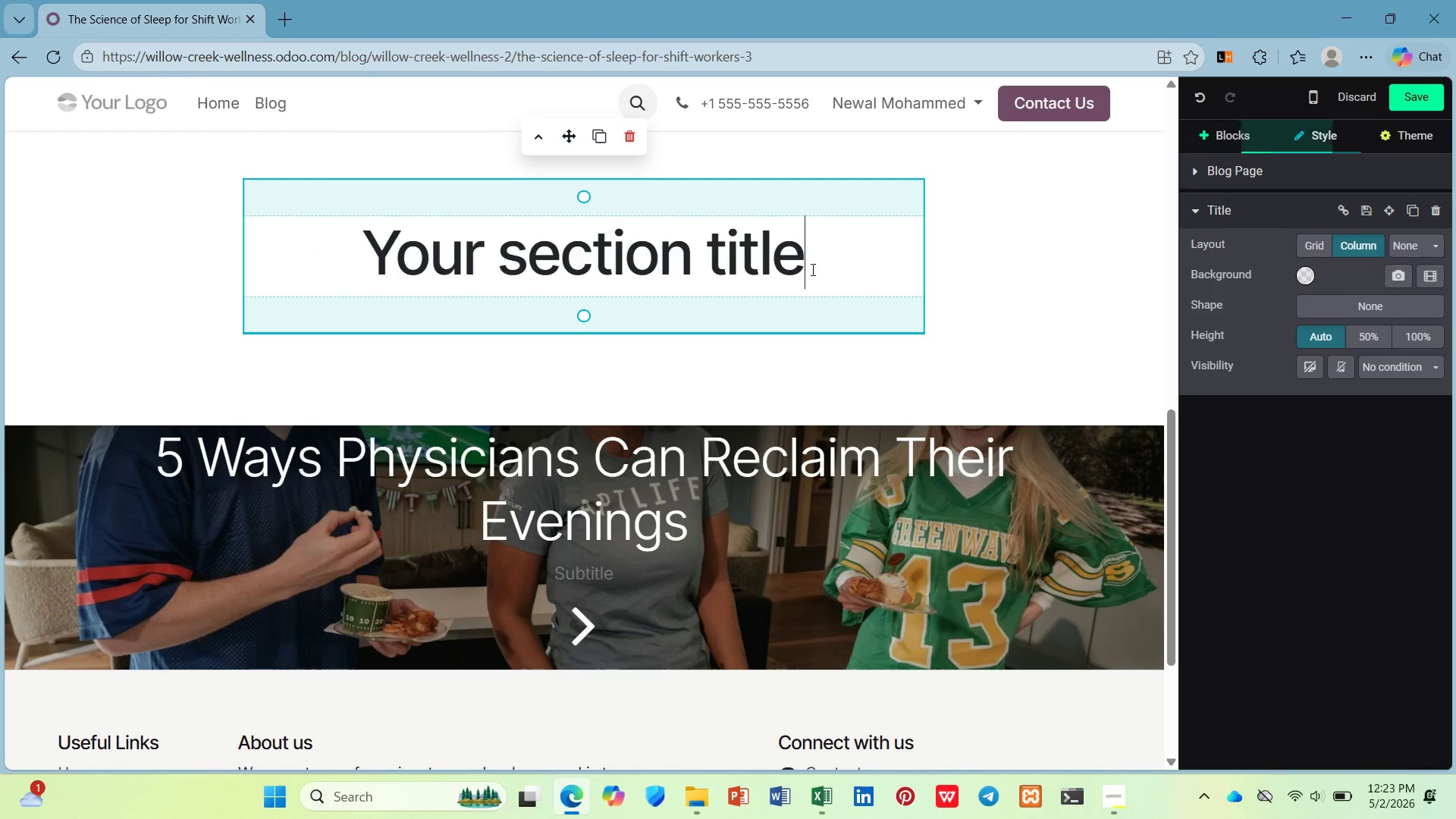 
left_click_drag(start_coordinate=[811, 269], to_coordinate=[279, 281])
 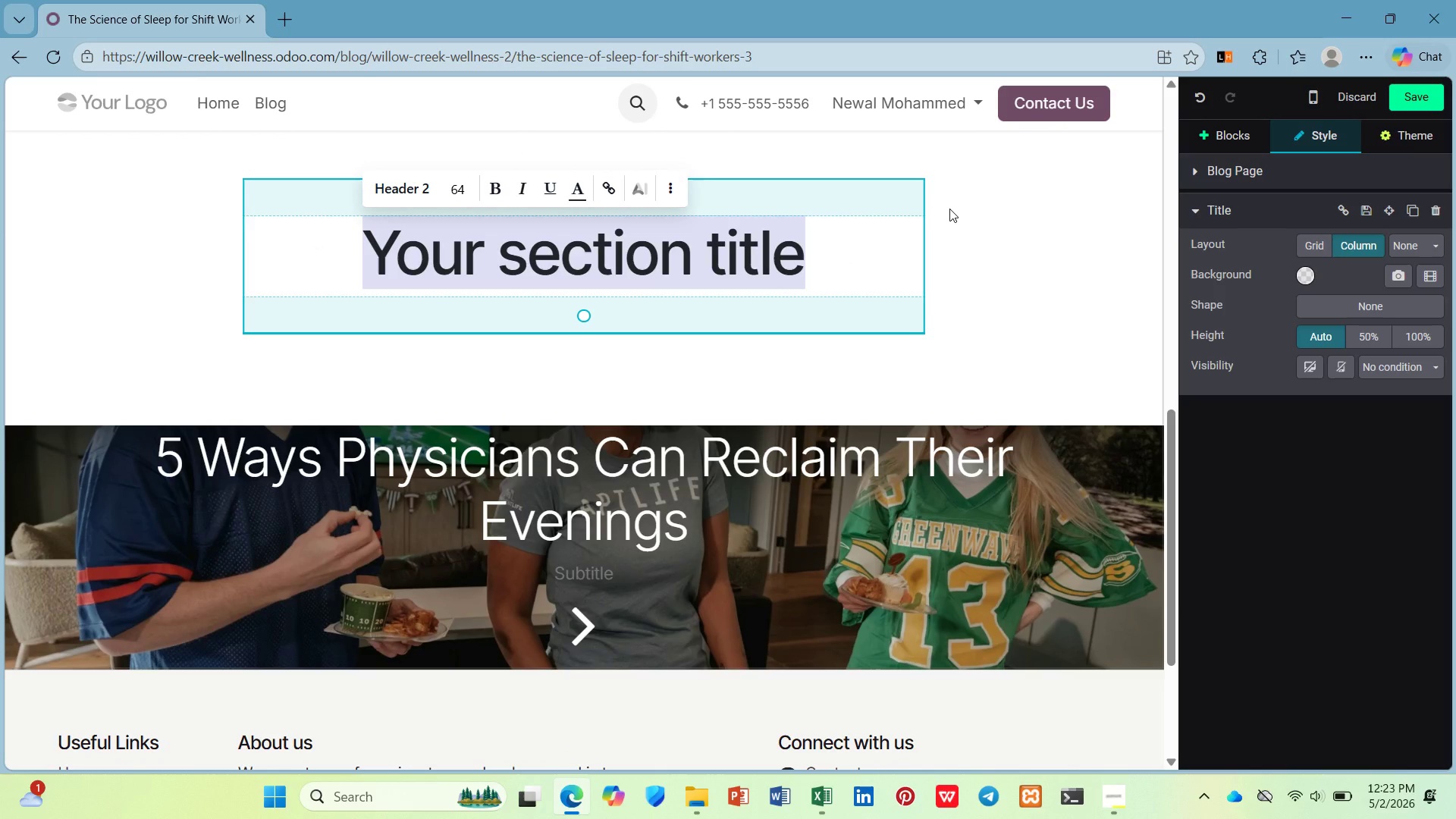 
key(Slash)
 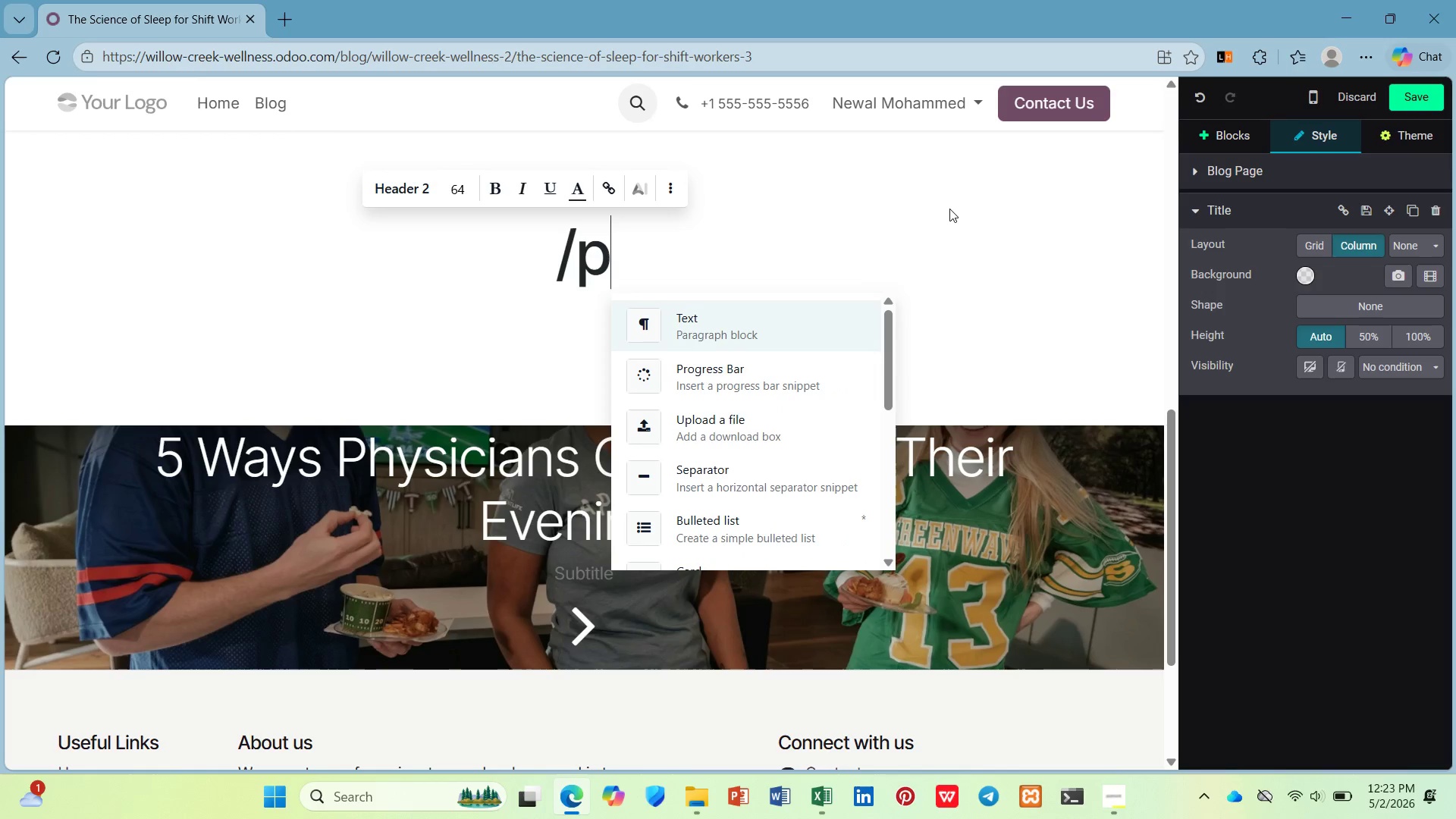 
key(P)
 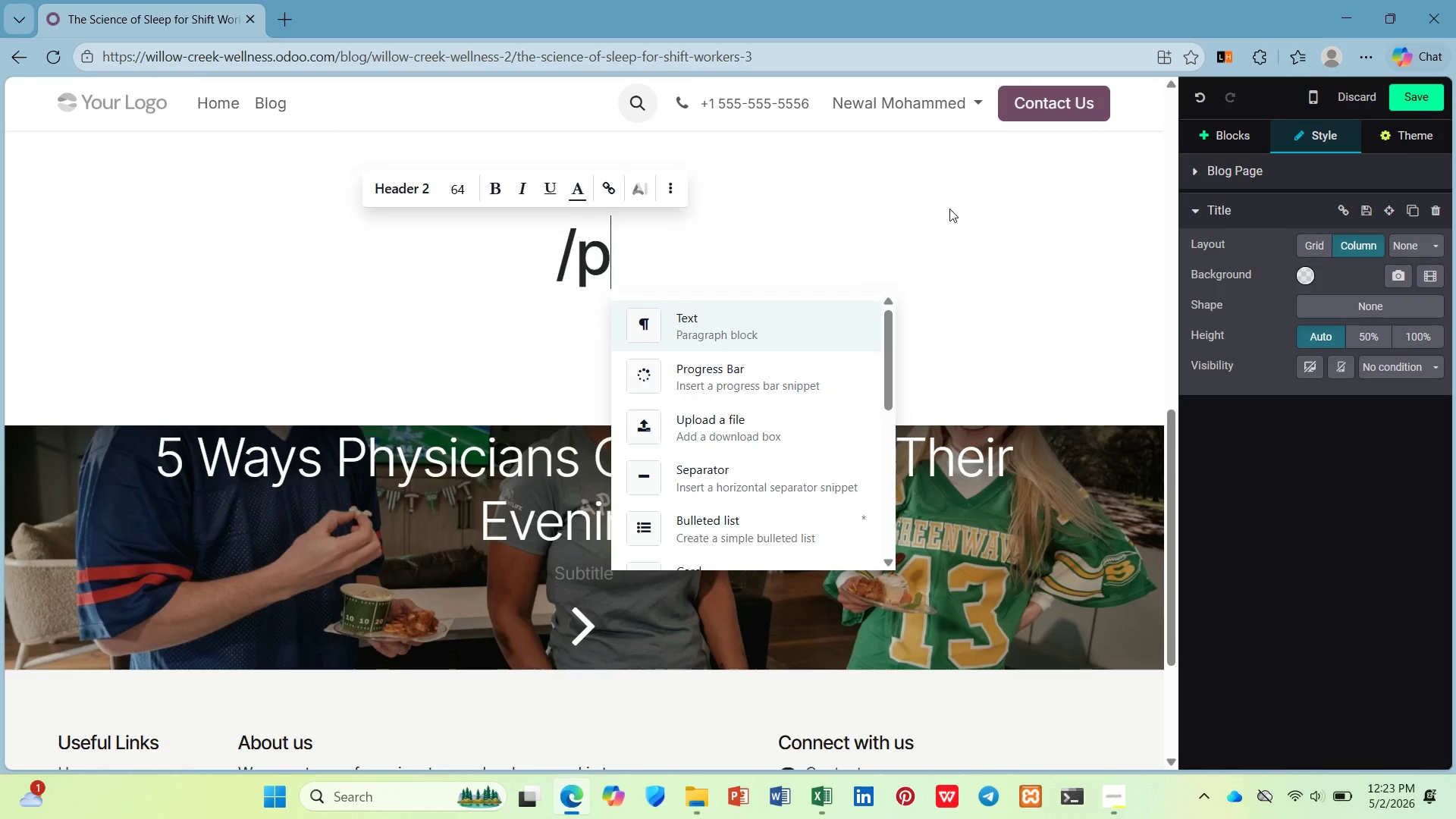 
key(Enter)
 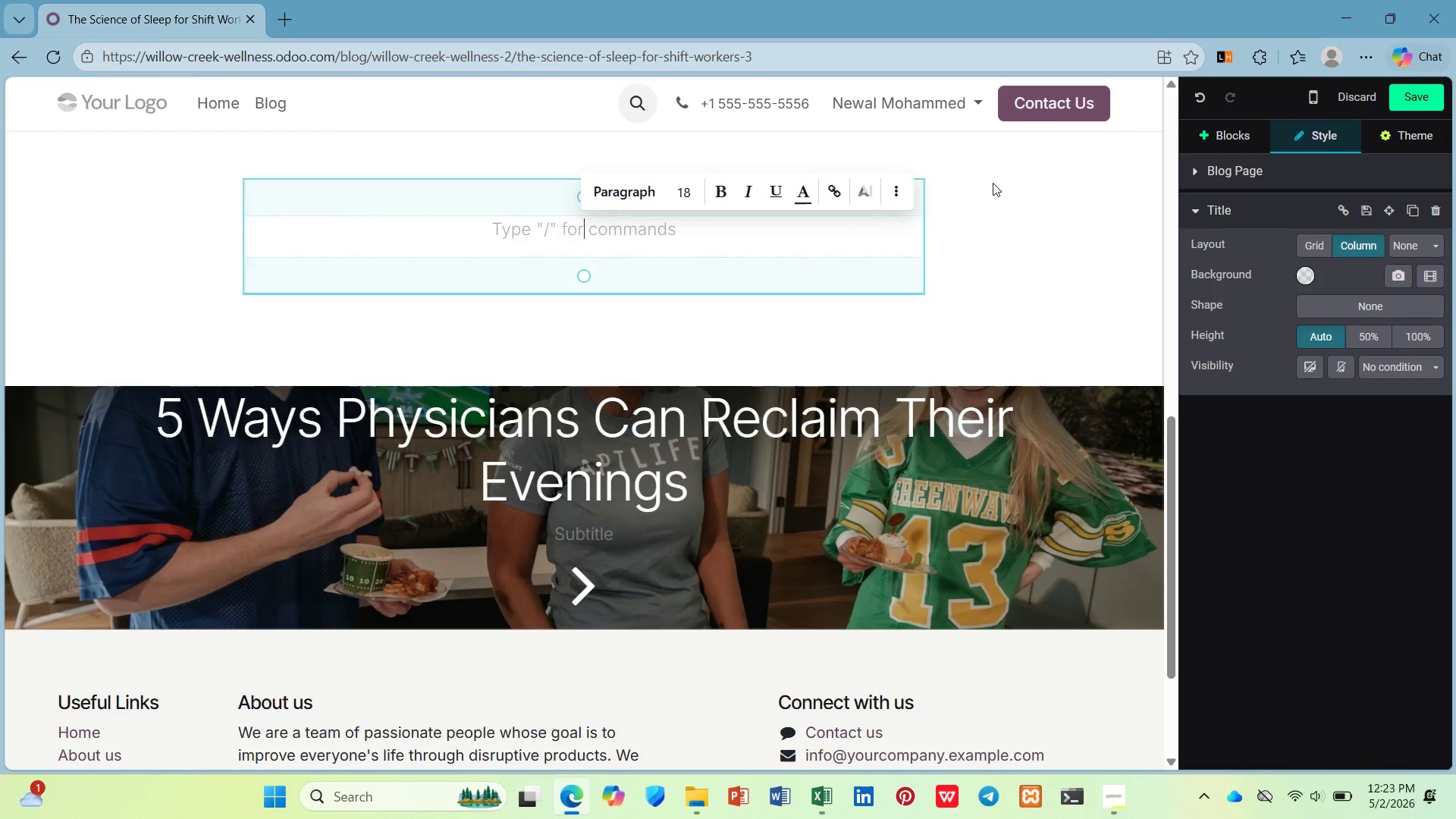 
scroll: coordinate [976, 207], scroll_direction: up, amount: 2.0
 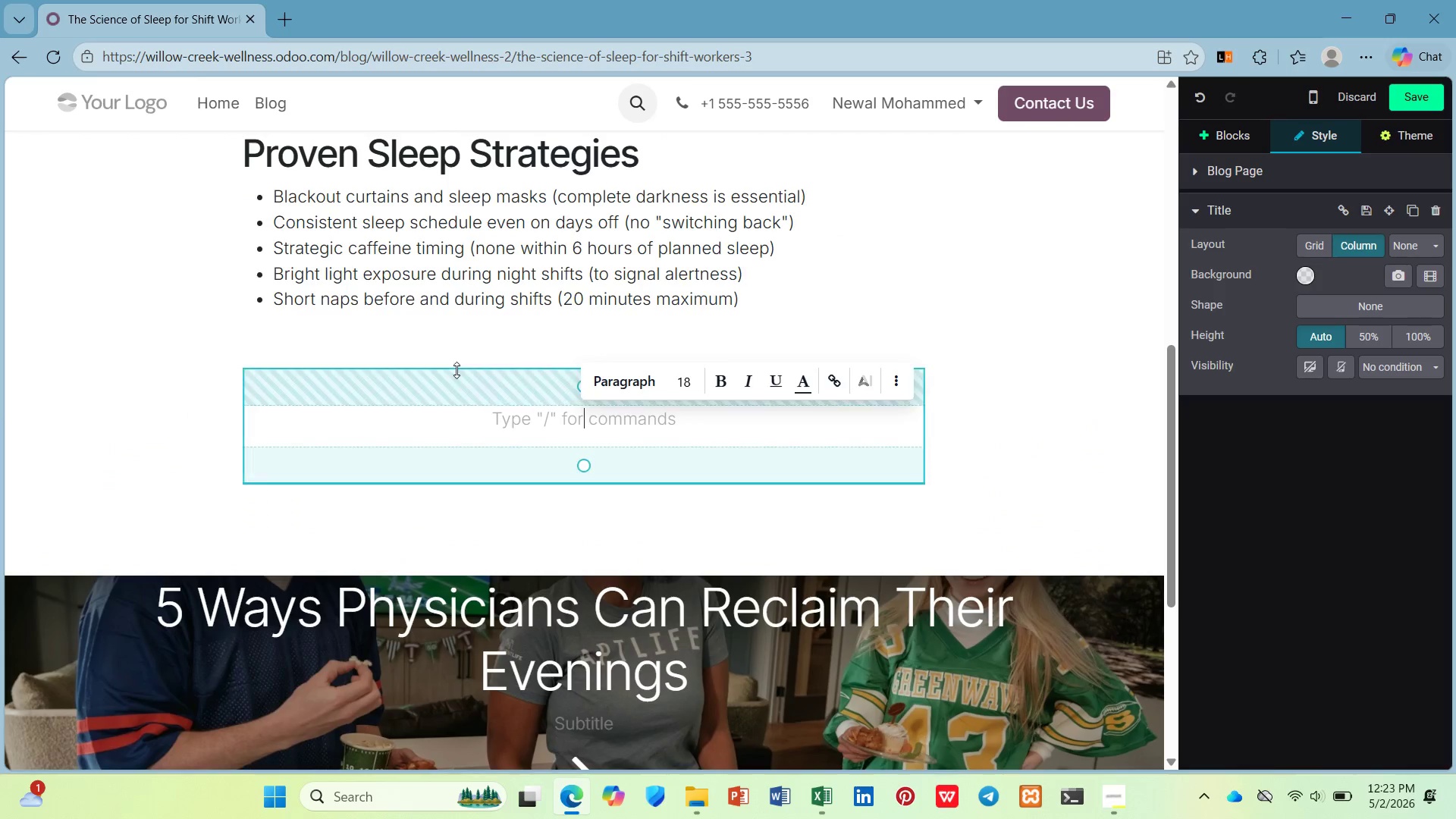 
left_click([457, 353])
 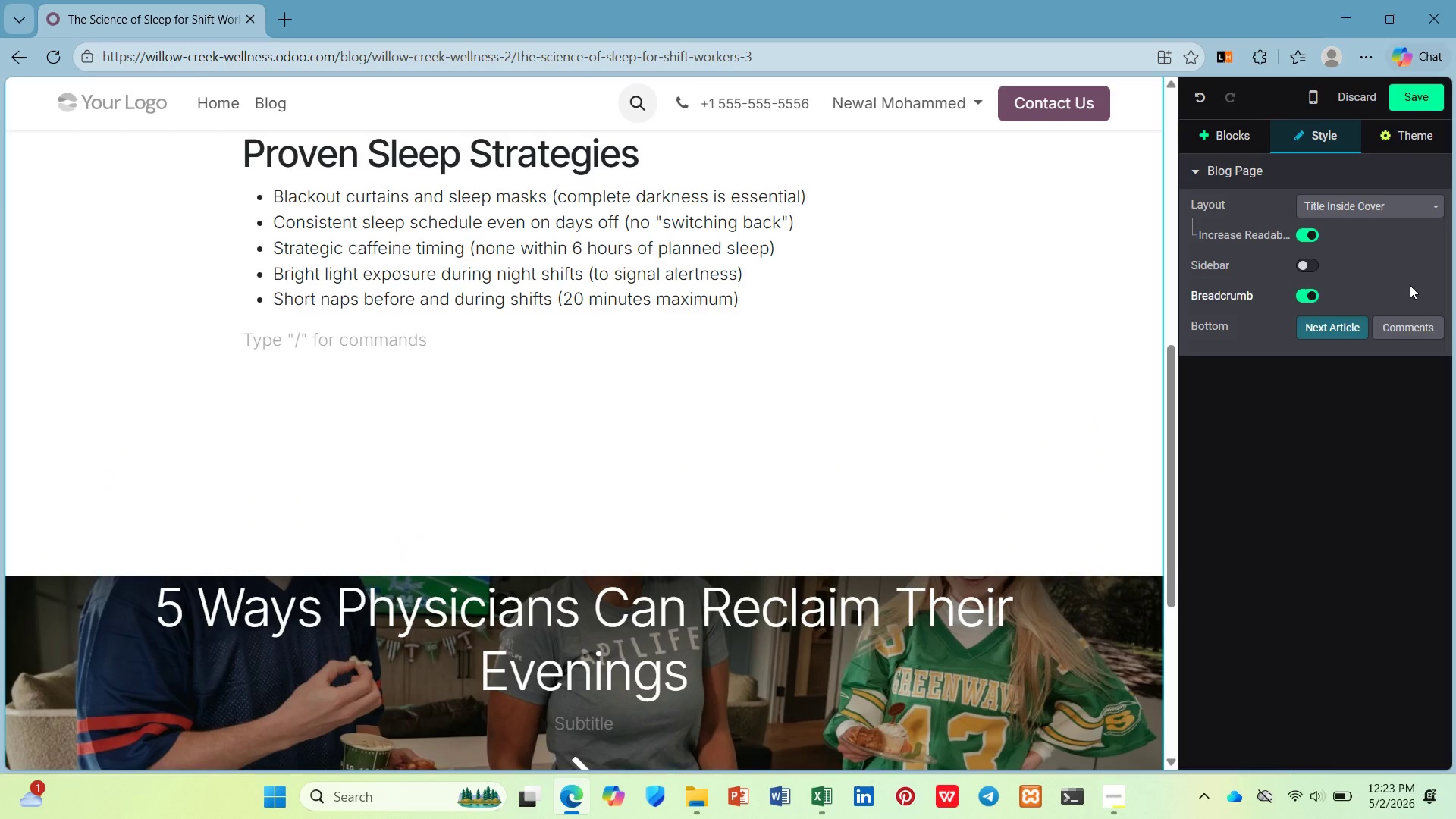 
left_click([1229, 119])
 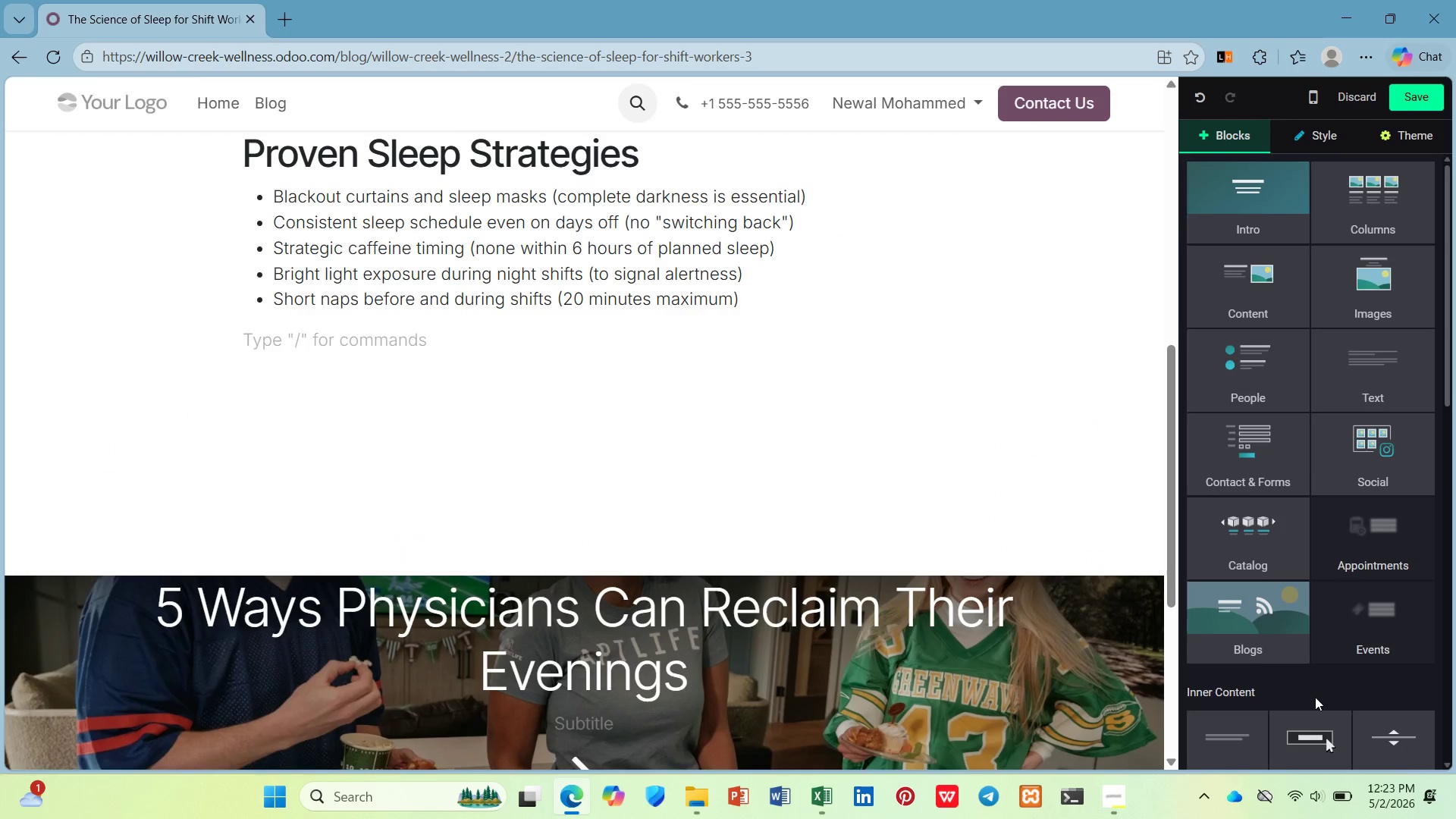 
left_click_drag(start_coordinate=[1317, 741], to_coordinate=[488, 419])
 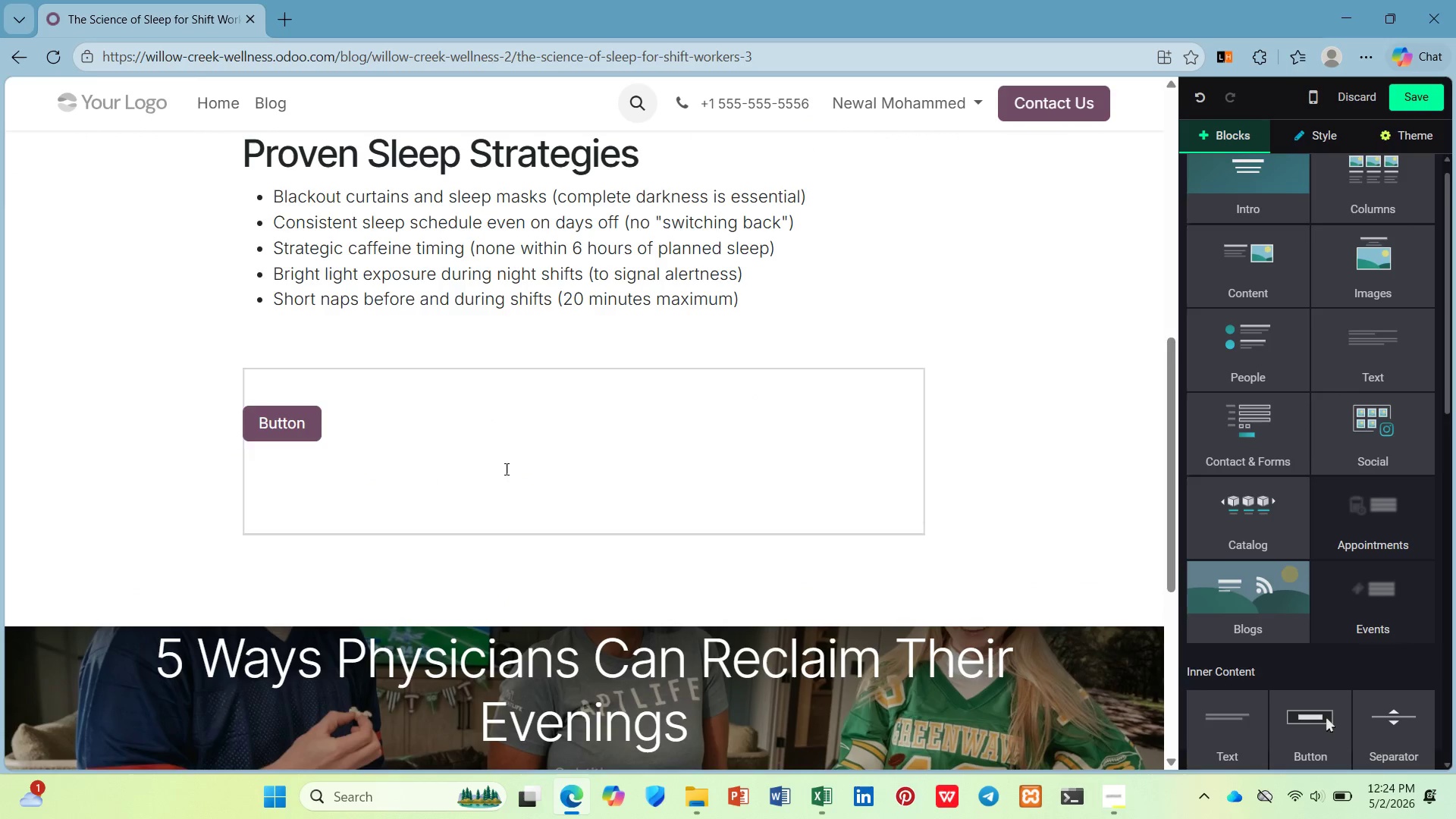 
left_click([505, 471])
 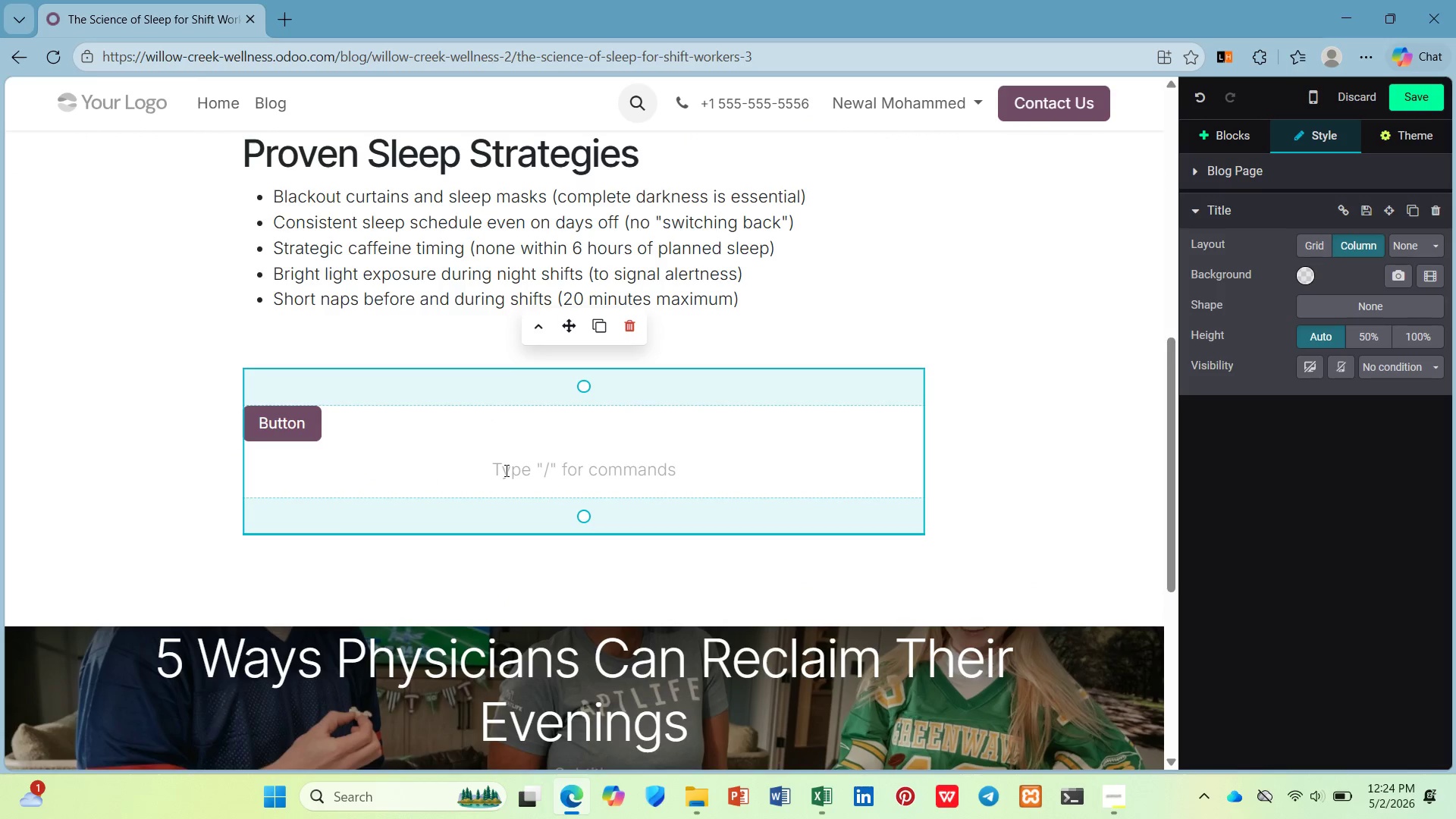 
key(Backspace)
 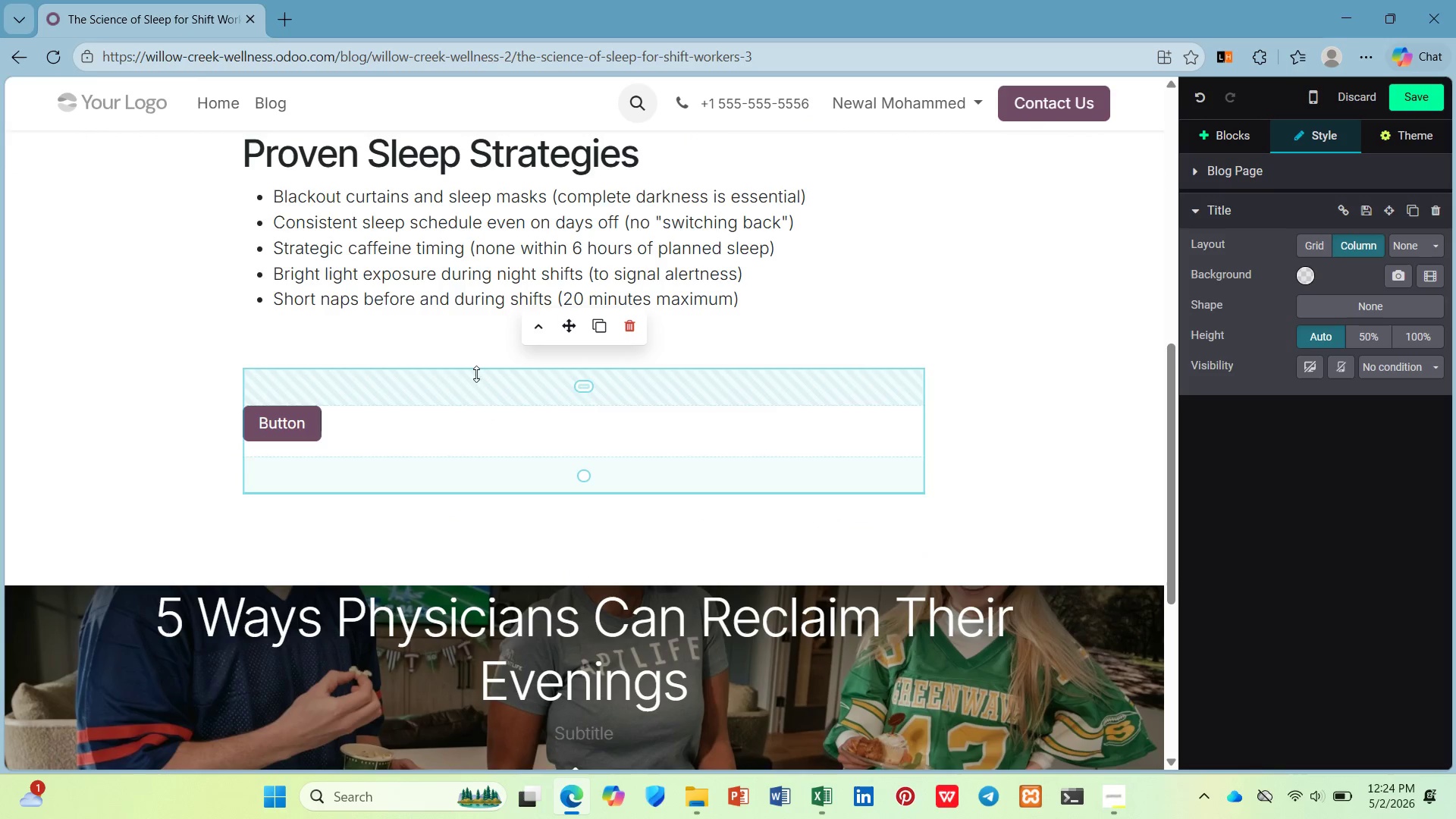 
left_click([475, 344])
 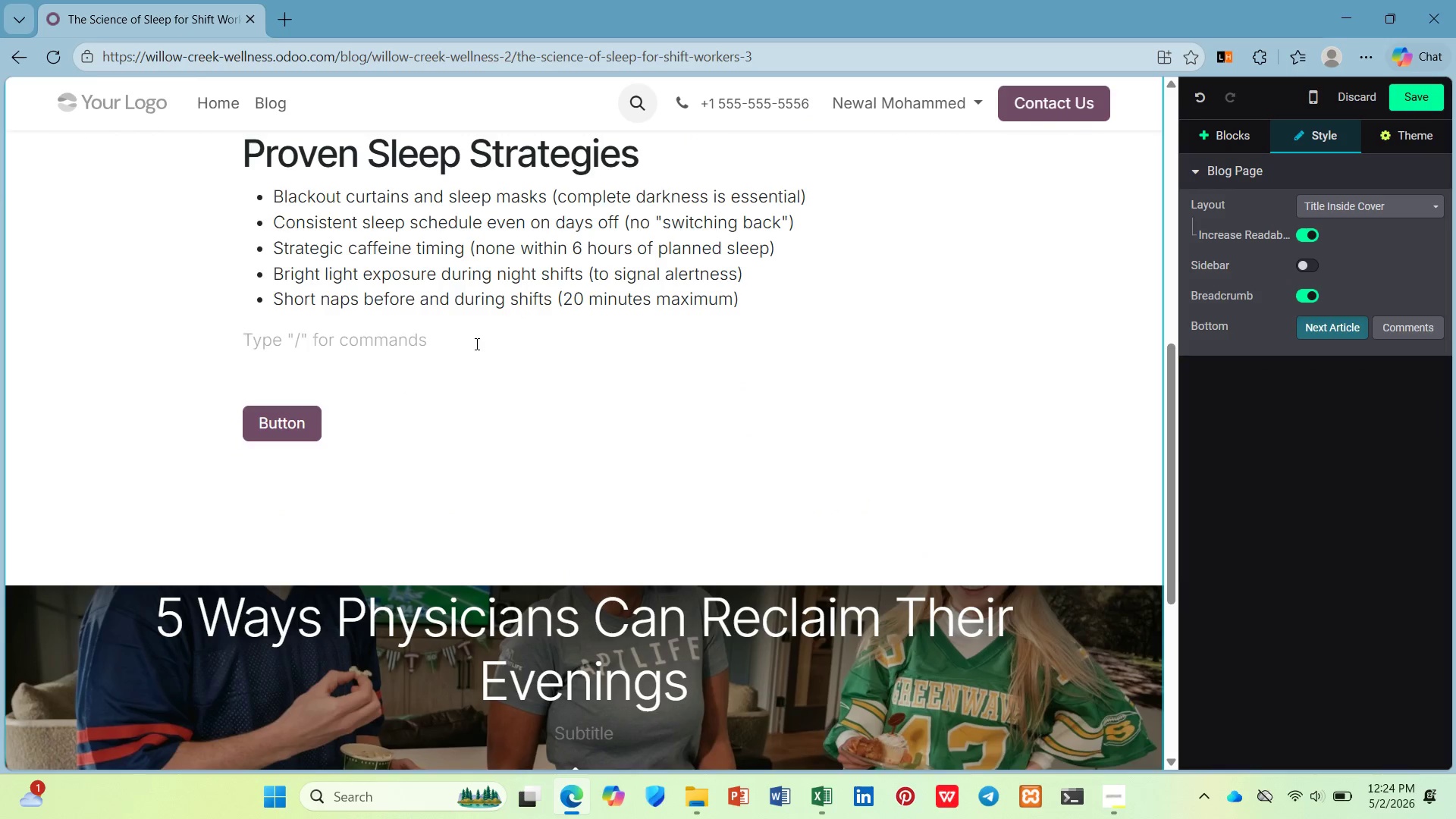 
key(Backspace)
 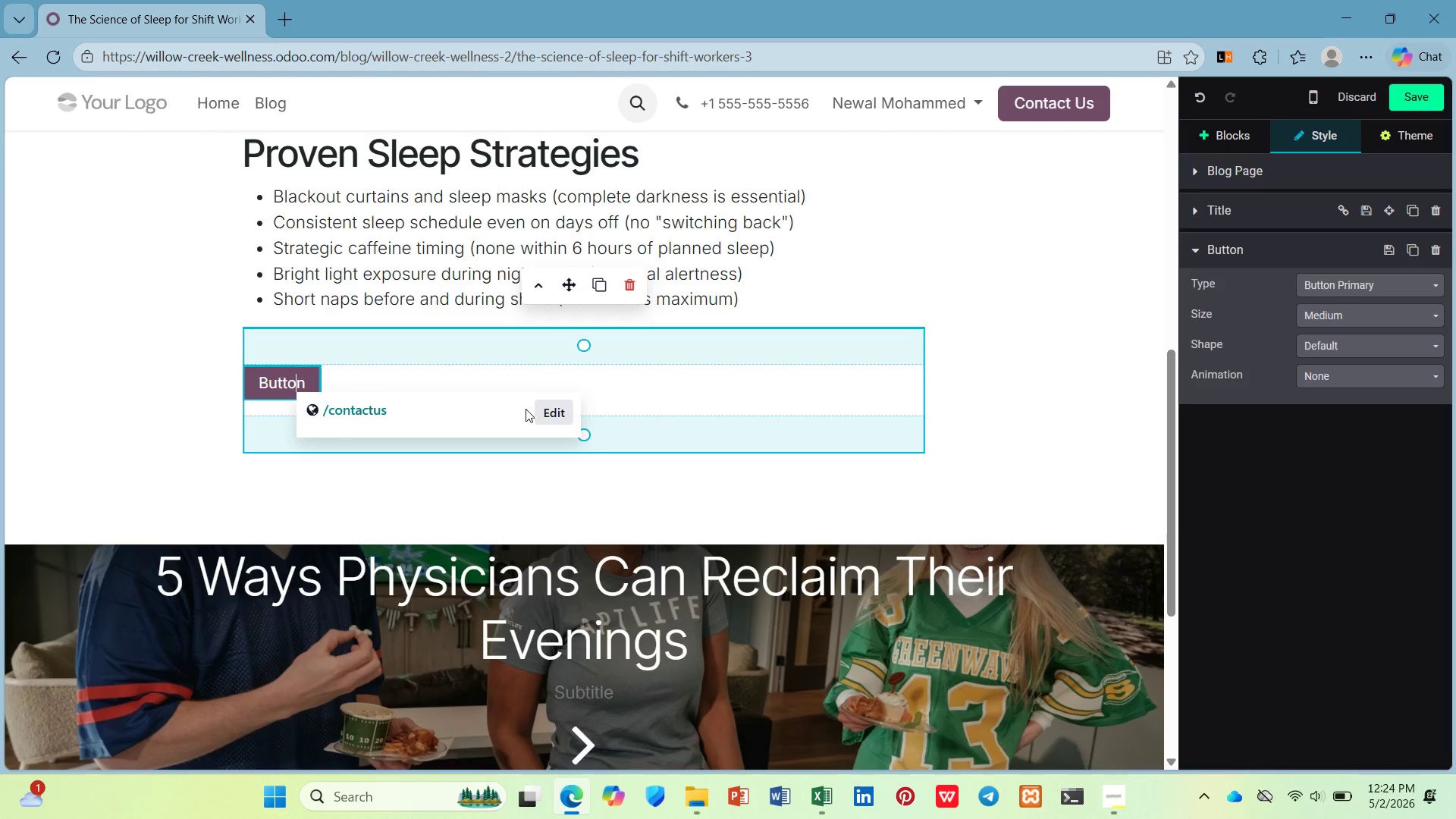 
left_click([559, 412])
 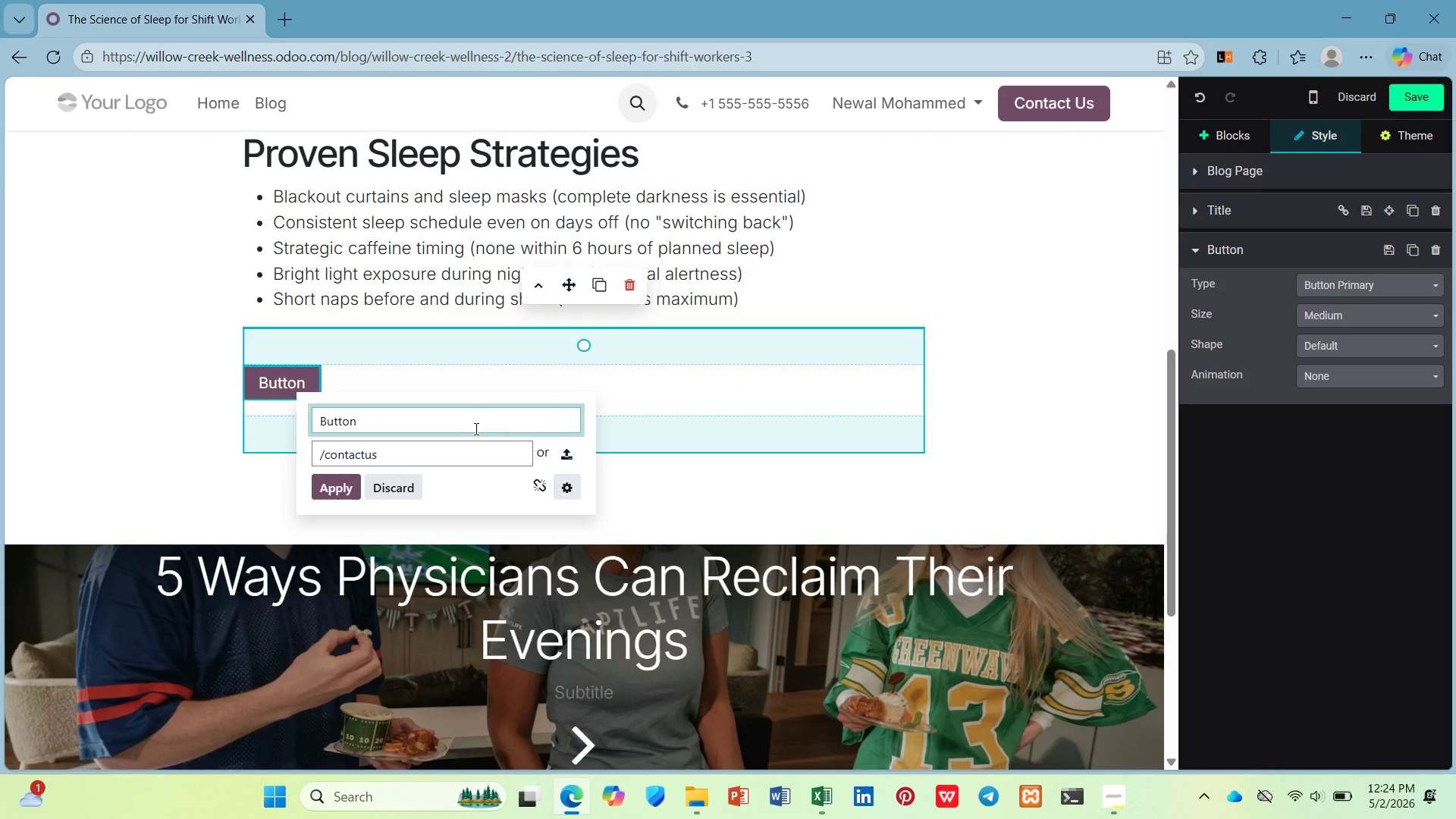 
left_click_drag(start_coordinate=[454, 421], to_coordinate=[312, 425])
 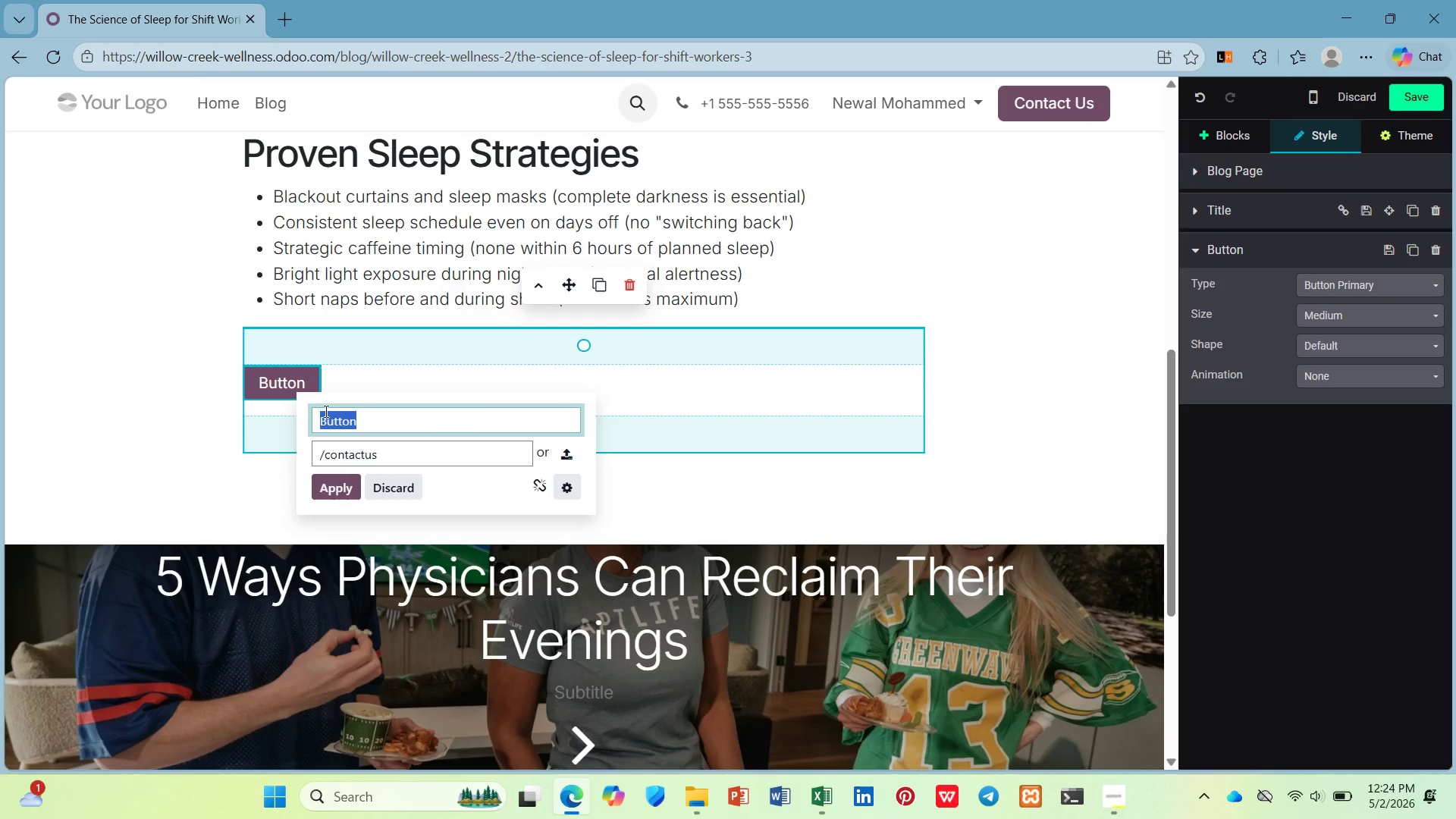 
type(Get Shift Work Support ->)
 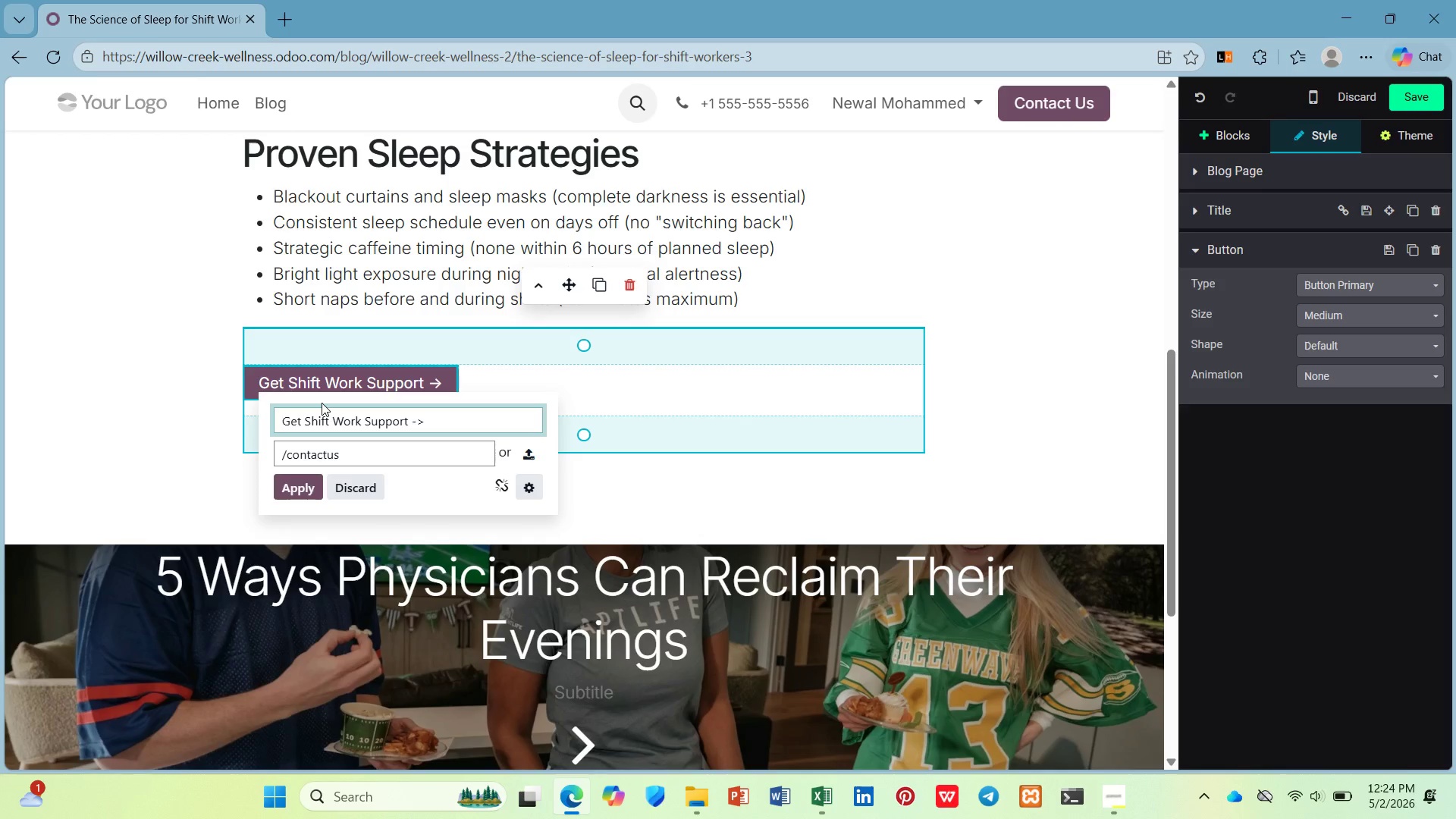 
left_click([297, 490])
 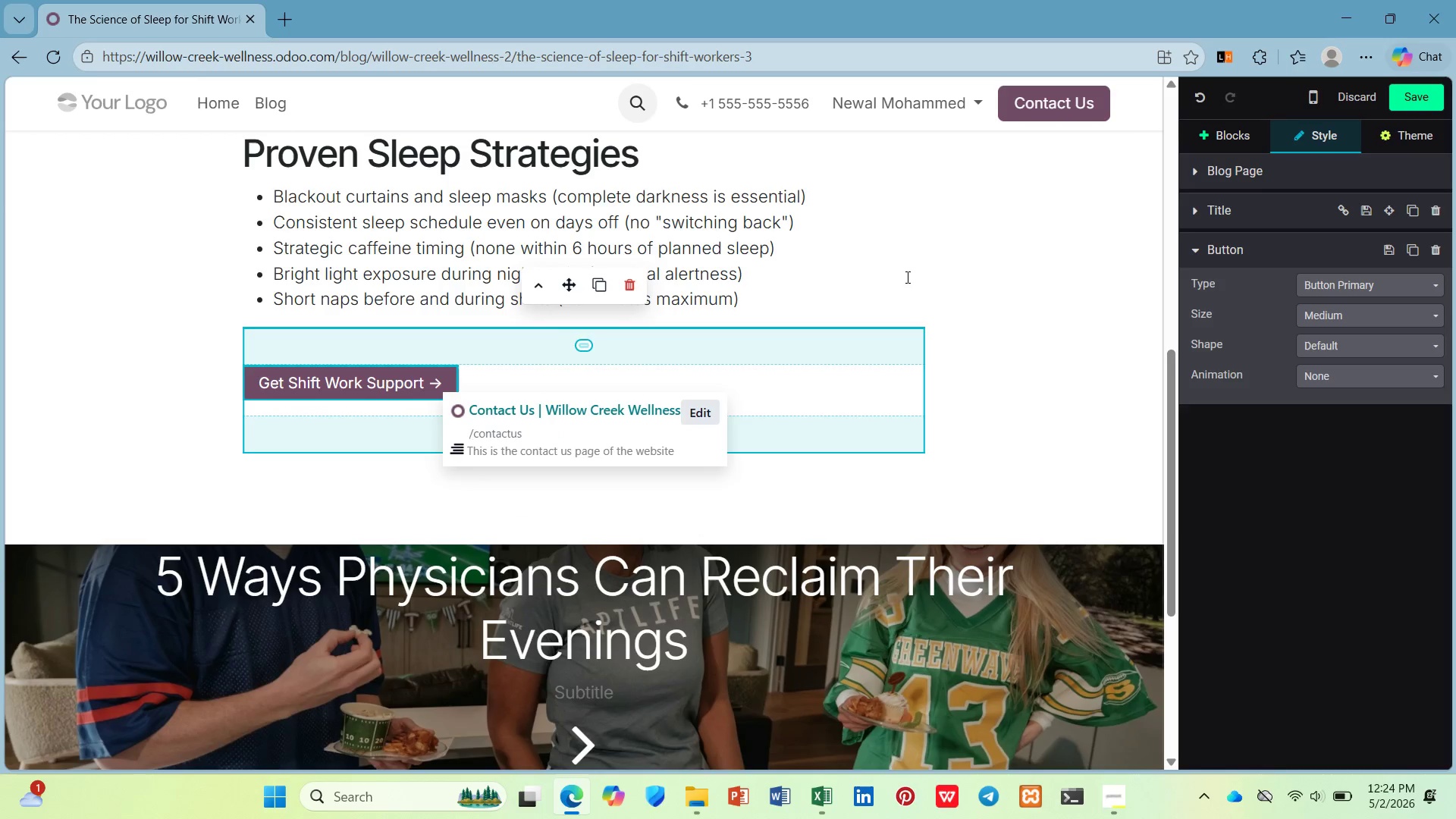 
left_click([906, 275])
 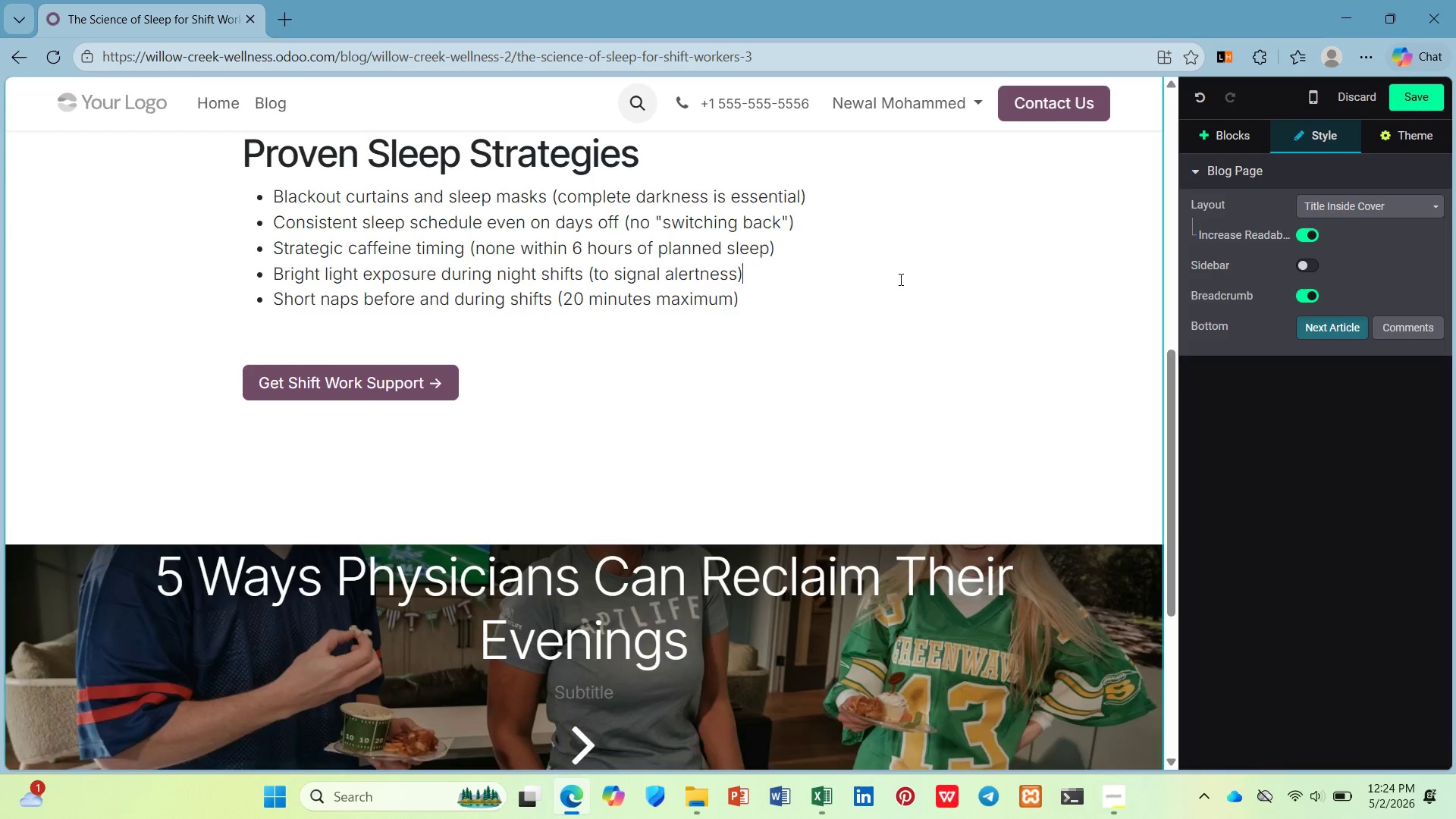 
scroll: coordinate [899, 280], scroll_direction: up, amount: 6.0
 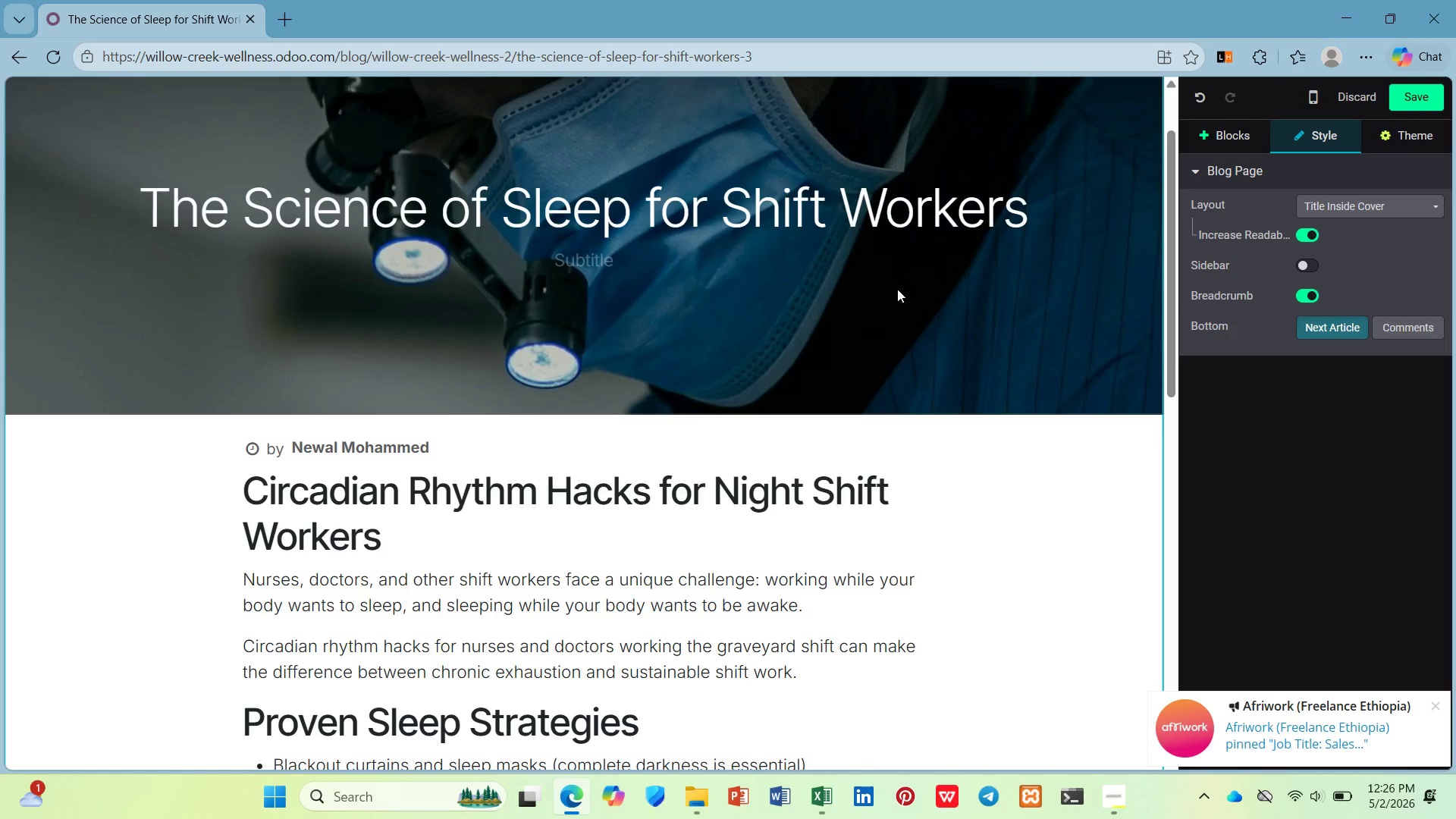 
wait(122.35)
 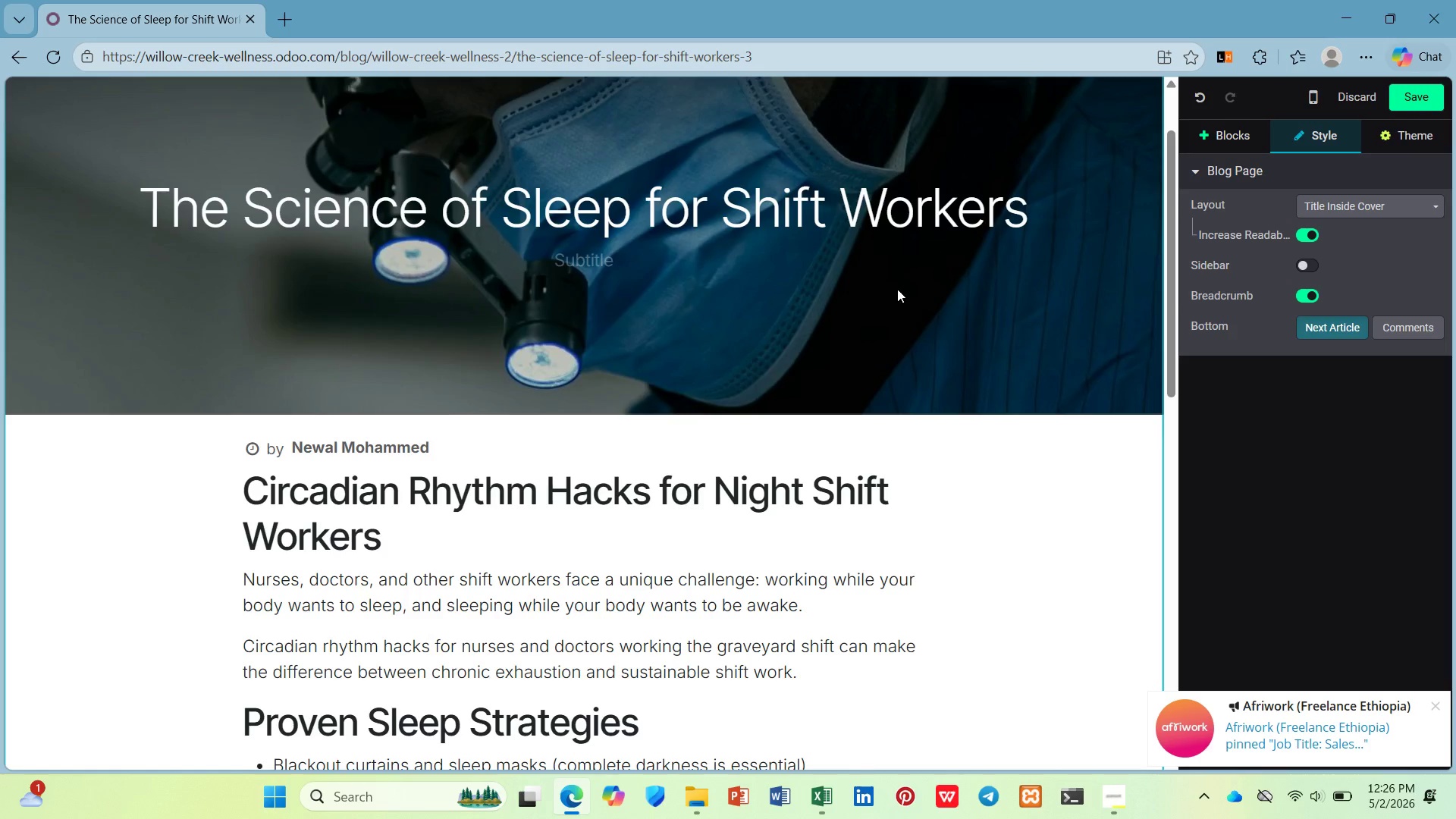 
left_click([1210, 141])
 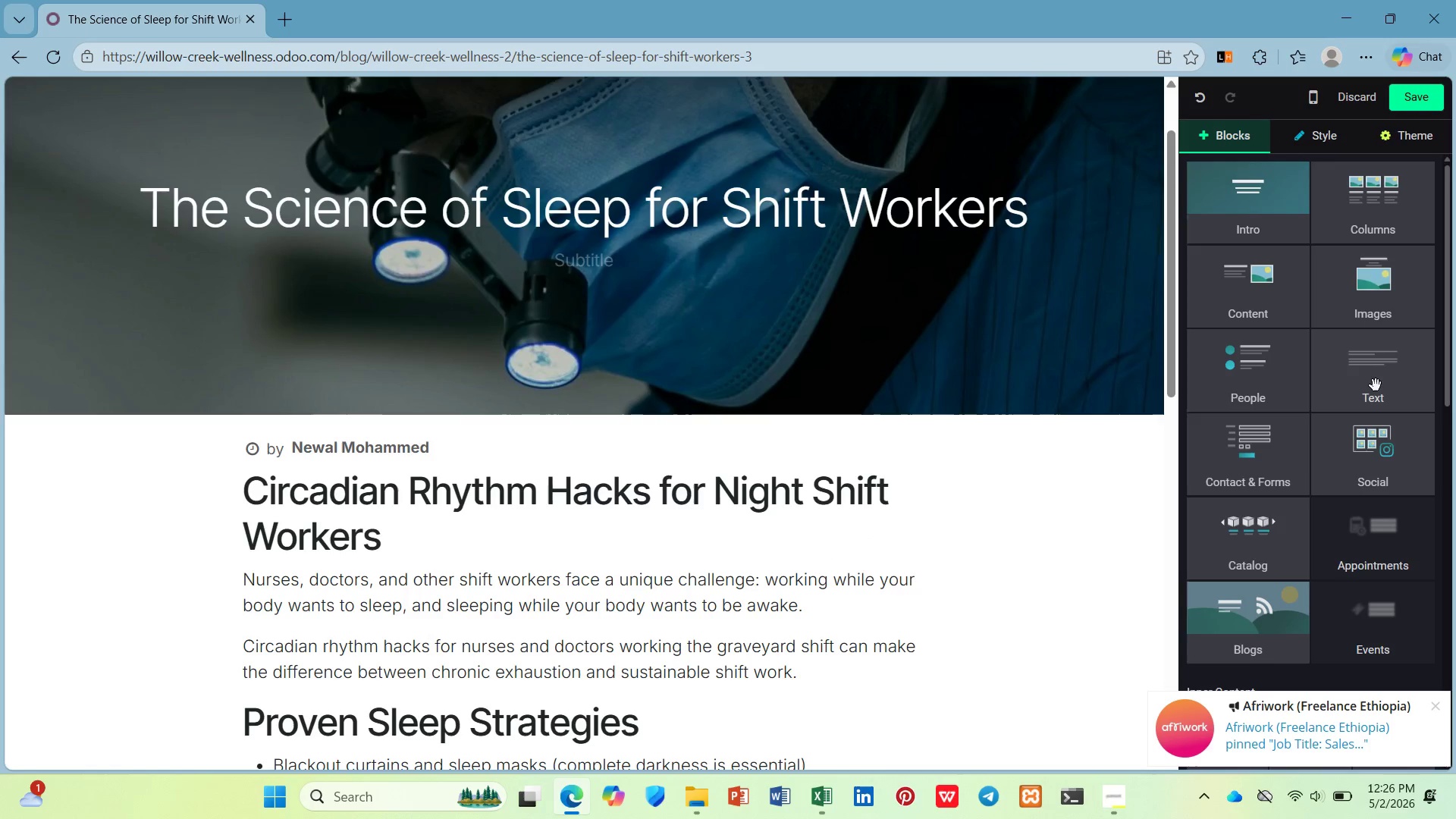 
left_click_drag(start_coordinate=[1369, 381], to_coordinate=[566, 548])
 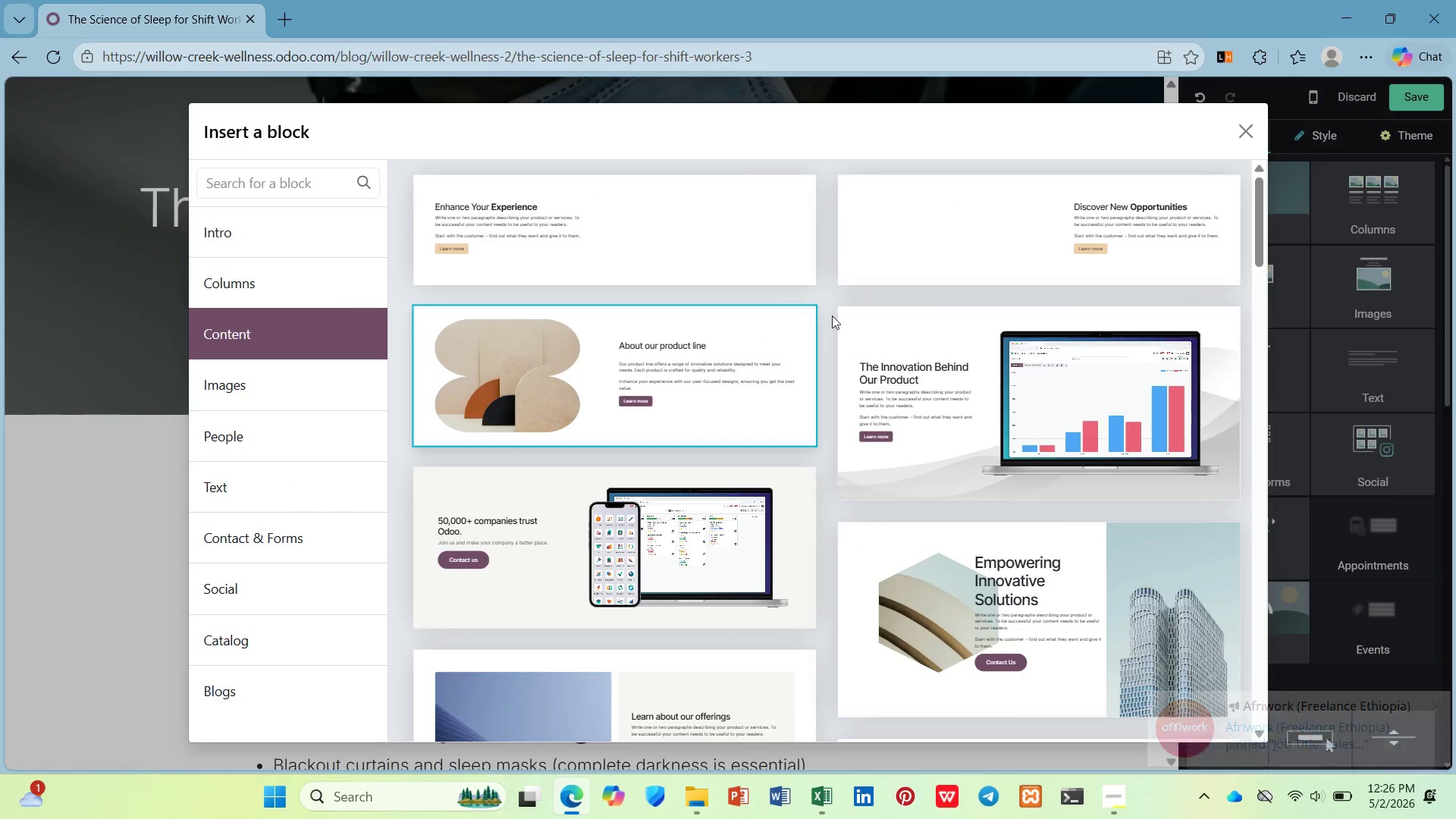 
left_click([696, 238])
 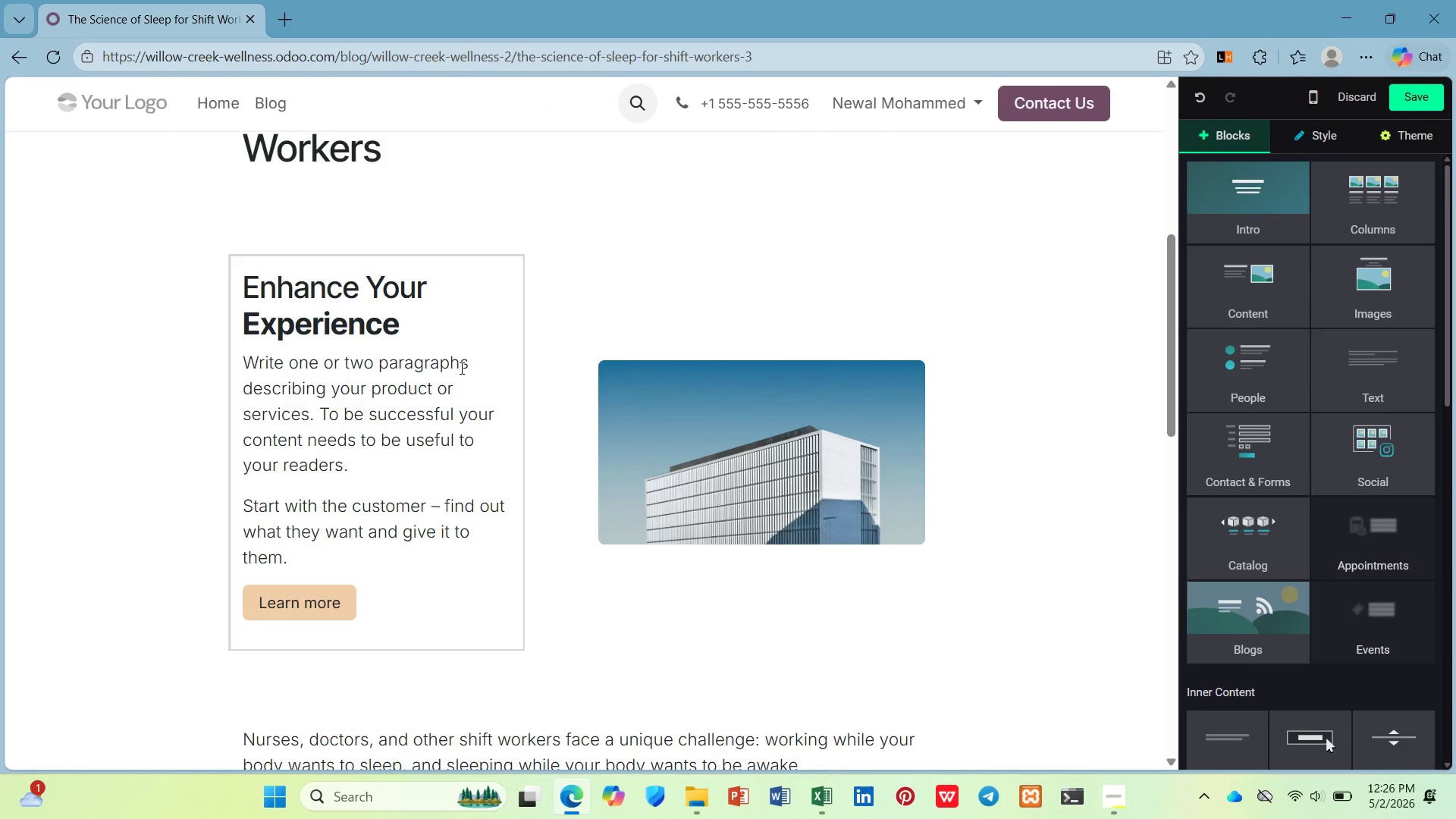 
left_click([648, 372])
 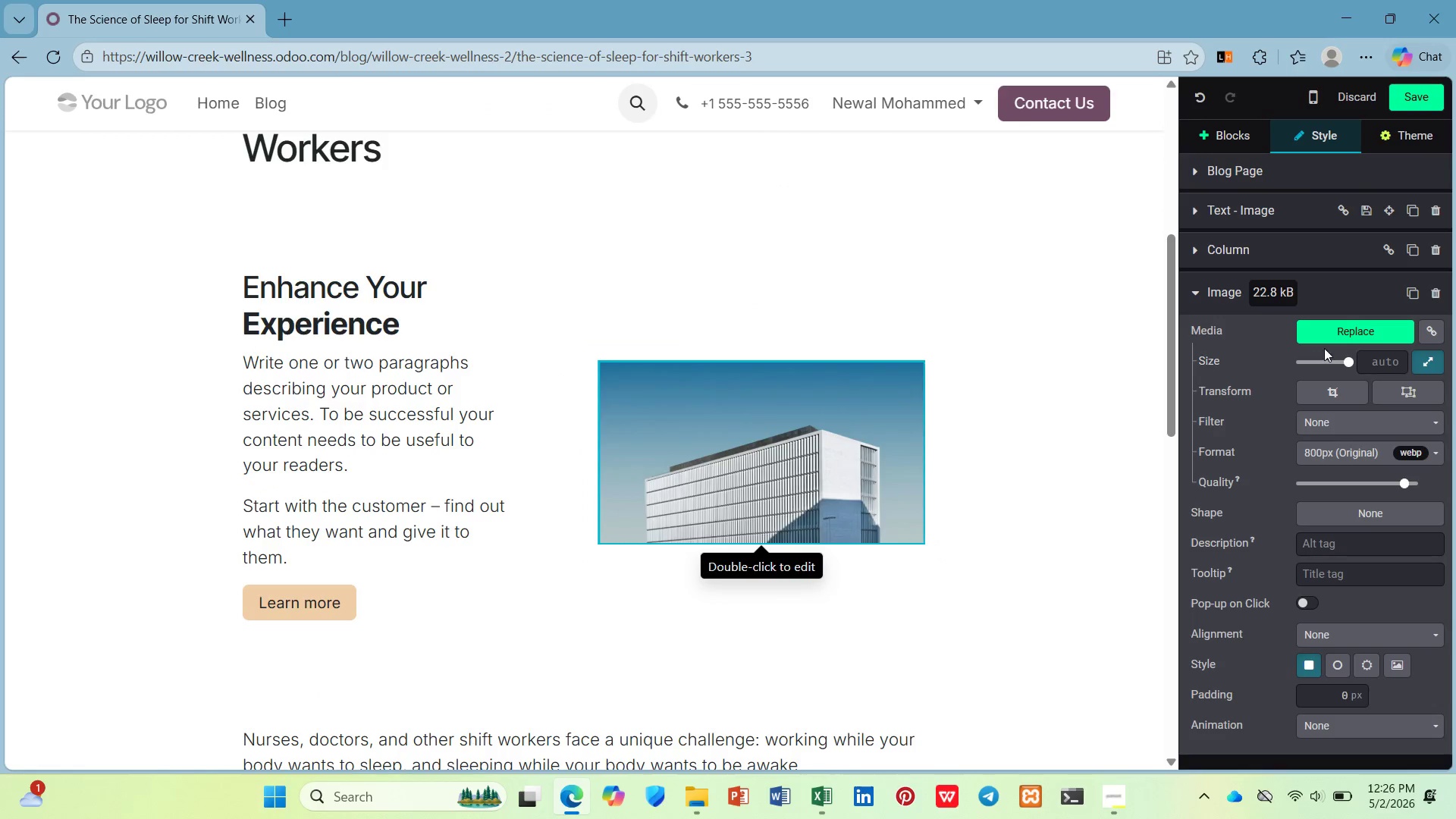 
left_click([1326, 337])
 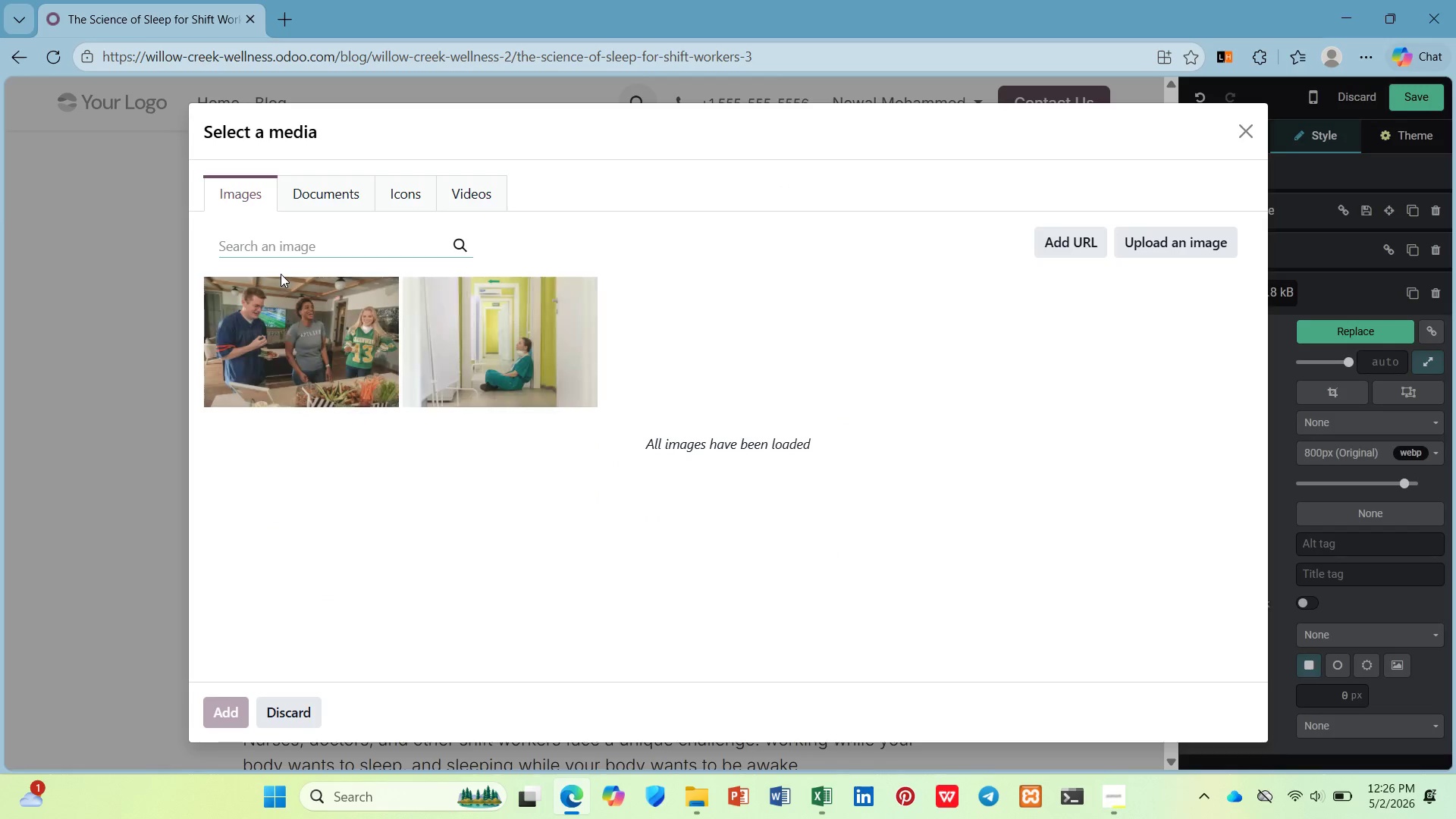 
type(doctor sleeping)
 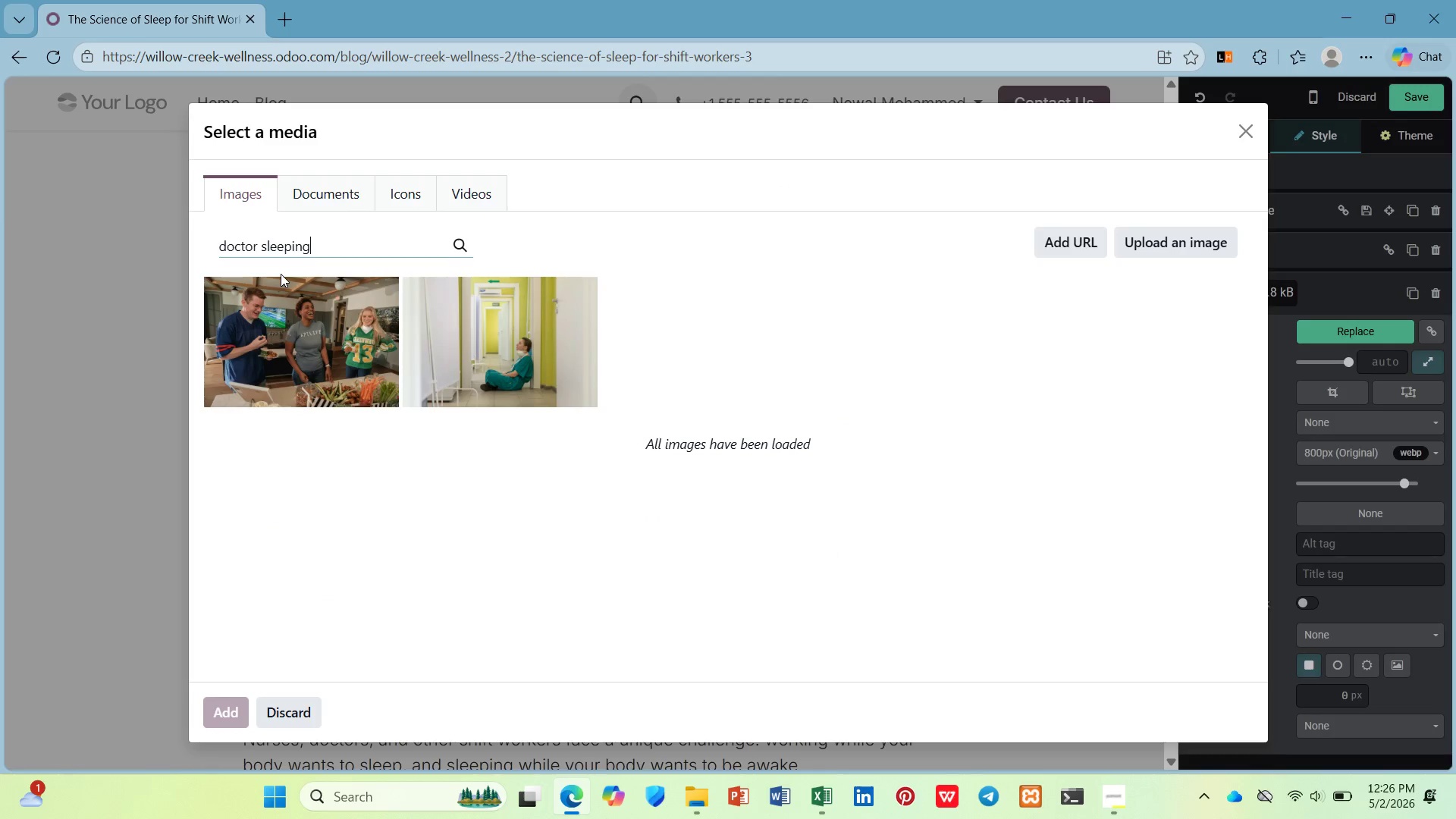 
key(Enter)
 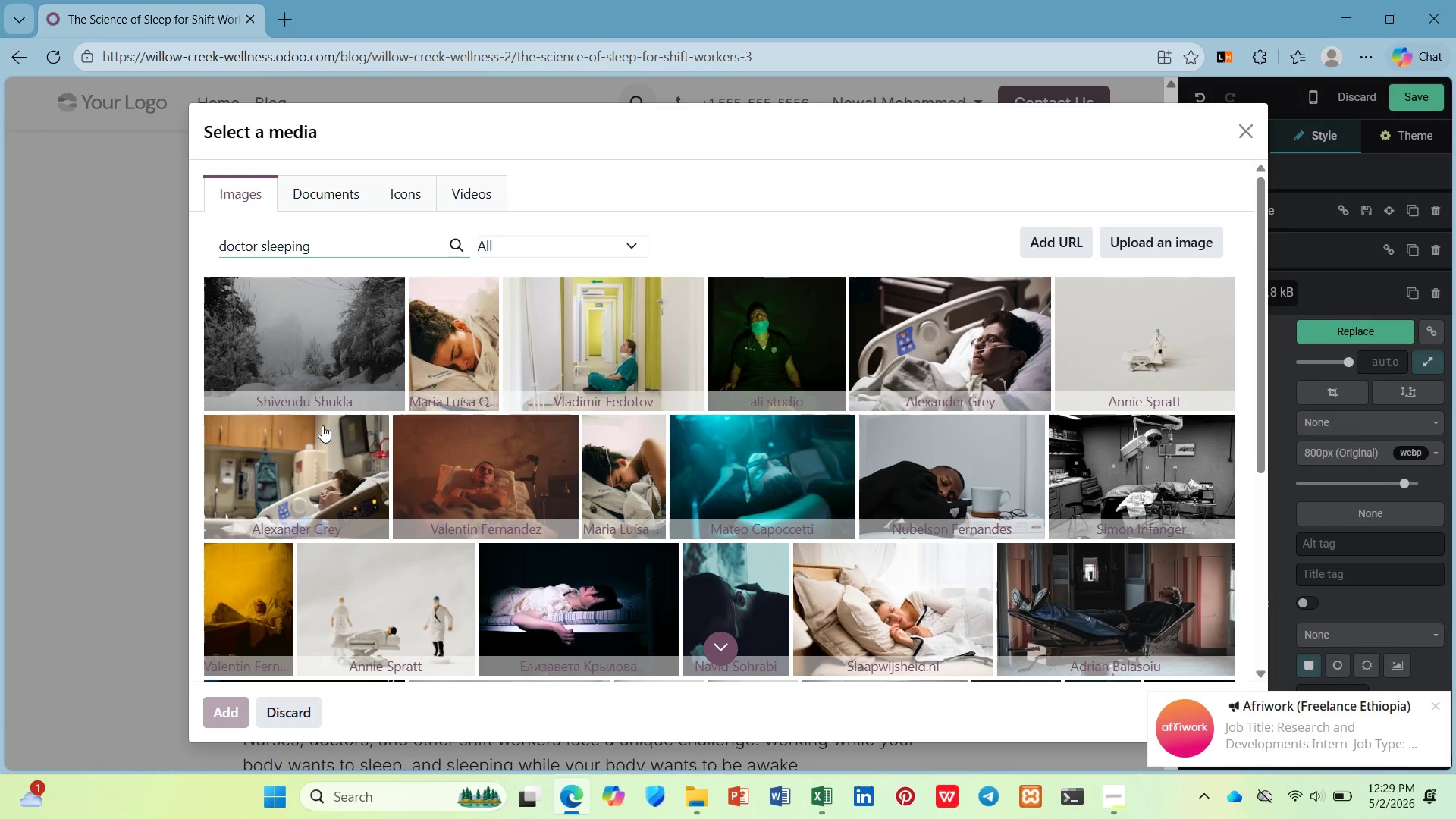 
wait(162.72)
 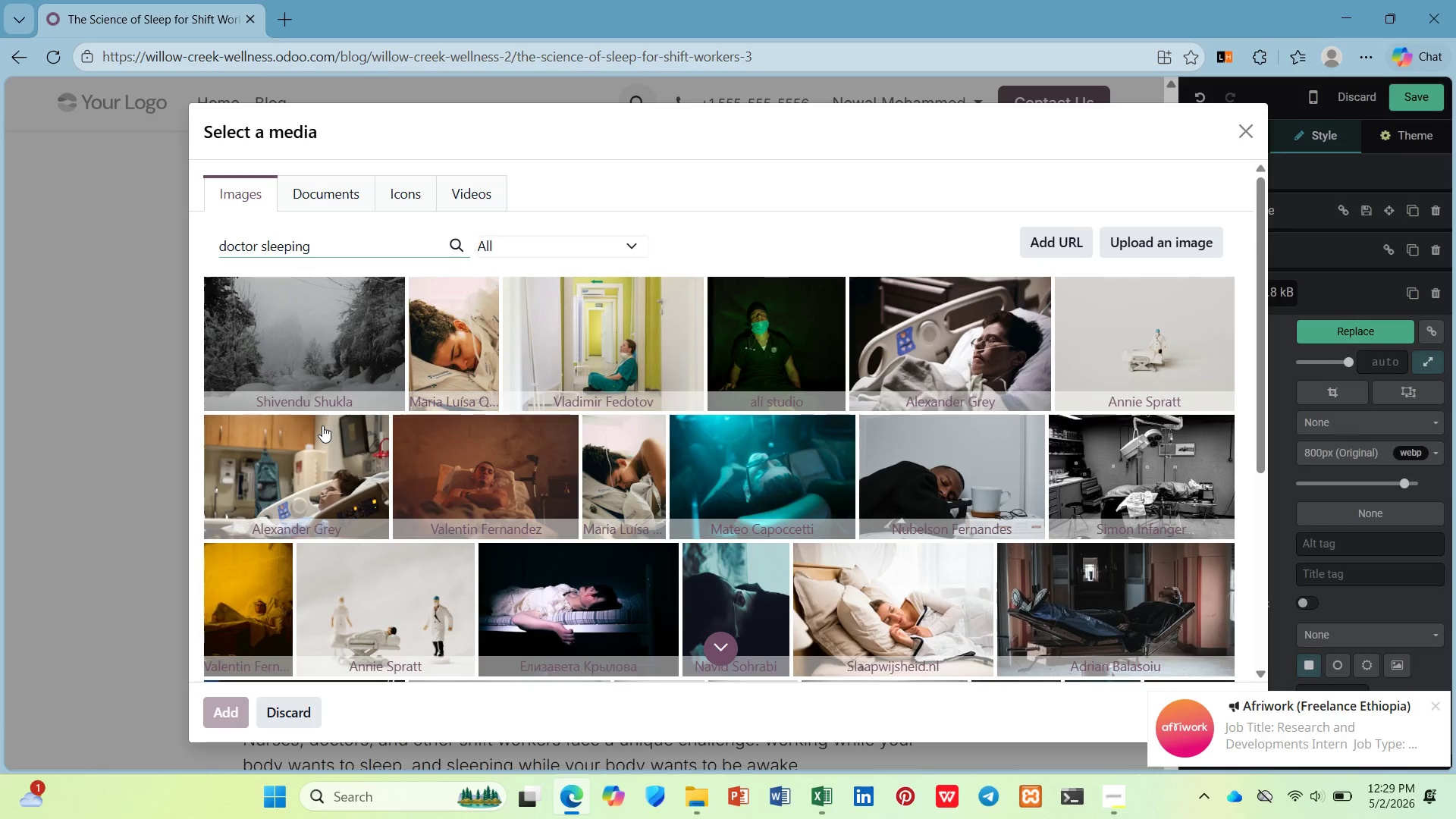 
scroll: coordinate [878, 475], scroll_direction: down, amount: 3.0
 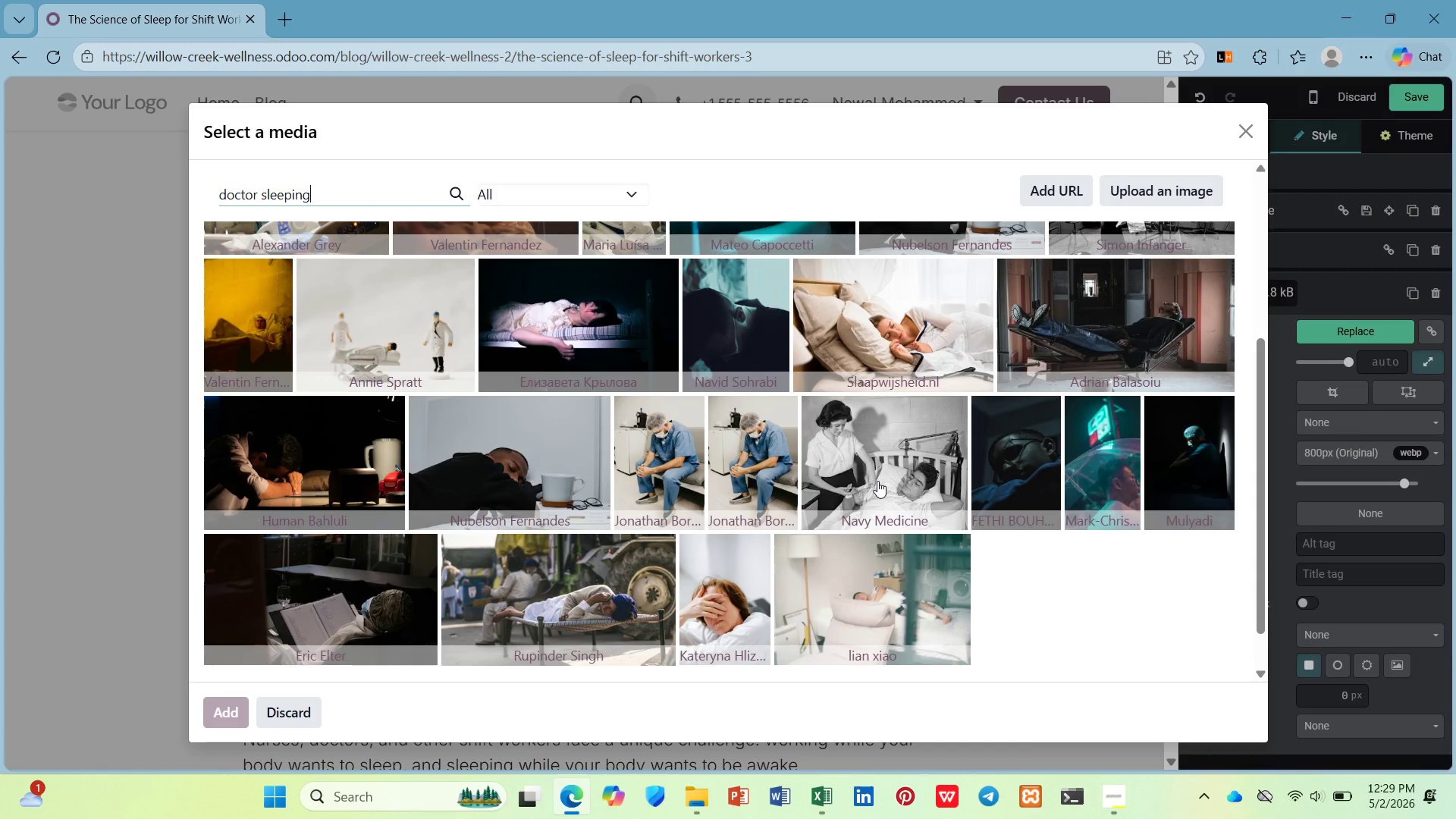 
left_click([528, 481])
 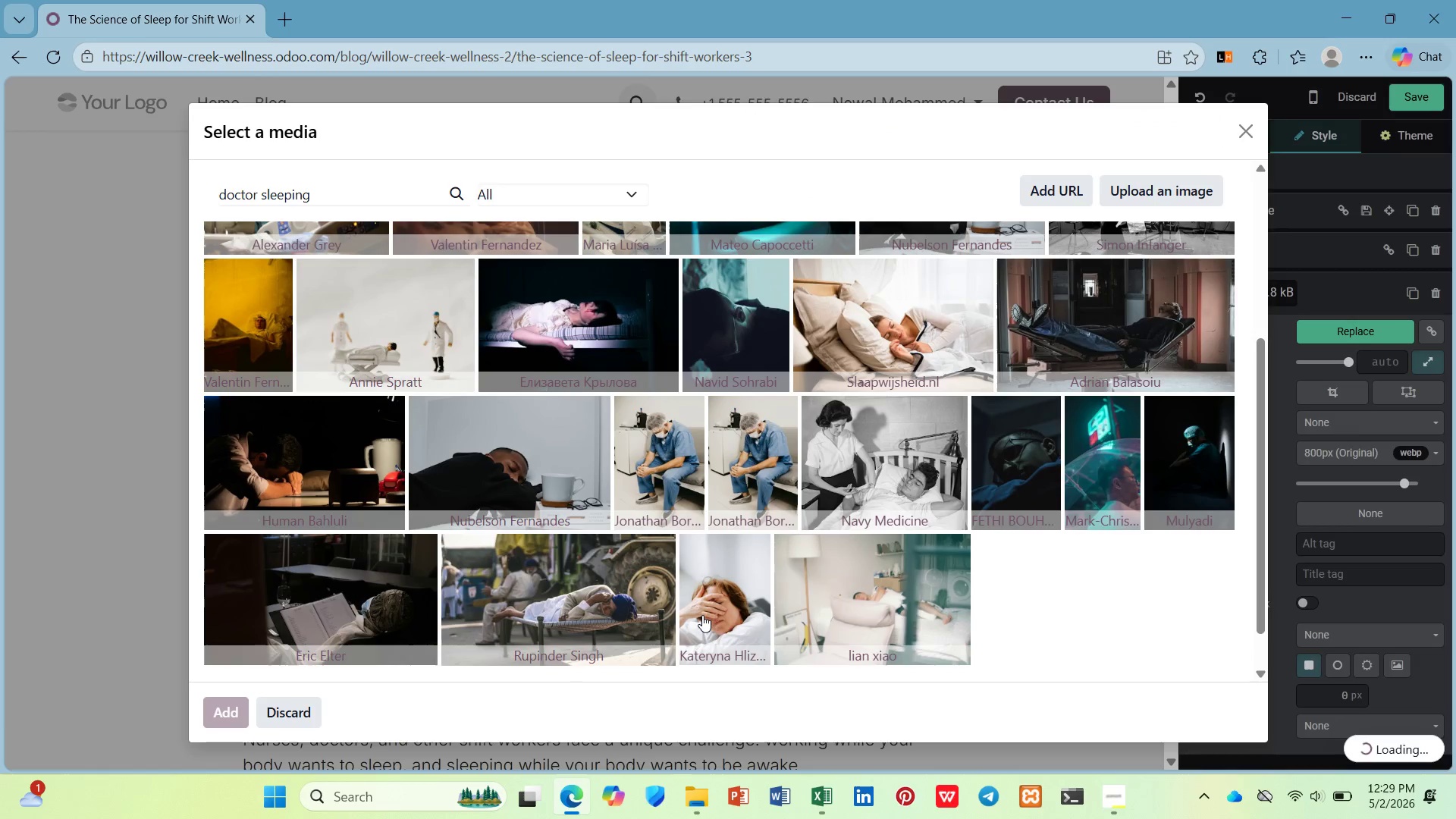 
wait(12.26)
 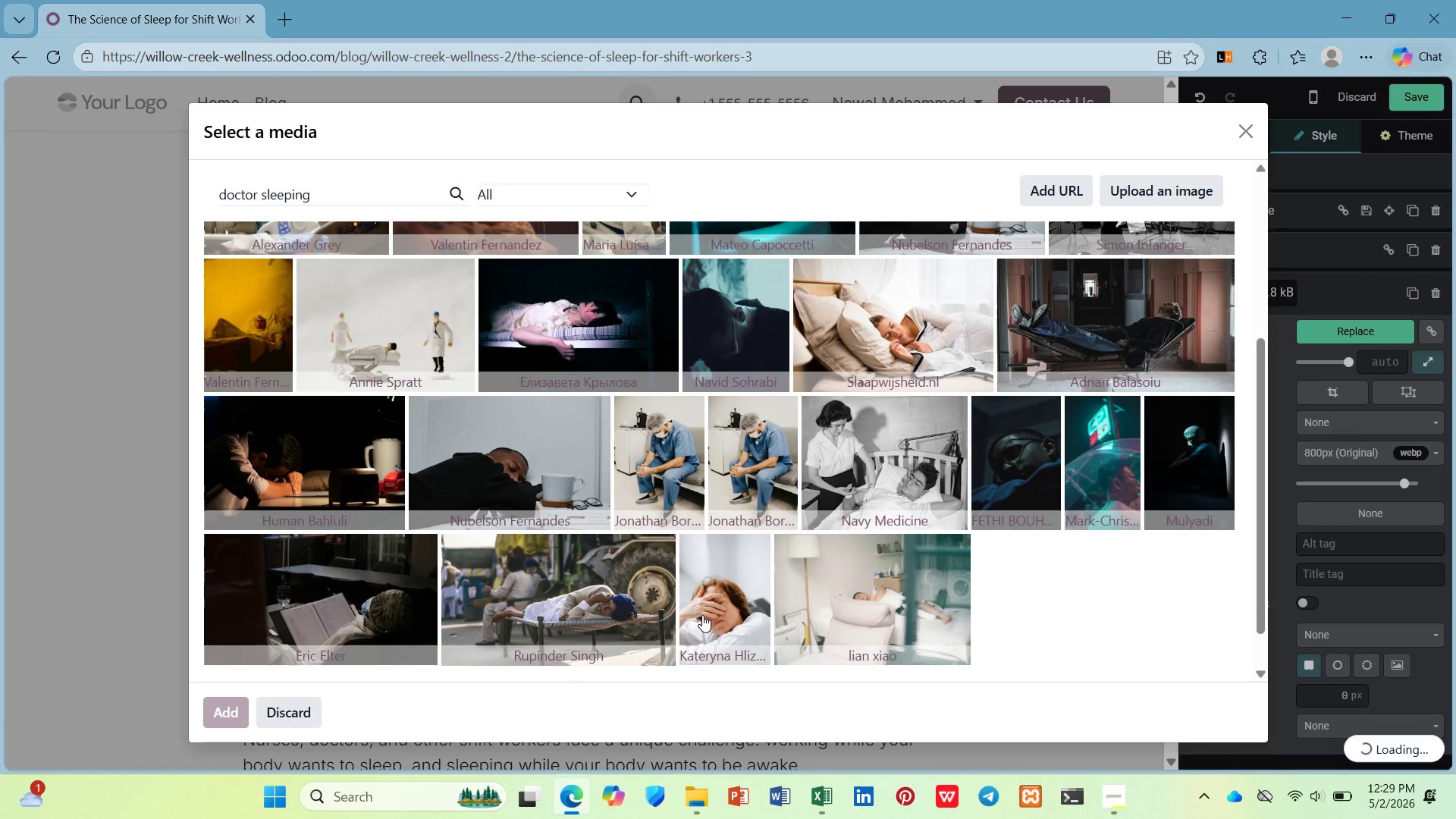 
scroll: coordinate [354, 411], scroll_direction: down, amount: 3.0
 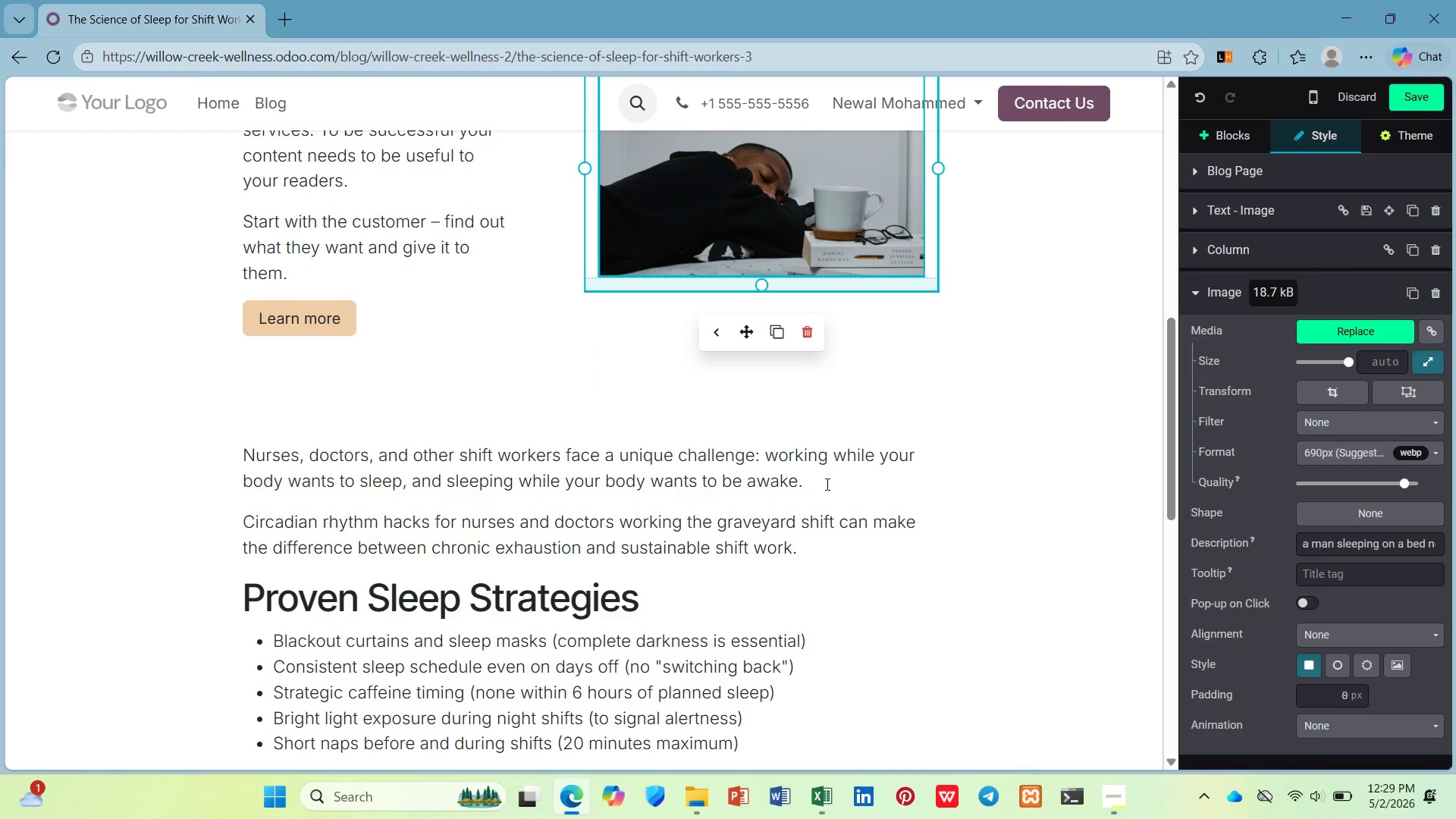 
left_click_drag(start_coordinate=[824, 486], to_coordinate=[227, 458])
 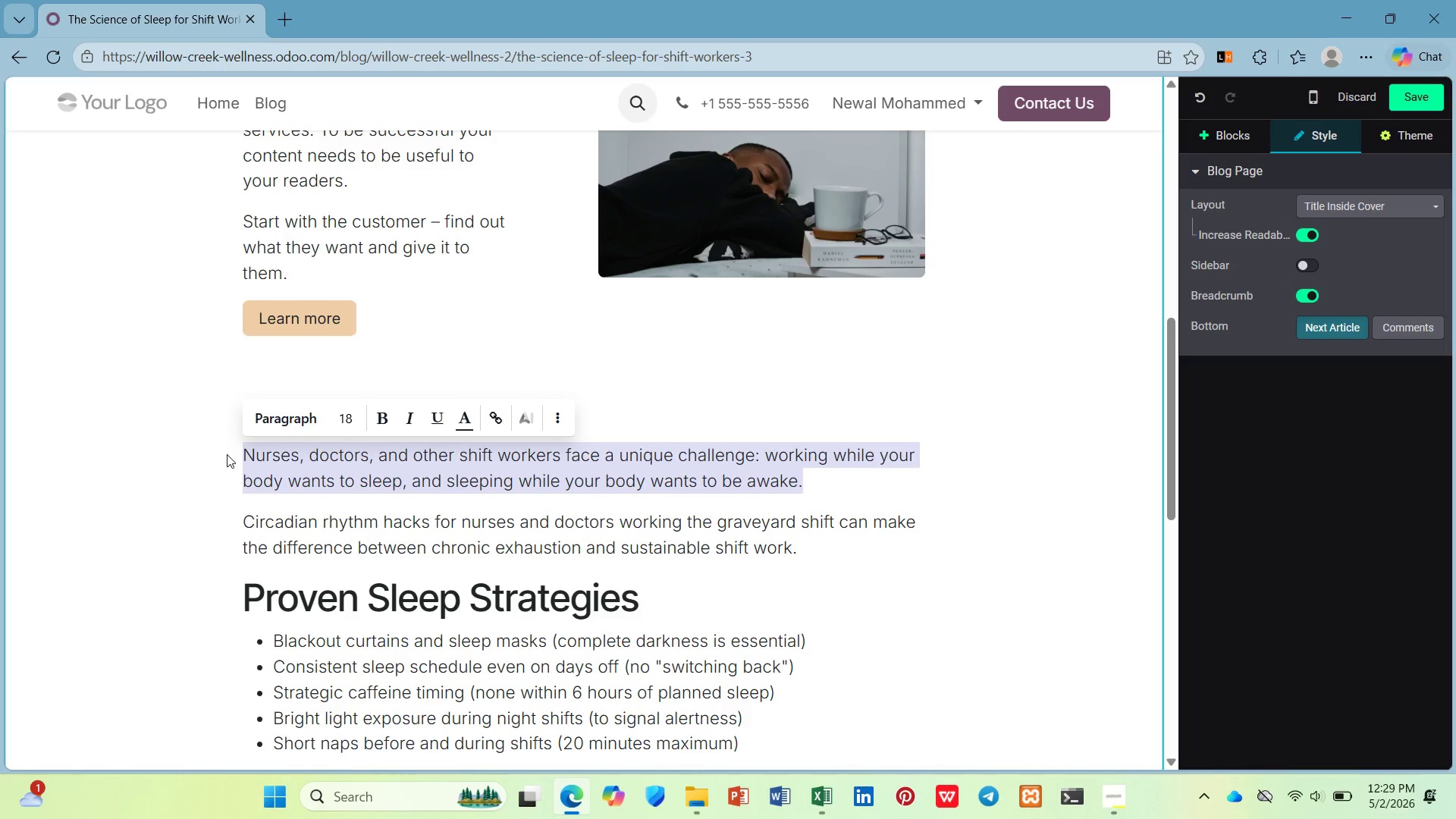 
key(Control+C)
 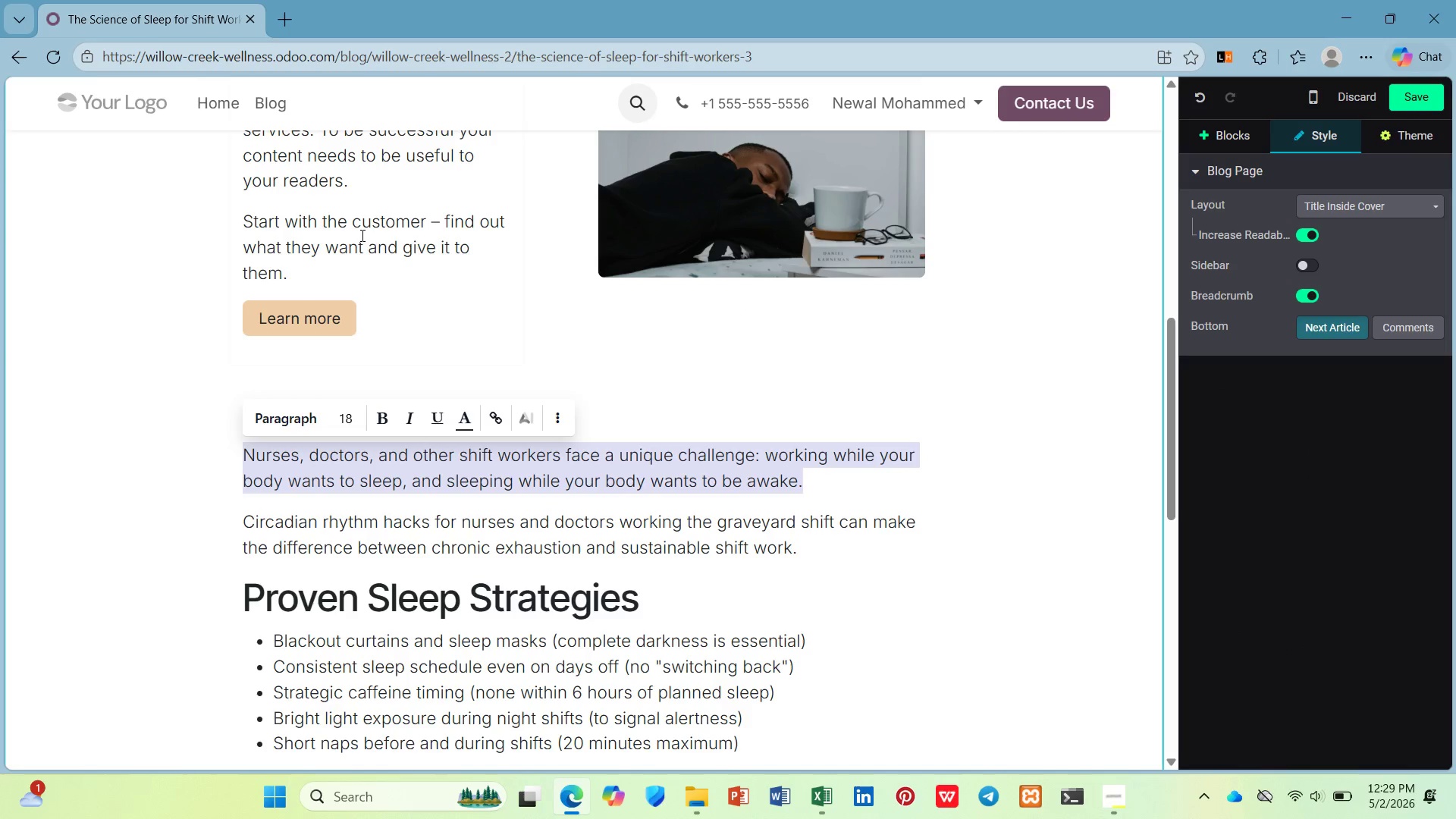 
left_click([372, 206])
 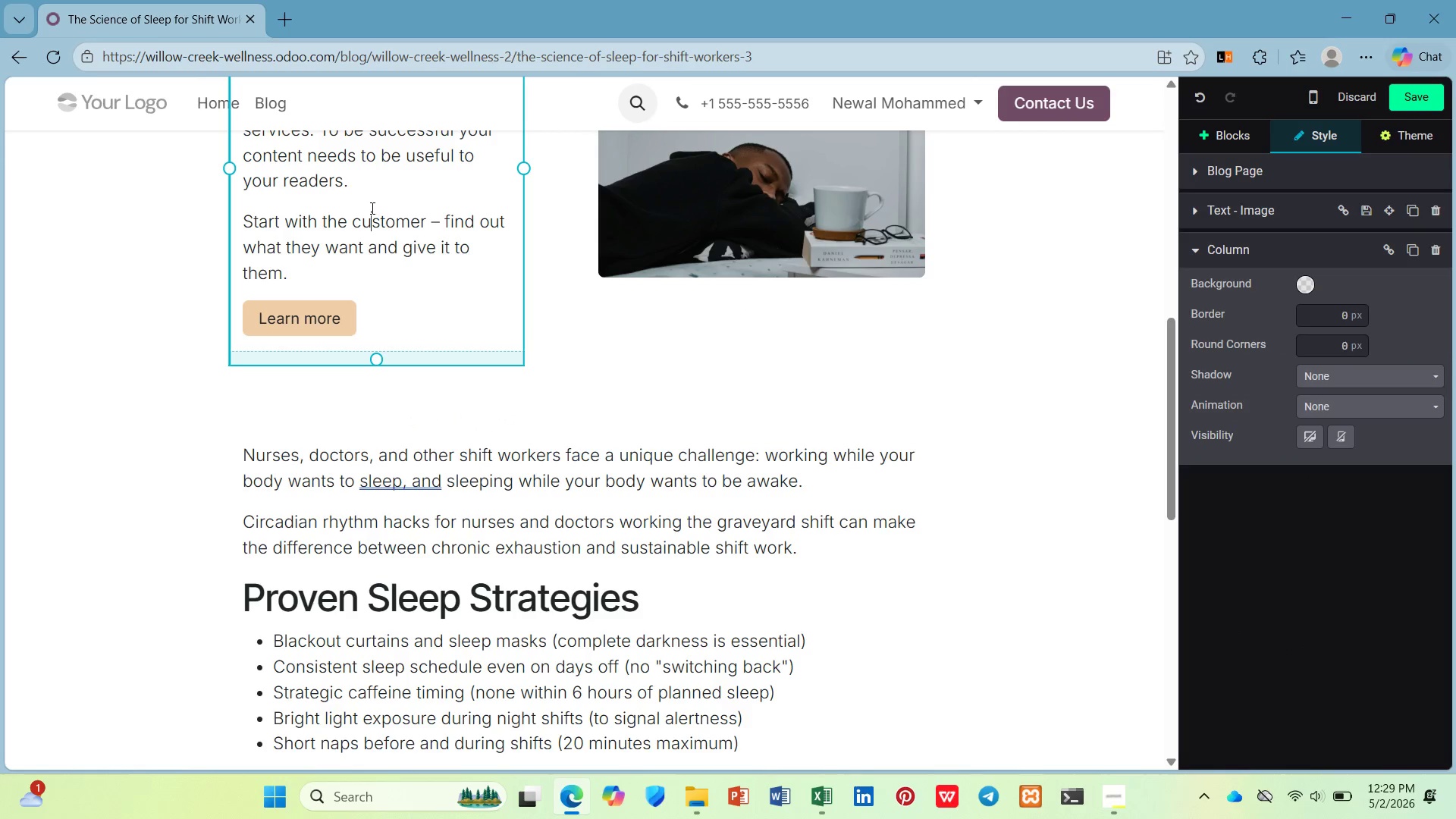 
scroll: coordinate [369, 211], scroll_direction: up, amount: 2.0
 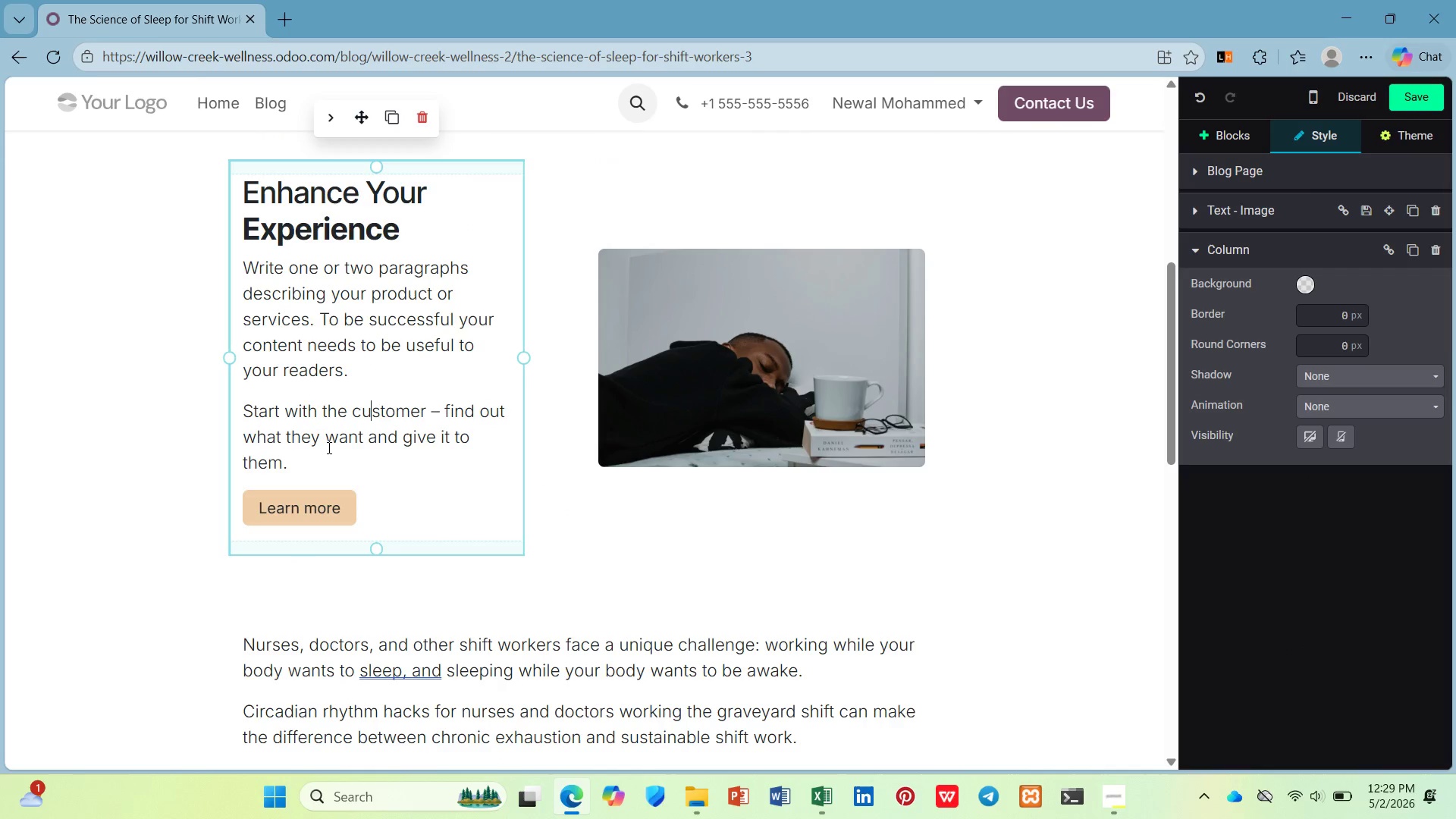 
left_click_drag(start_coordinate=[312, 457], to_coordinate=[235, 268])
 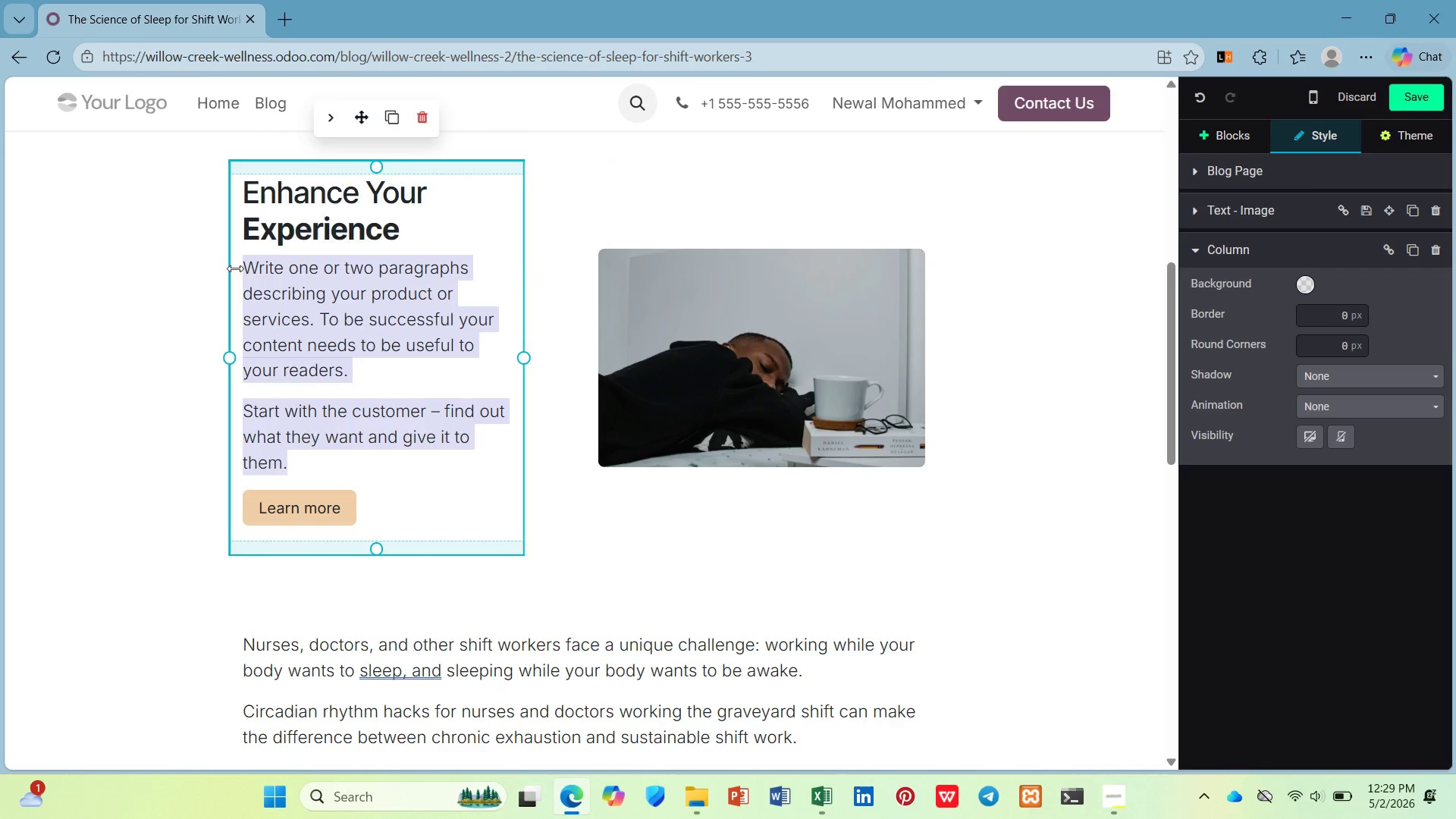 
key(Control+V)
 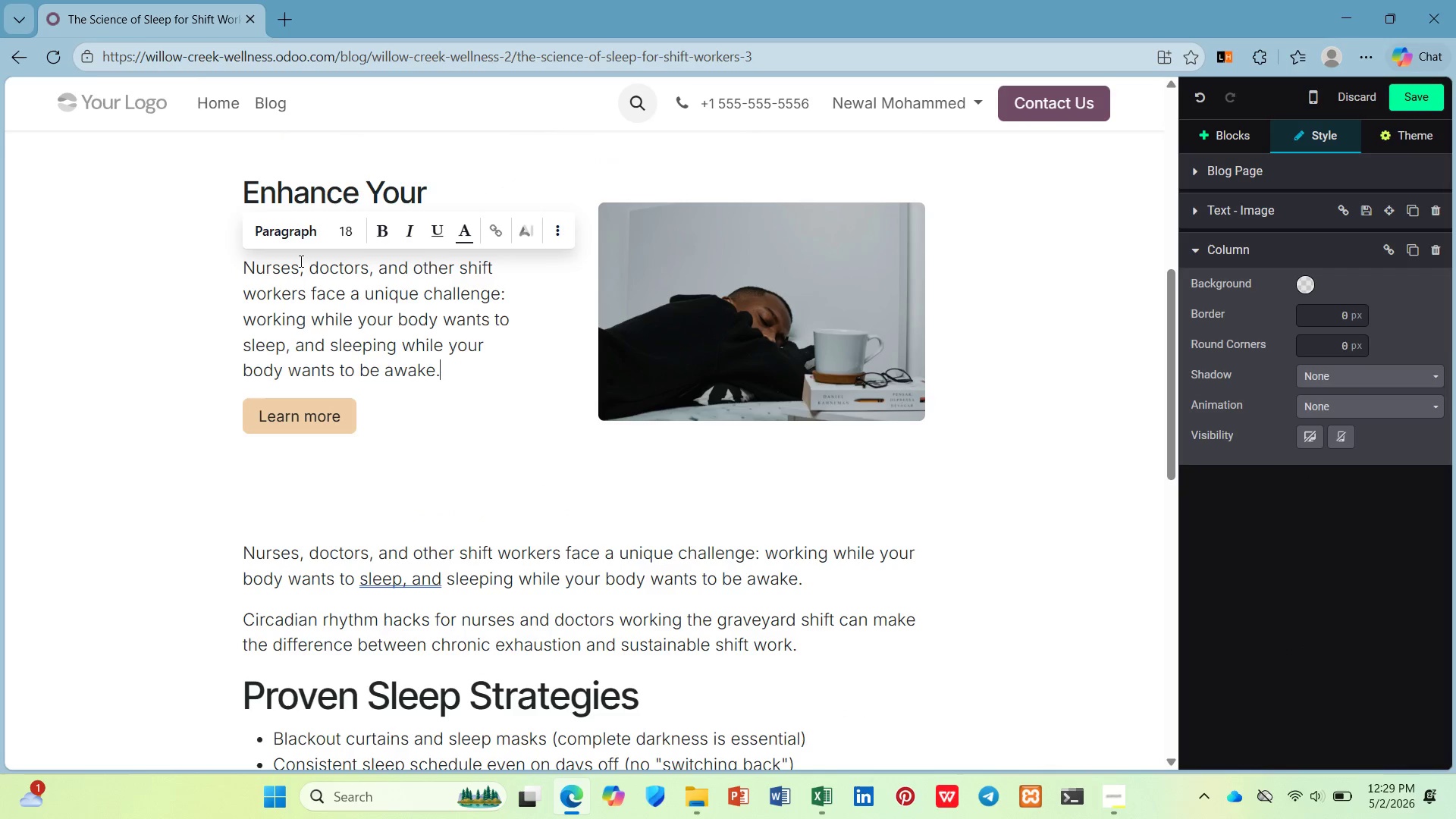 
left_click([305, 268])
 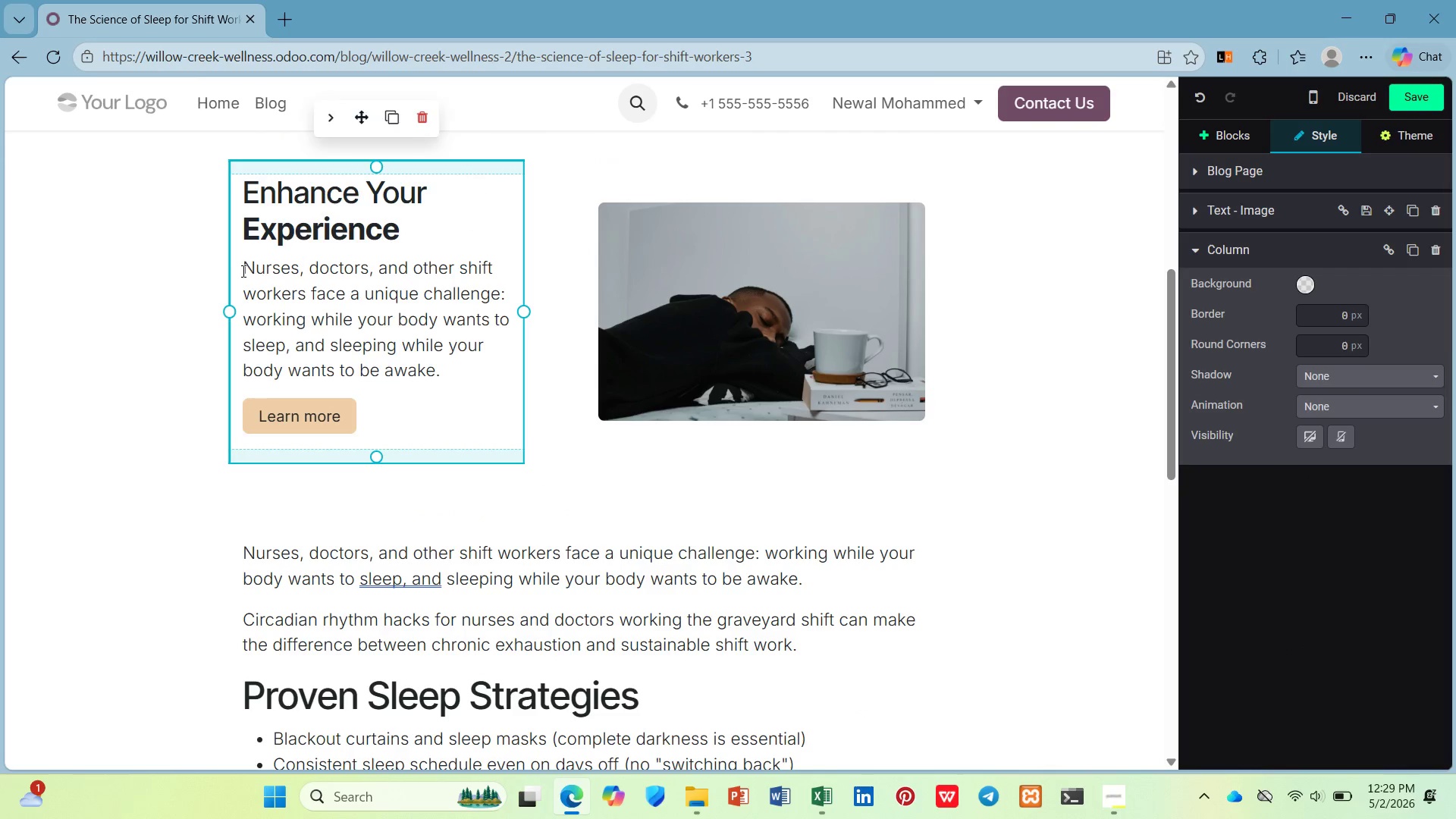 
left_click_drag(start_coordinate=[239, 269], to_coordinate=[247, 165])
 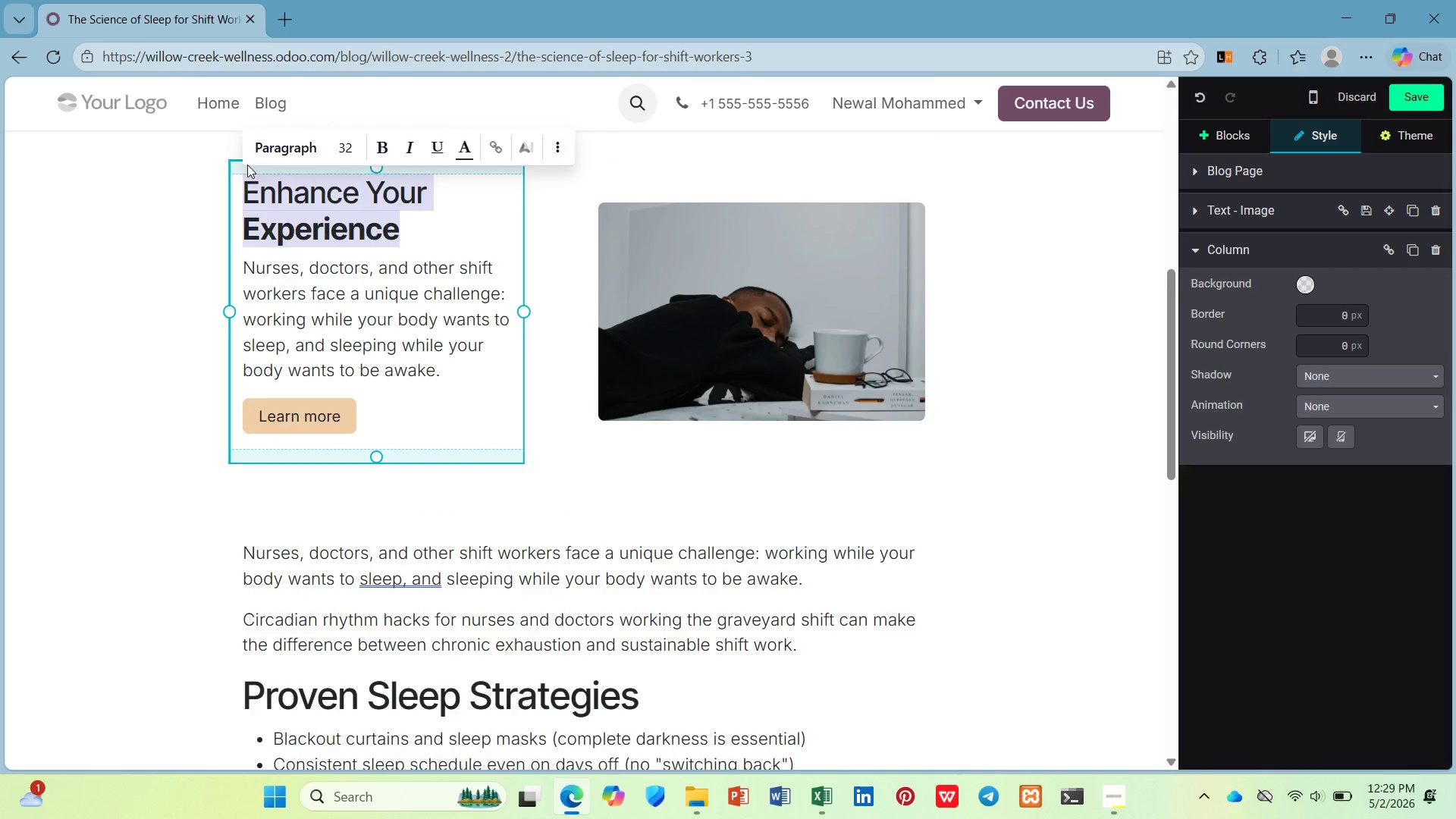 
key(Backspace)
 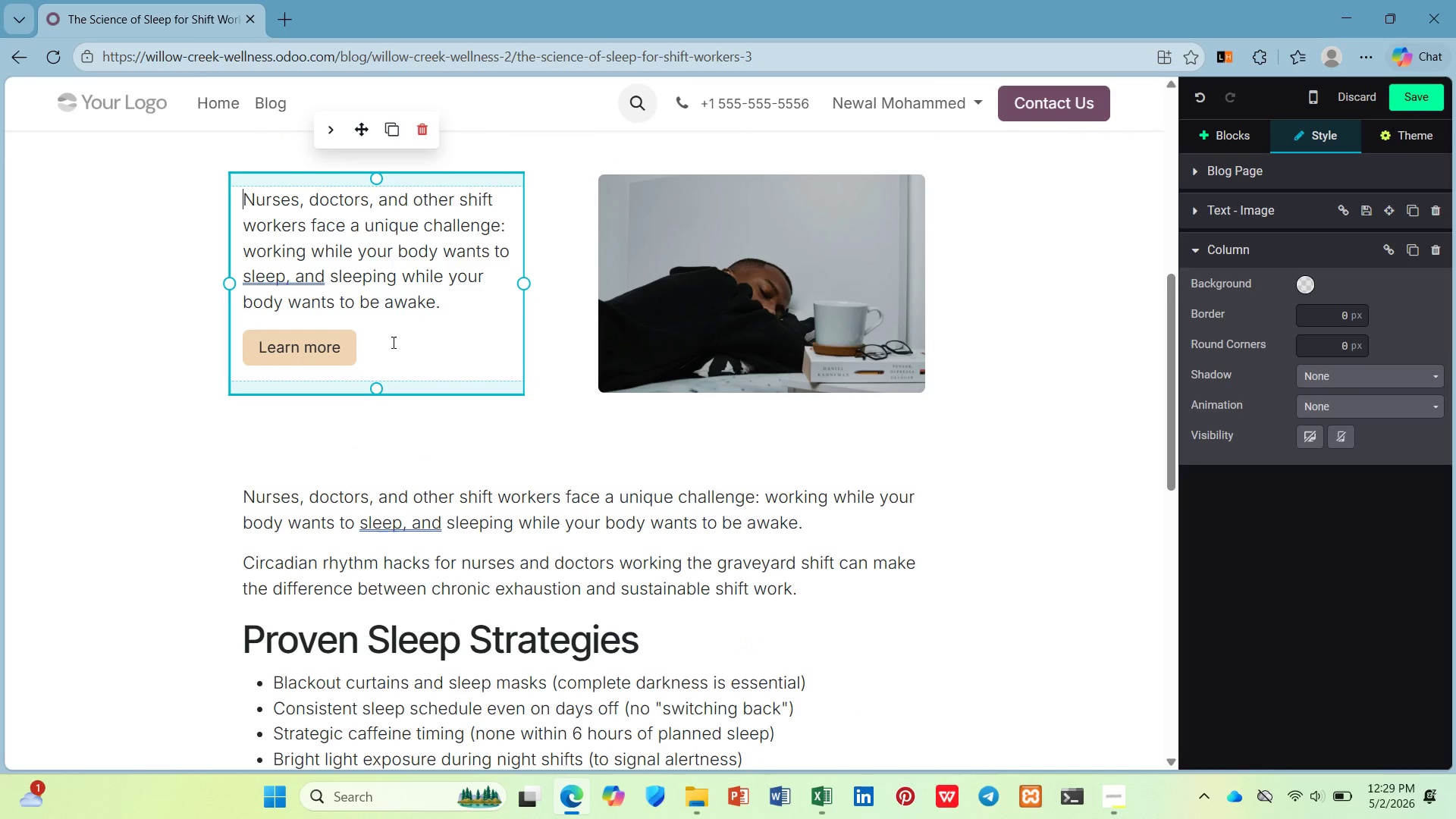 
double_click([304, 355])
 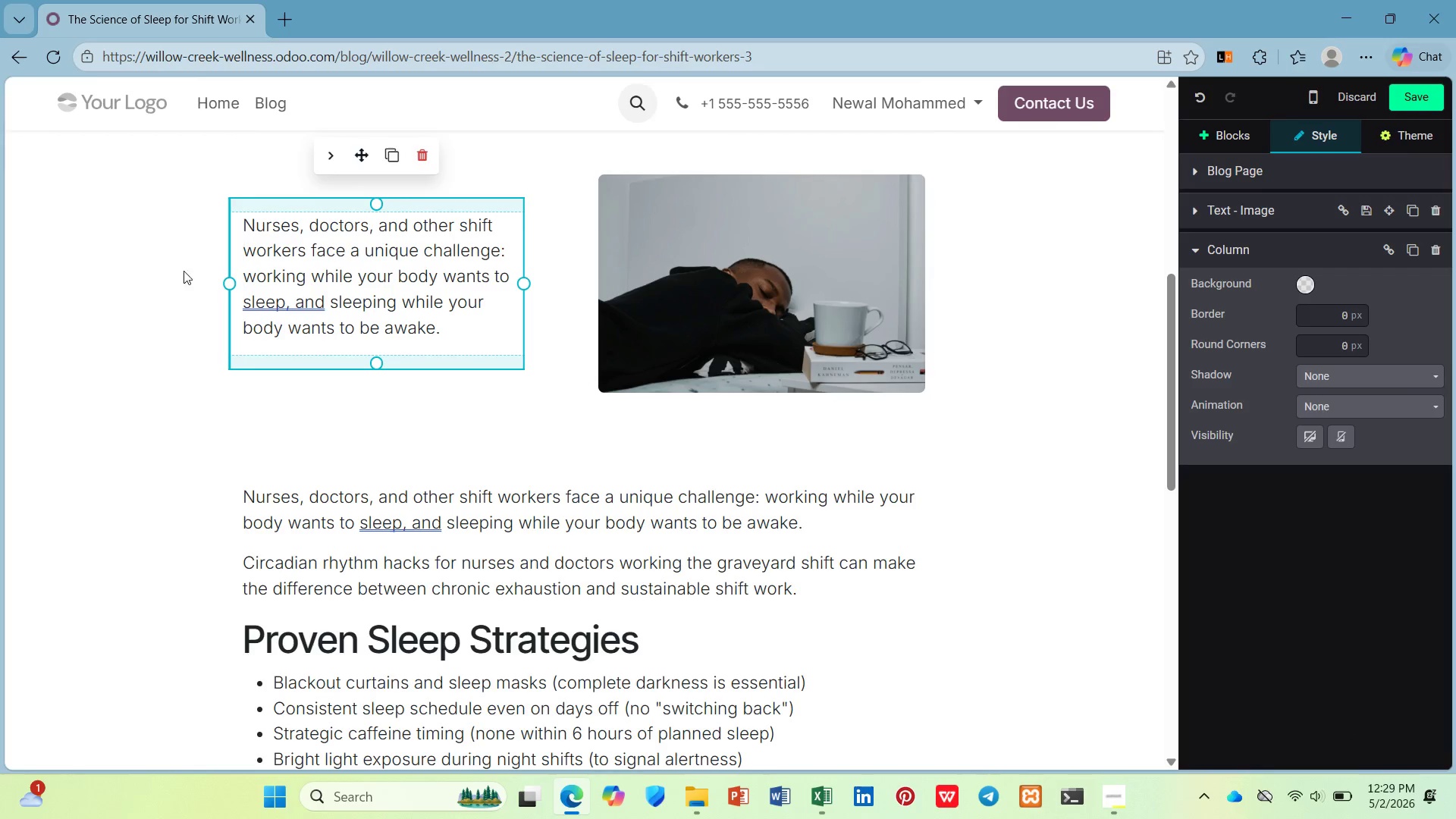 
left_click([290, 292])
 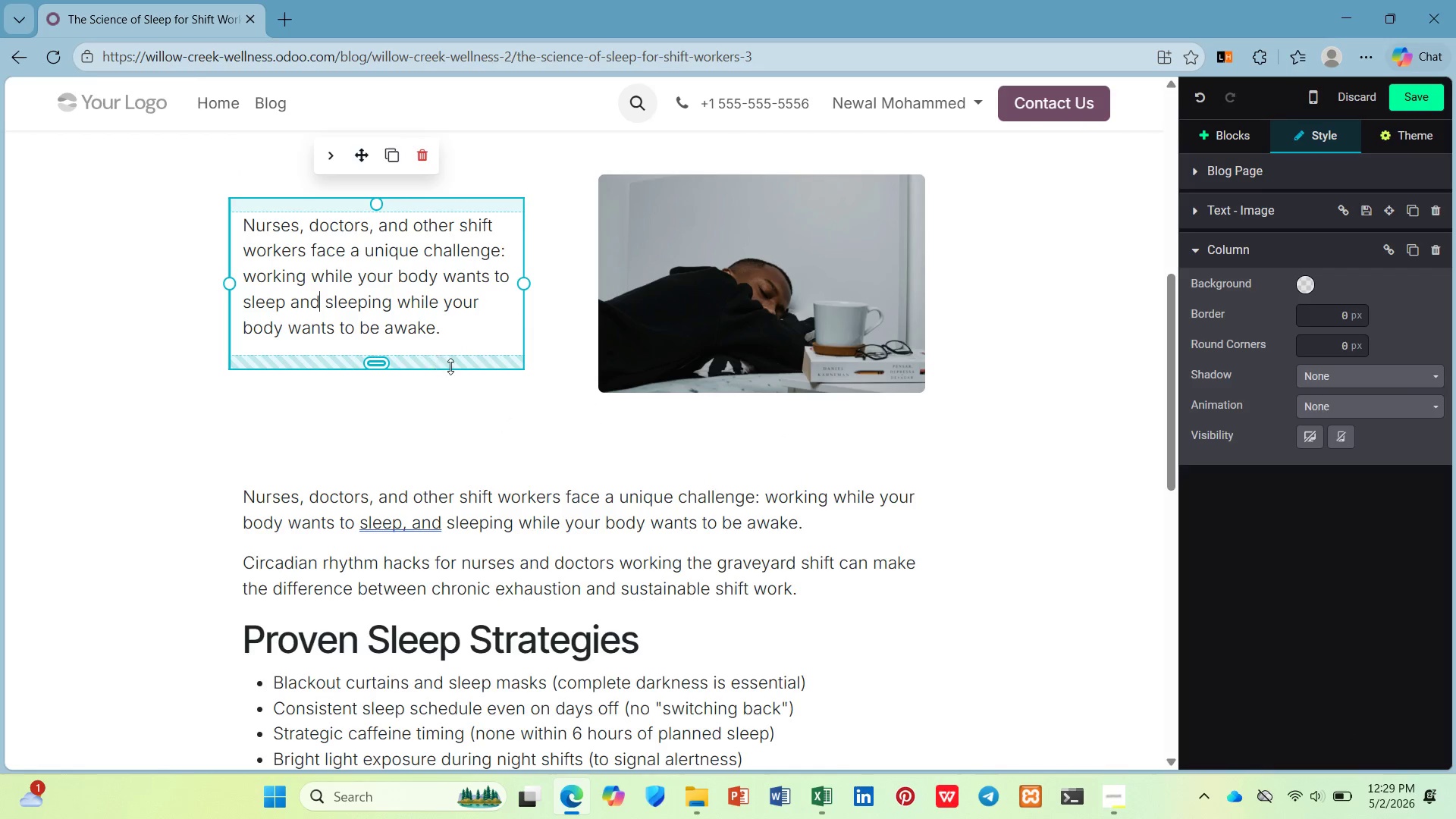 
left_click([479, 535])
 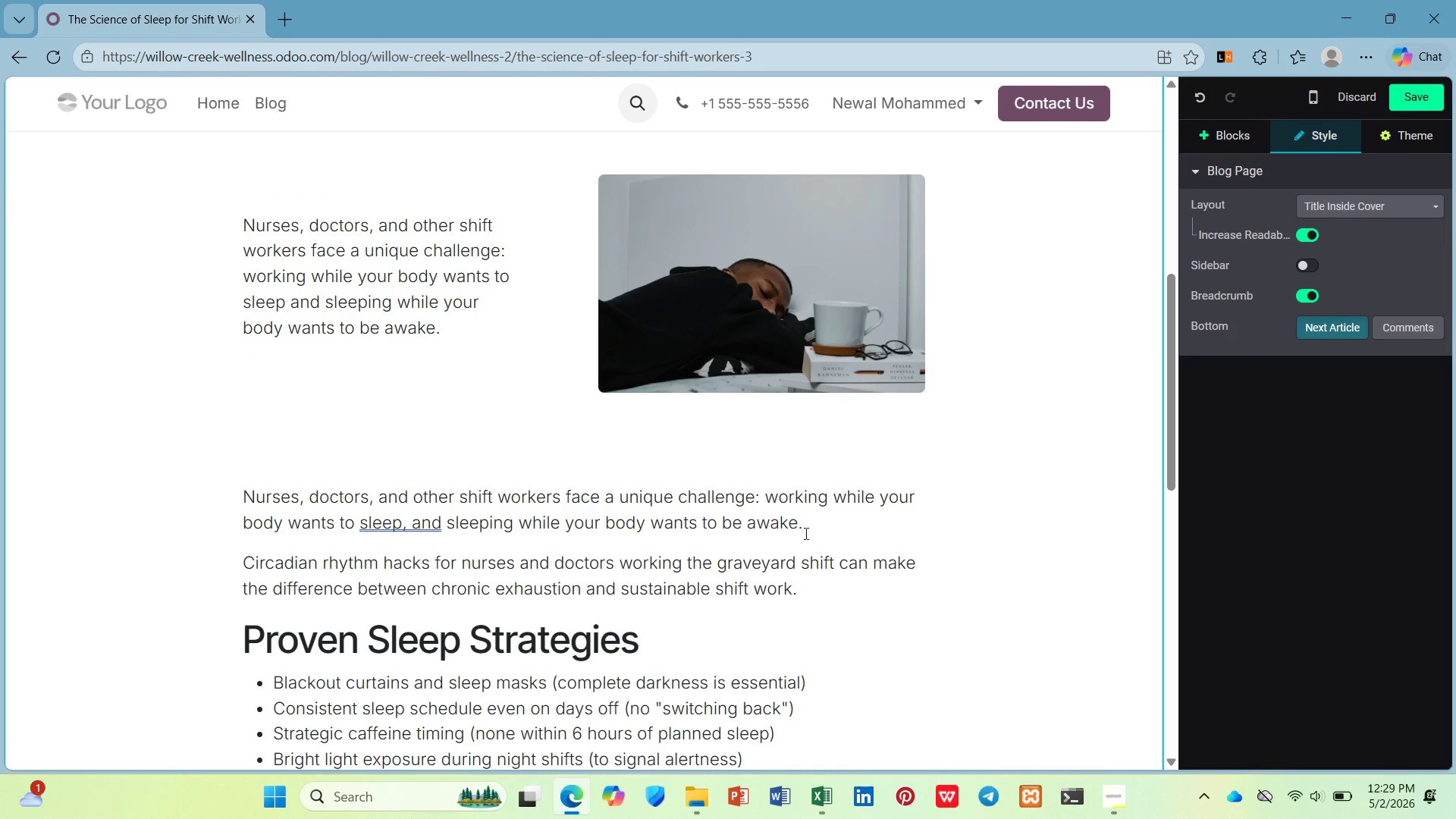 
left_click_drag(start_coordinate=[814, 530], to_coordinate=[221, 502])
 